 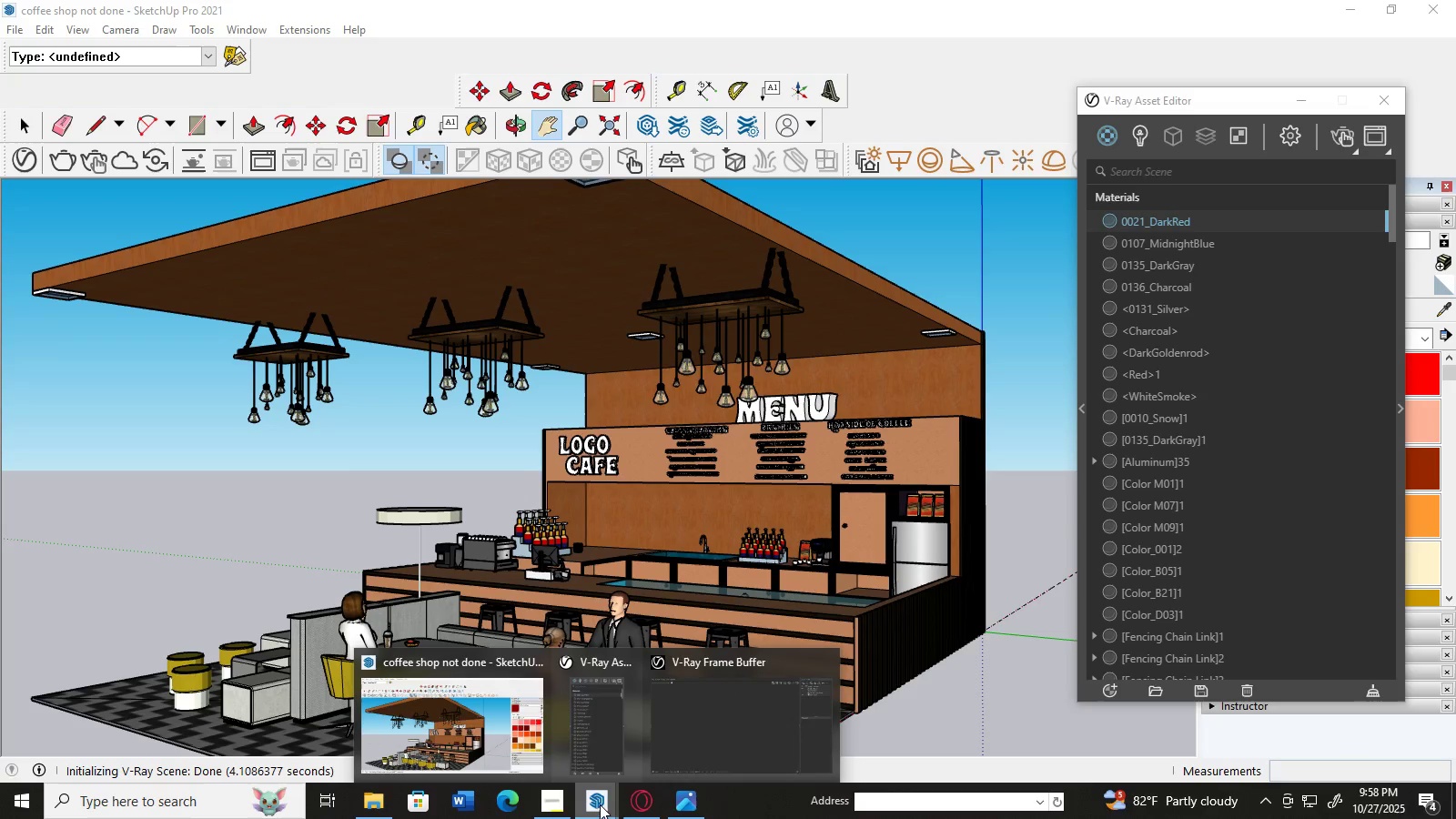 
left_click([676, 731])
 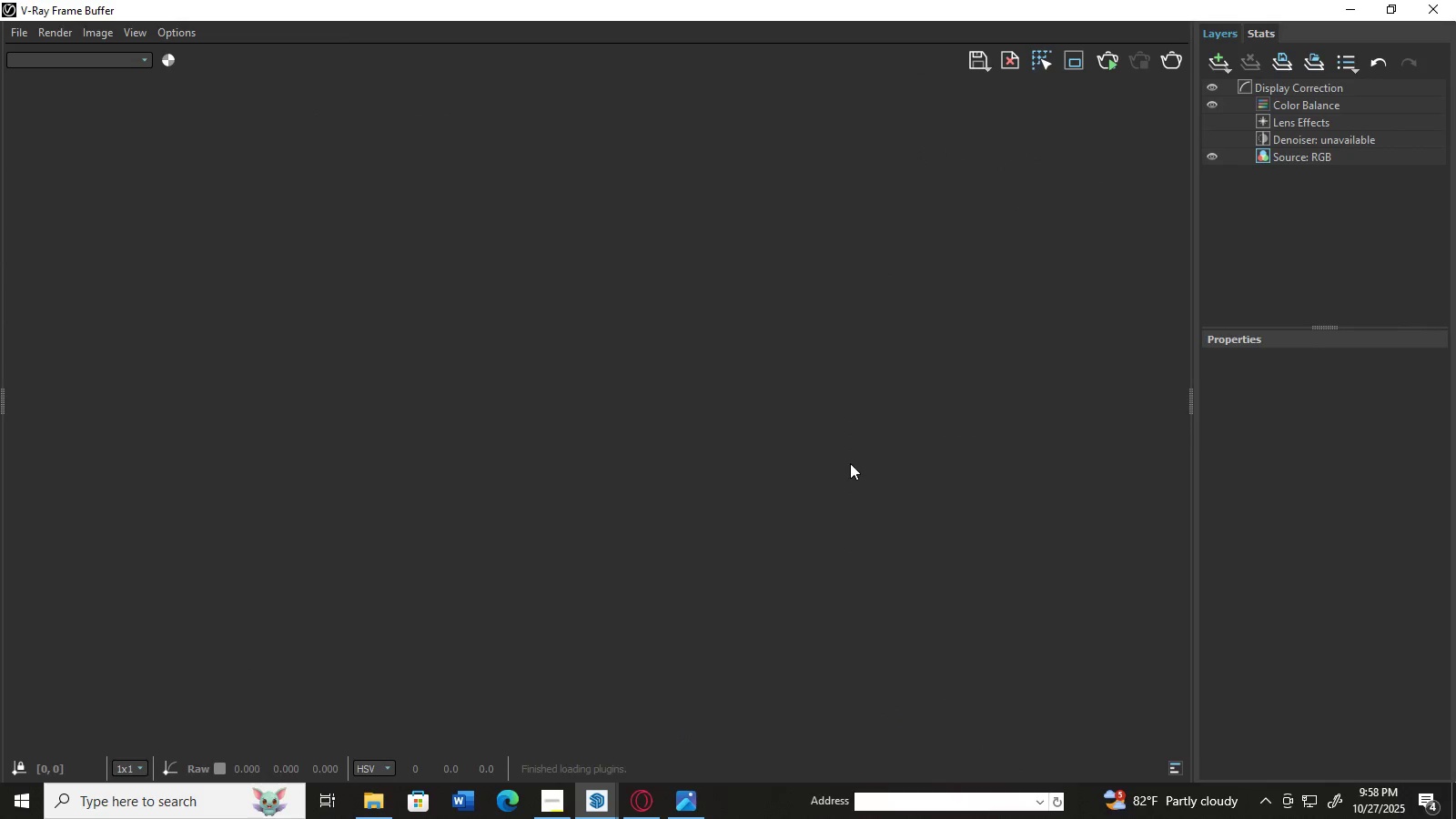 
scroll: coordinate [850, 463], scroll_direction: down, amount: 3.0
 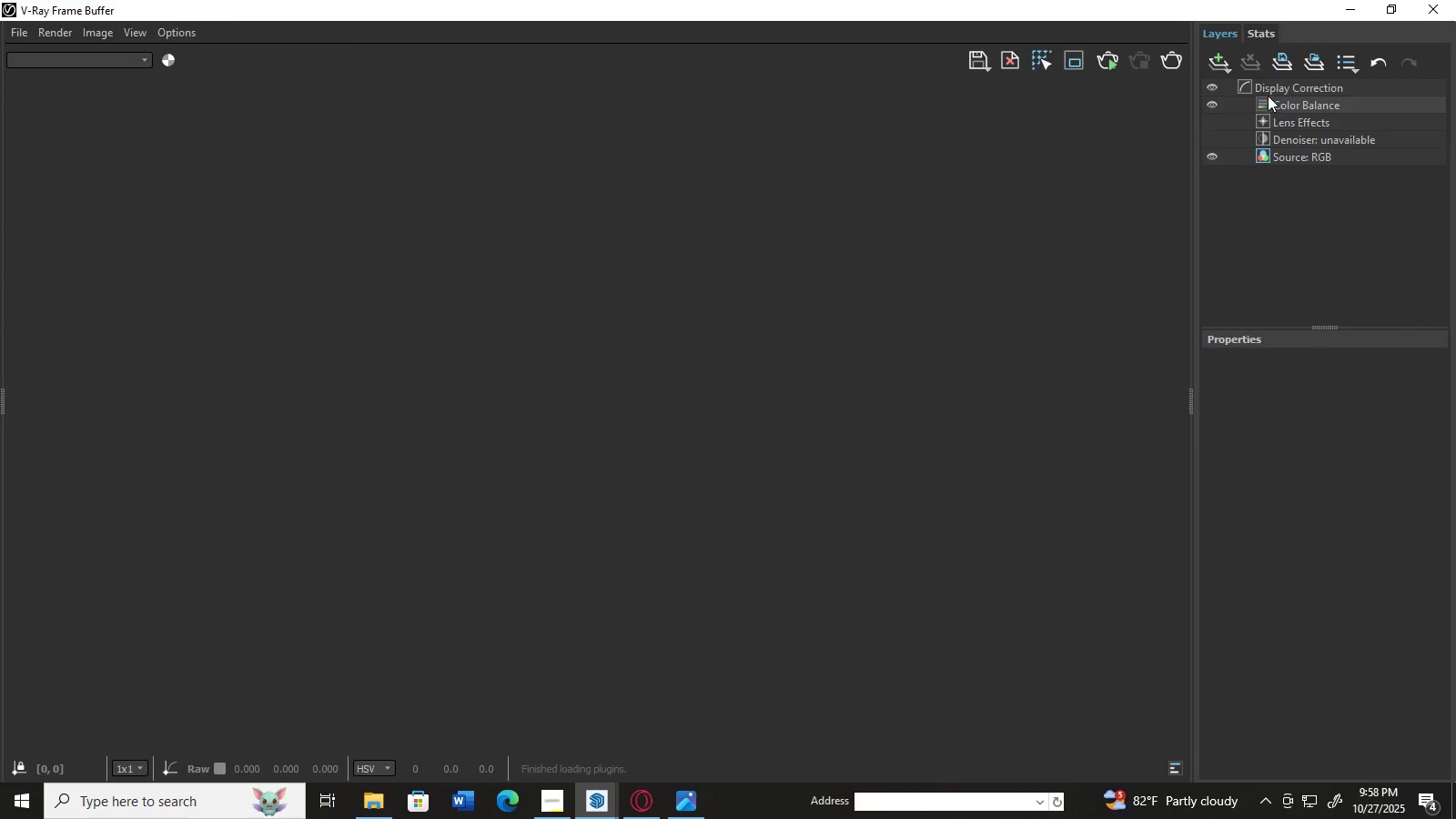 
left_click([1267, 92])
 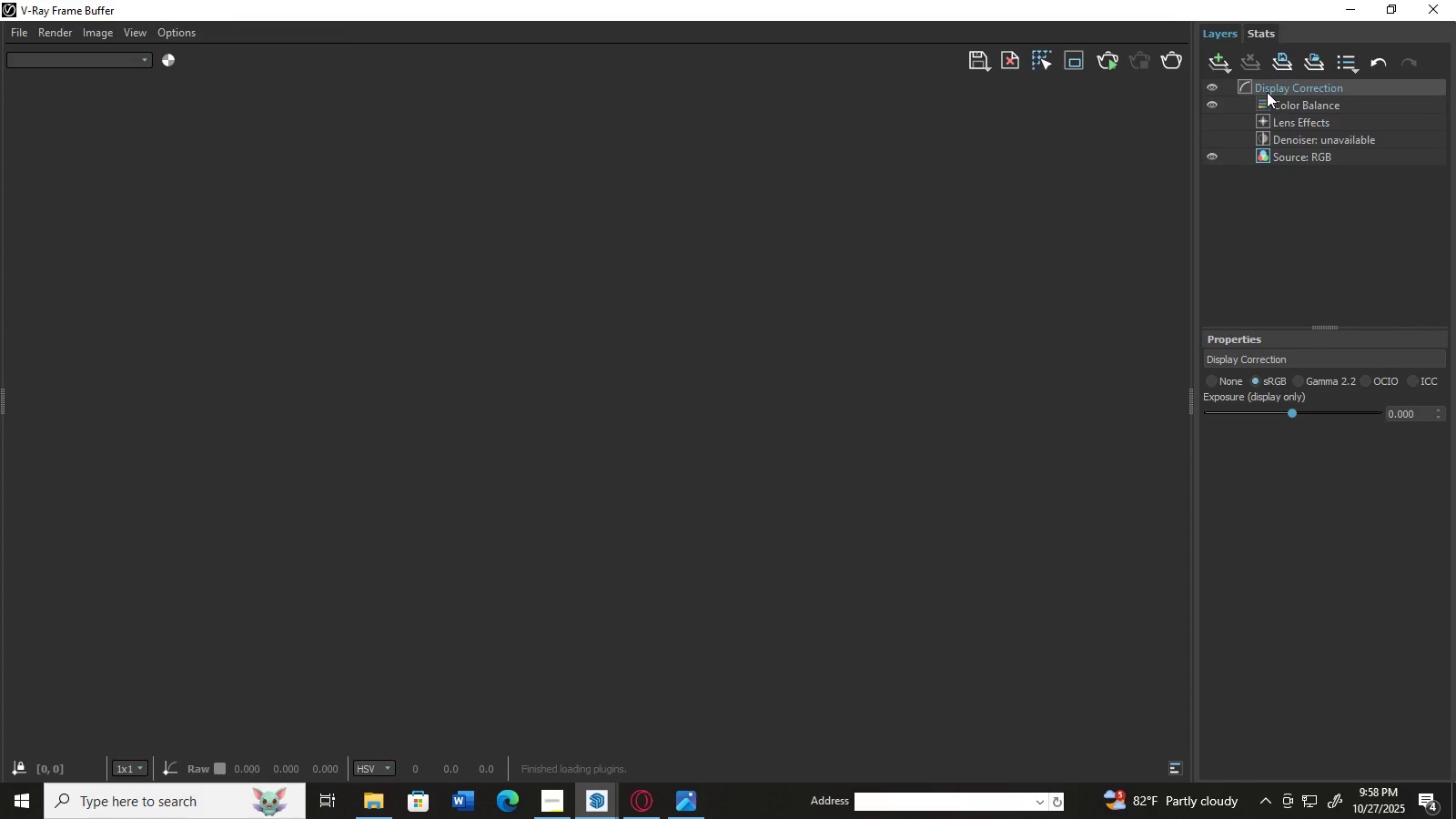 
left_click([1267, 92])
 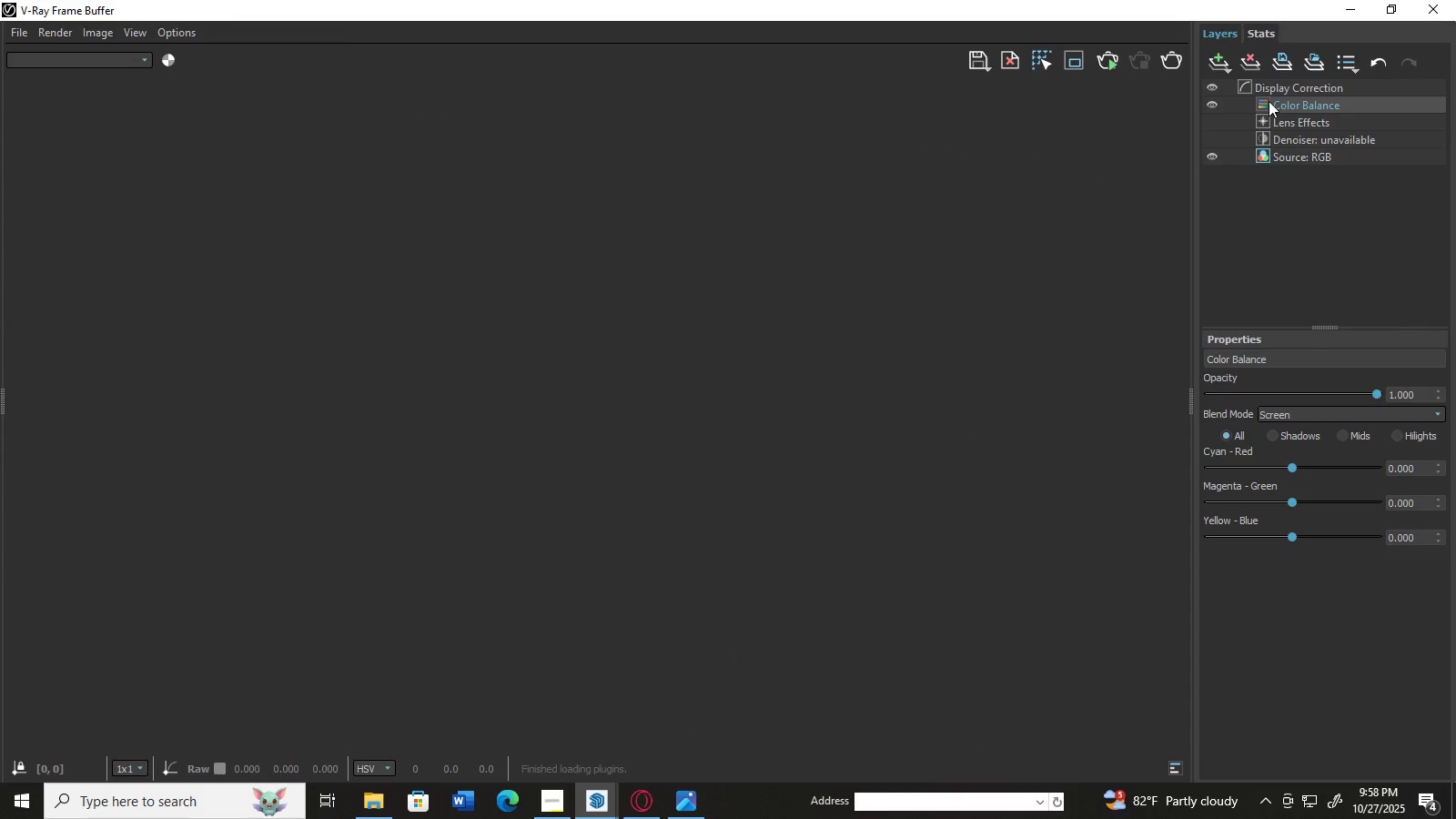 
left_click([1269, 101])
 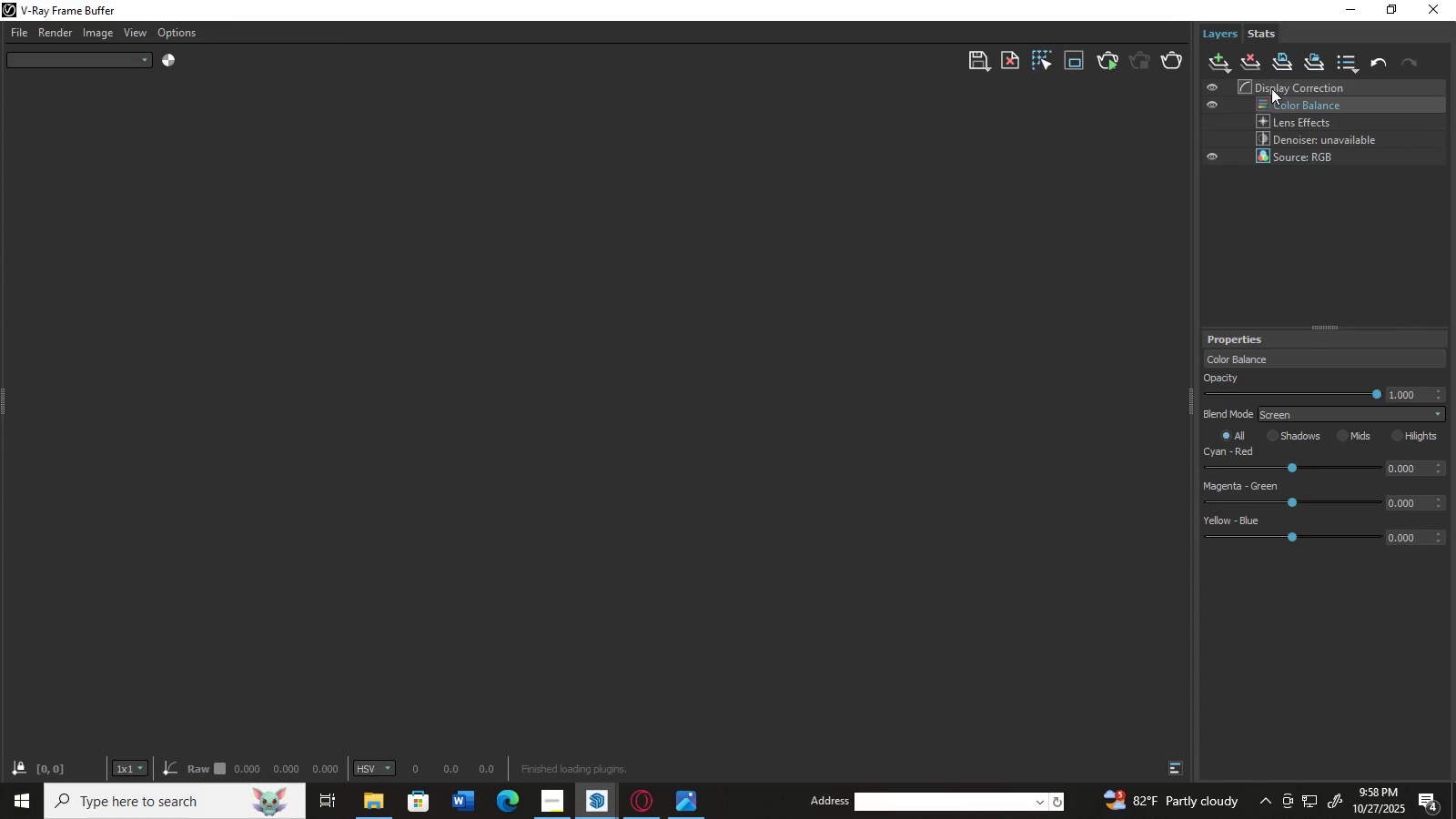 
left_click([1273, 80])
 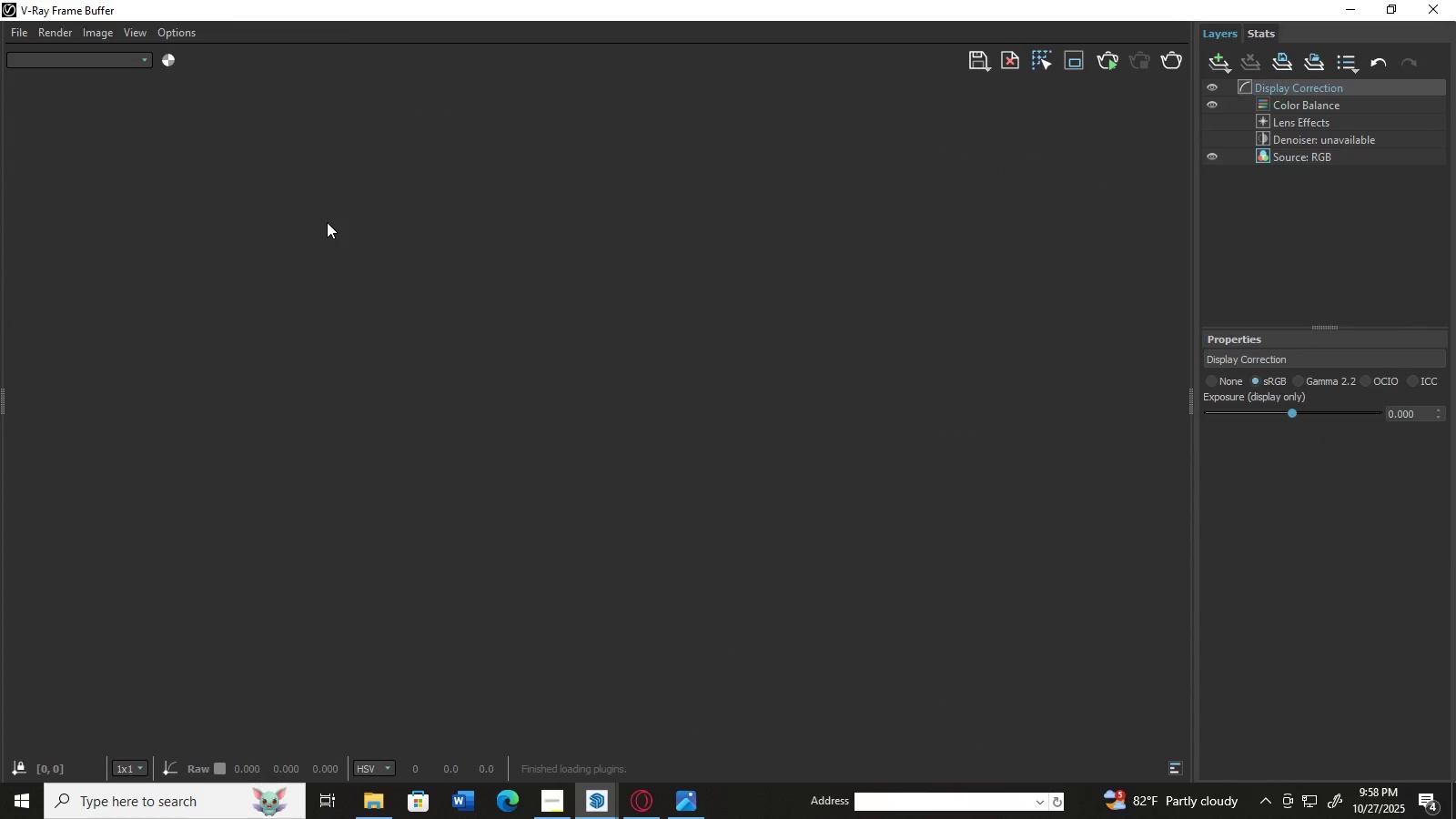 
left_click([327, 222])
 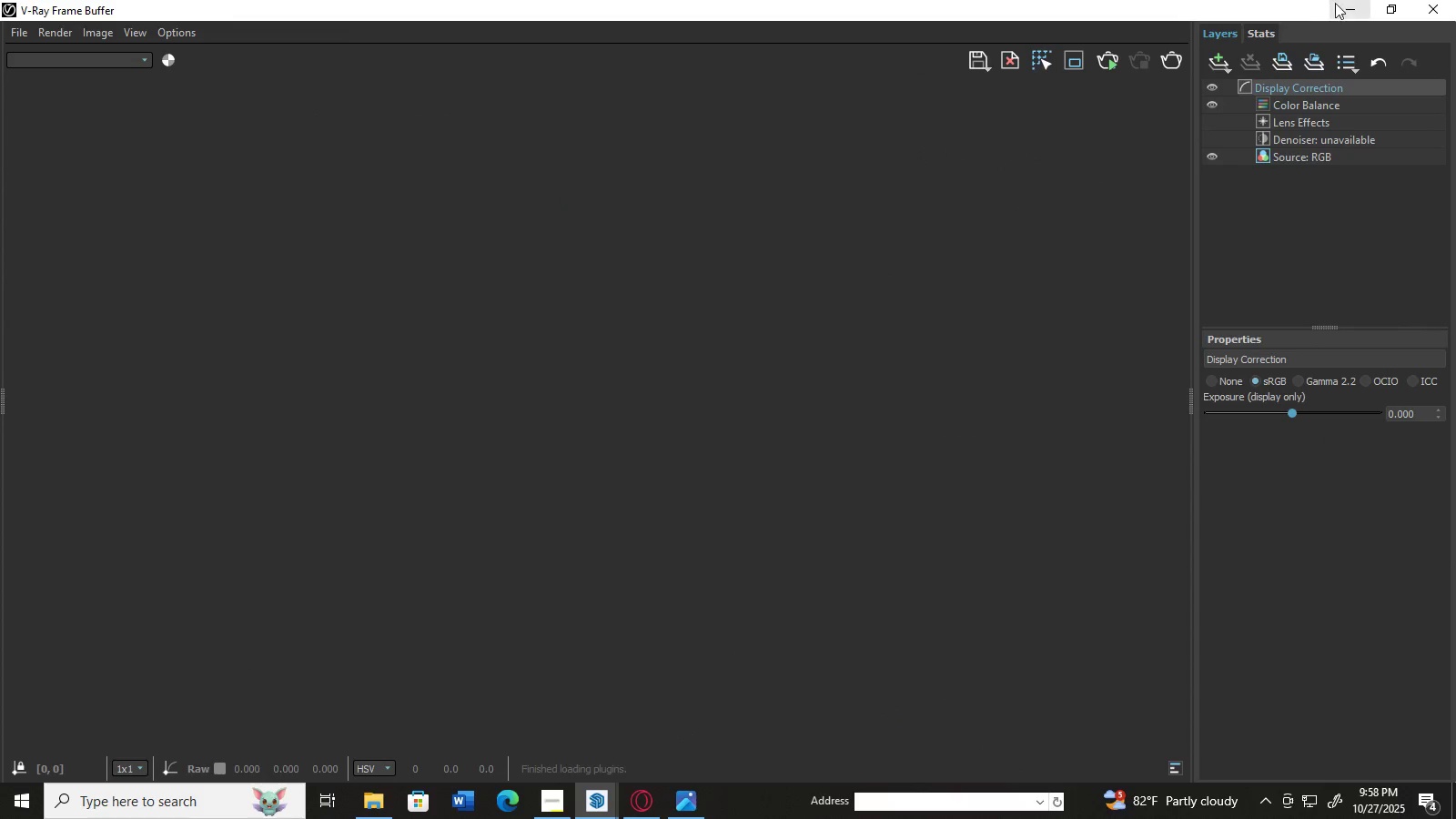 
left_click([1338, 2])
 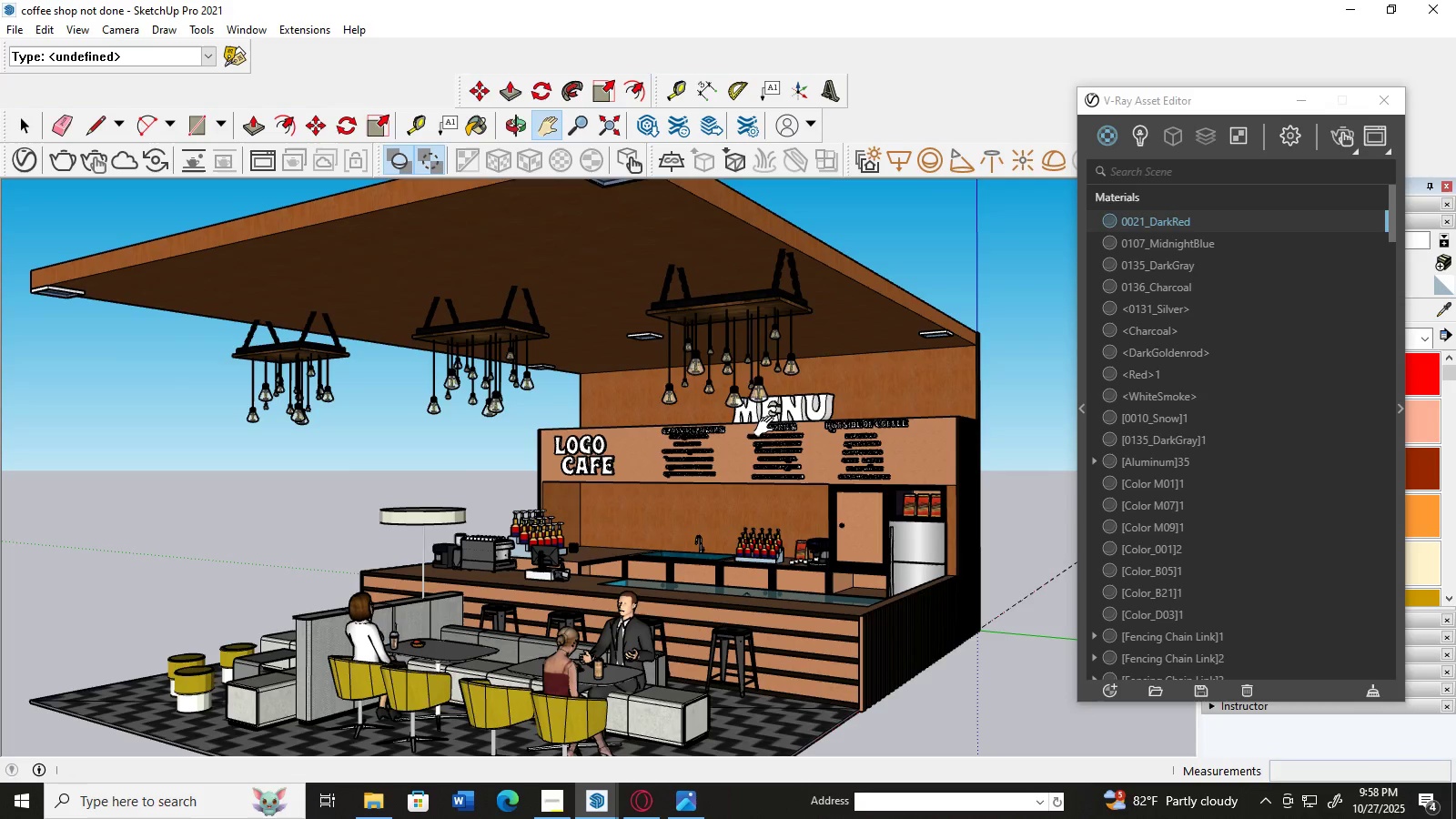 
scroll: coordinate [760, 430], scroll_direction: down, amount: 1.0
 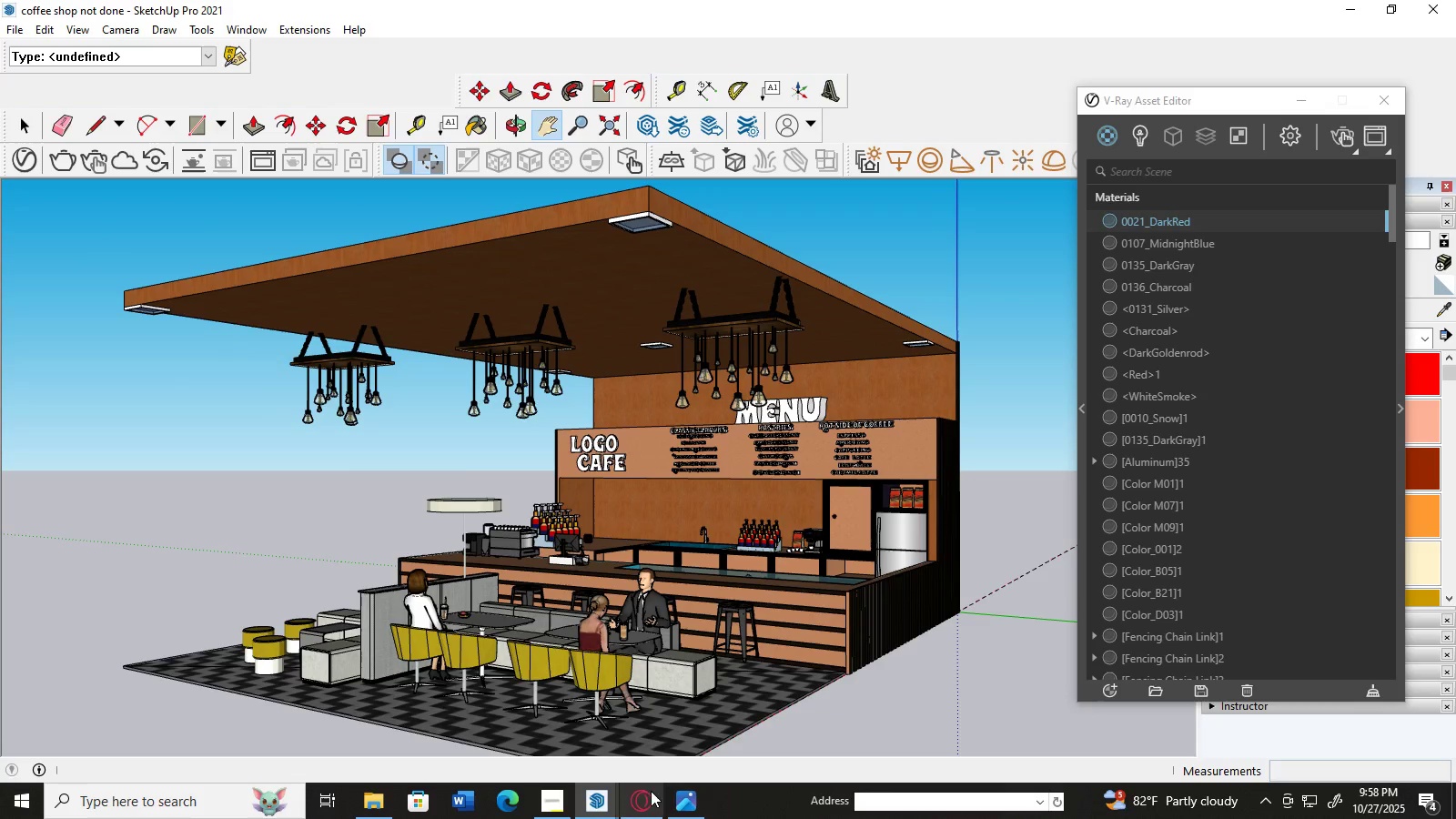 
left_click([602, 793])
 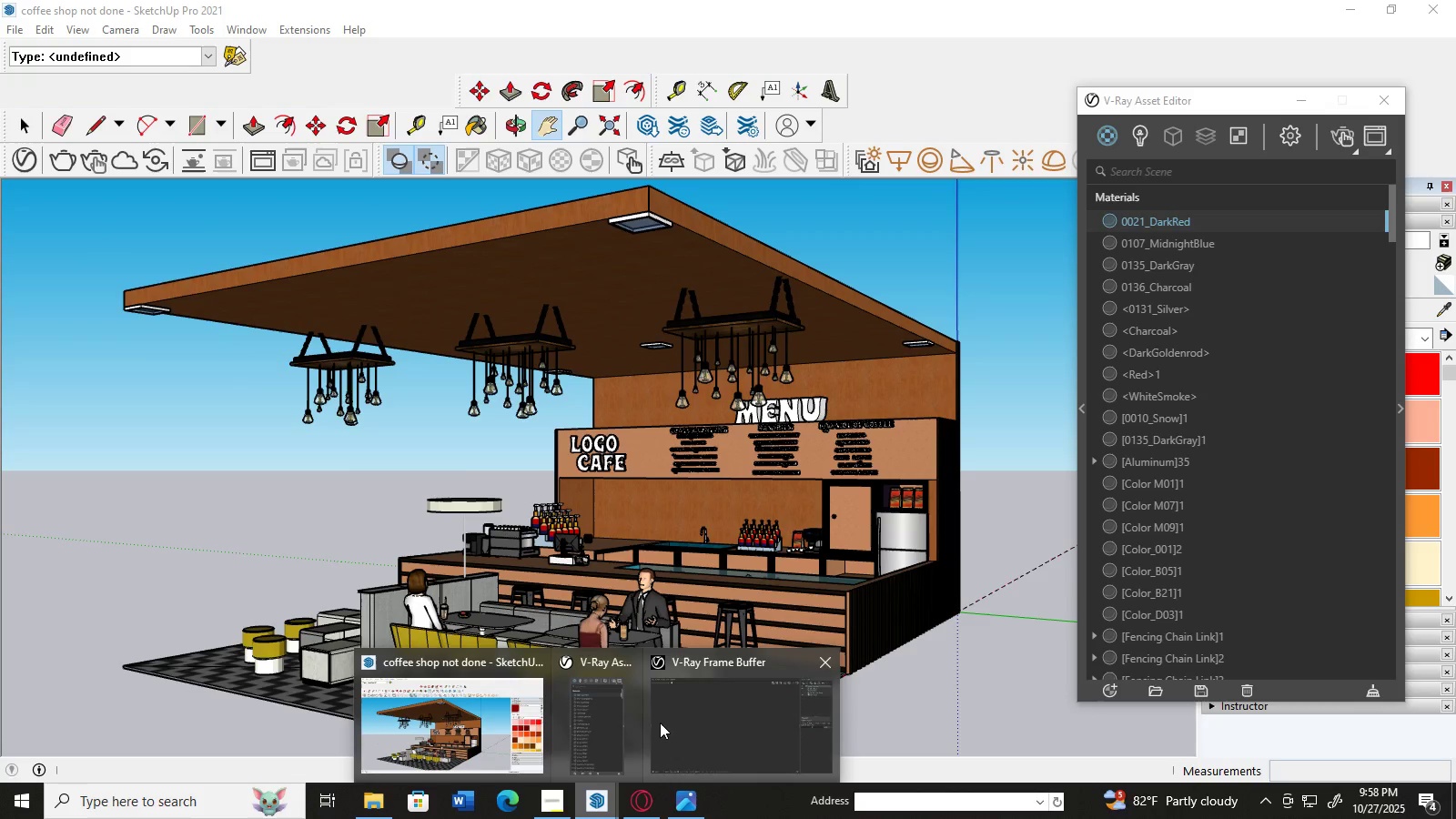 
left_click([661, 722])
 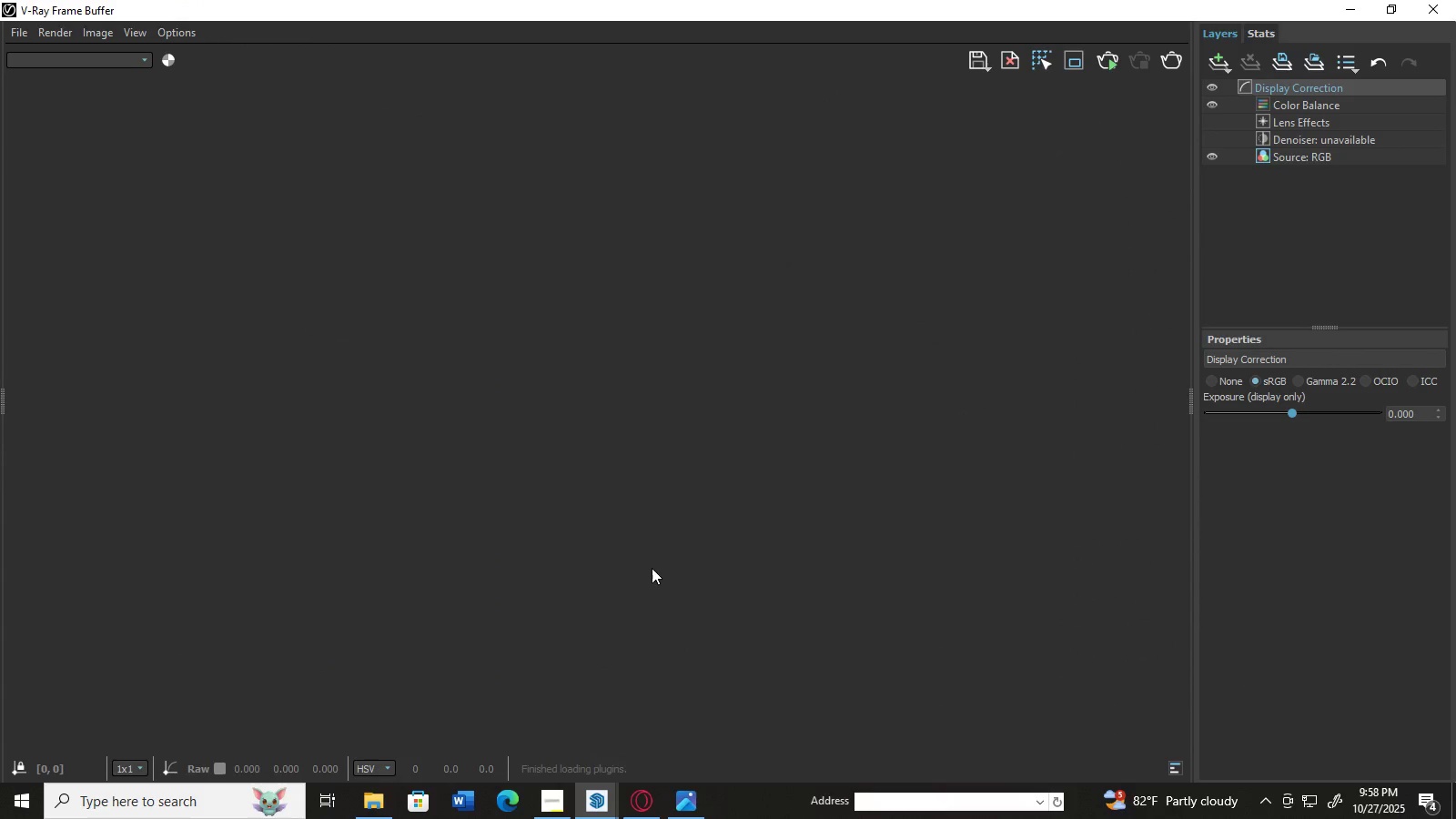 
double_click([652, 568])
 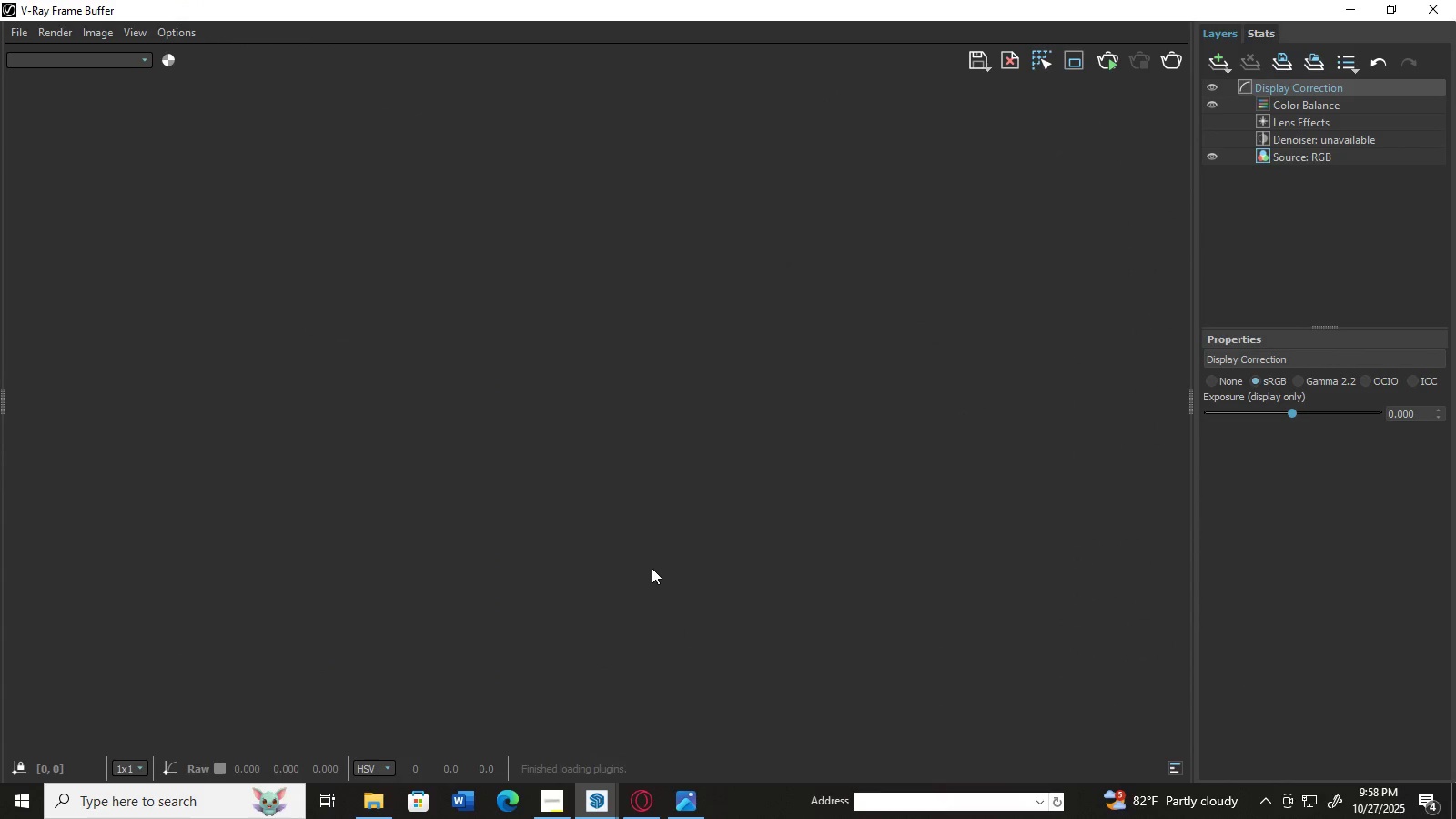 
triple_click([652, 568])
 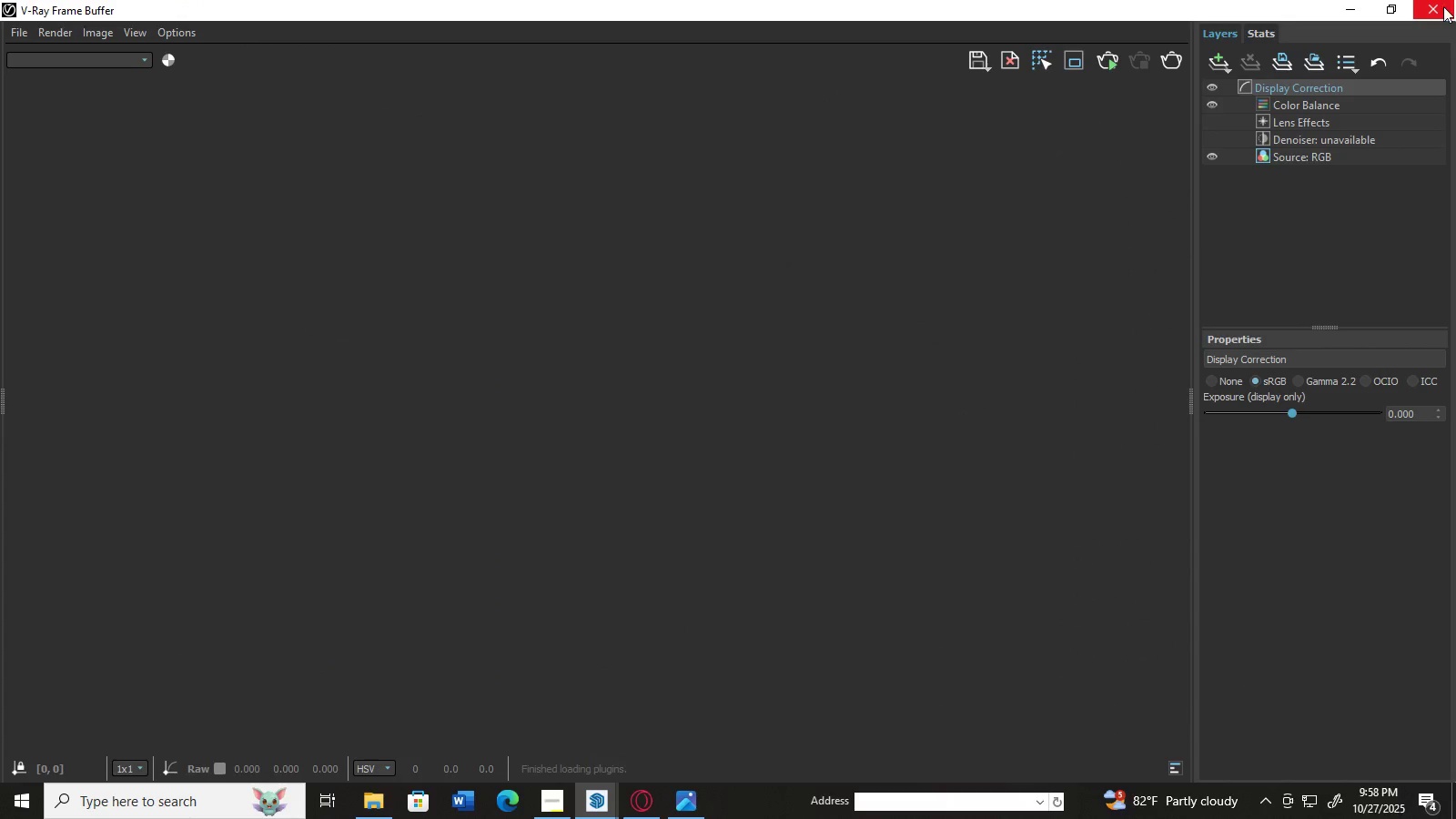 
left_click([1443, 7])
 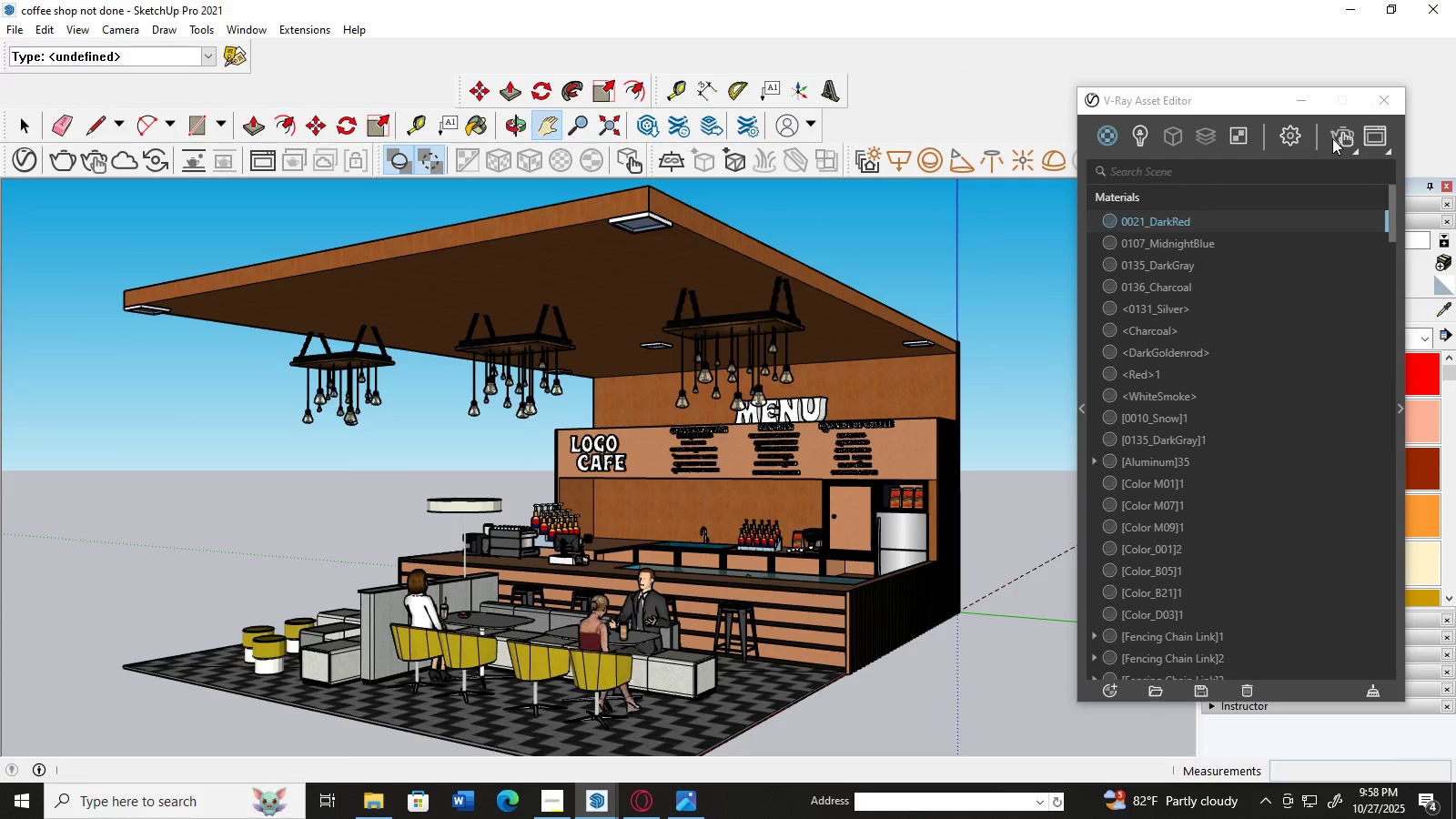 
left_click([1374, 131])
 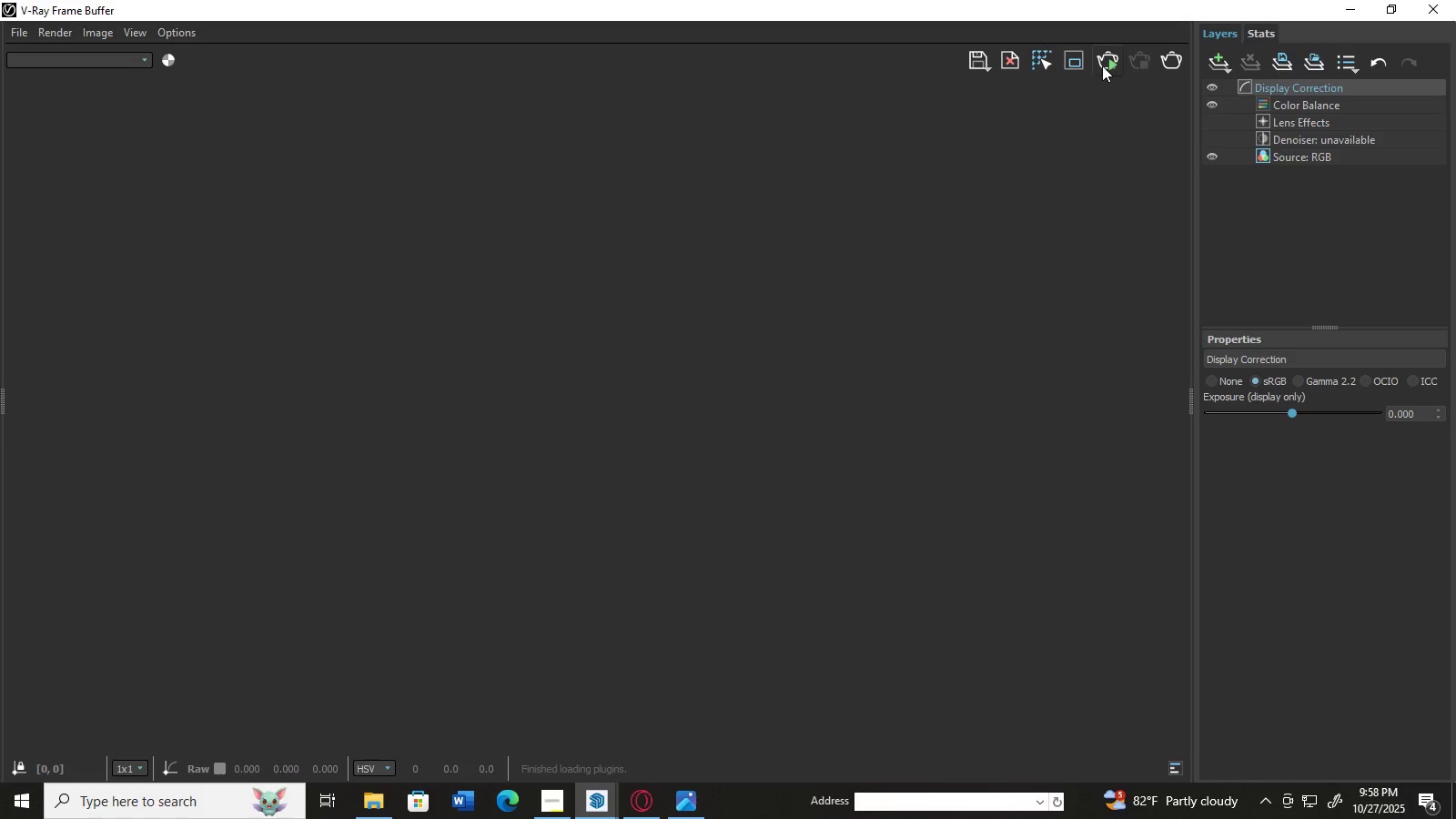 
left_click([1102, 58])
 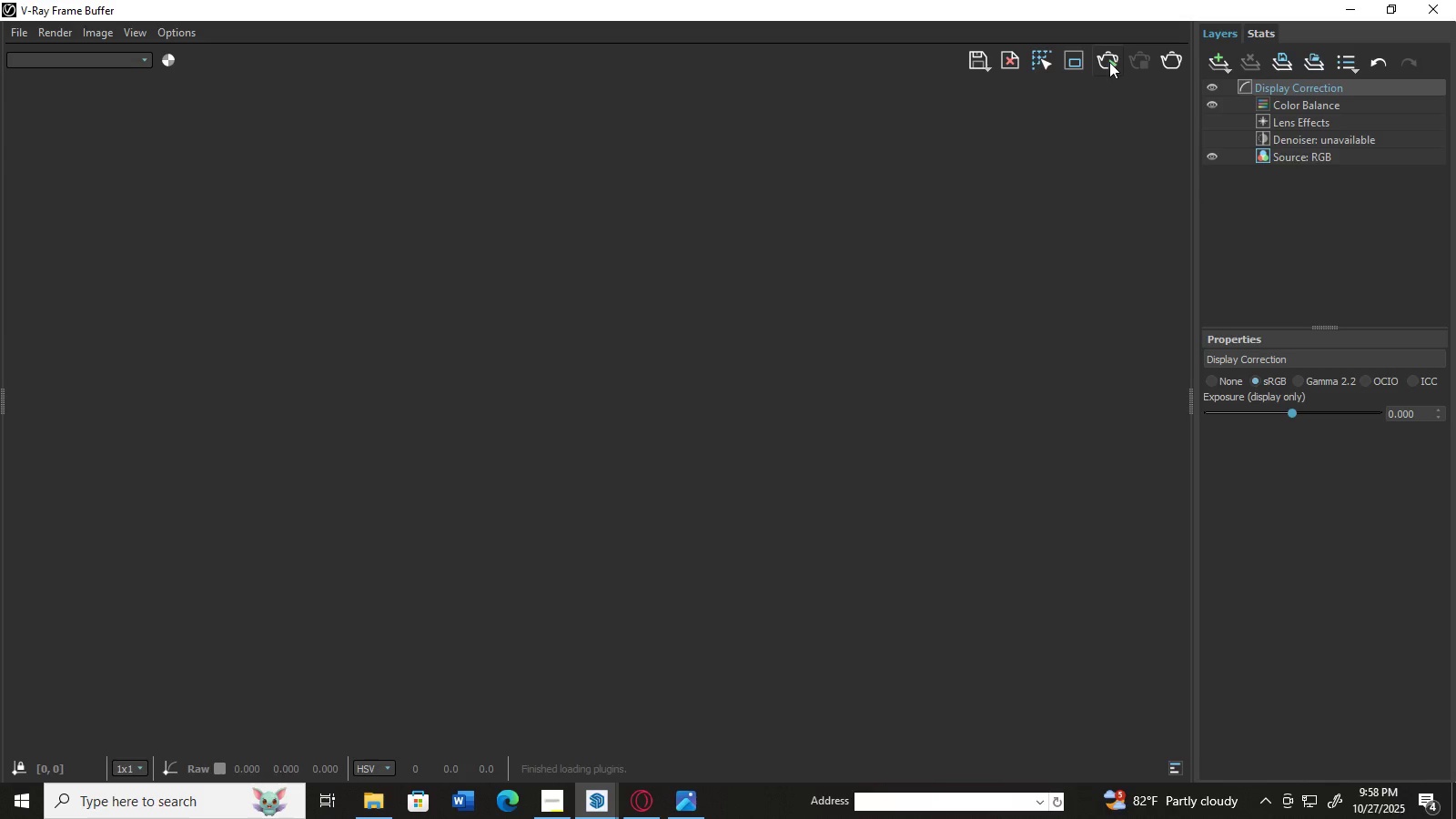 
left_click([1109, 61])
 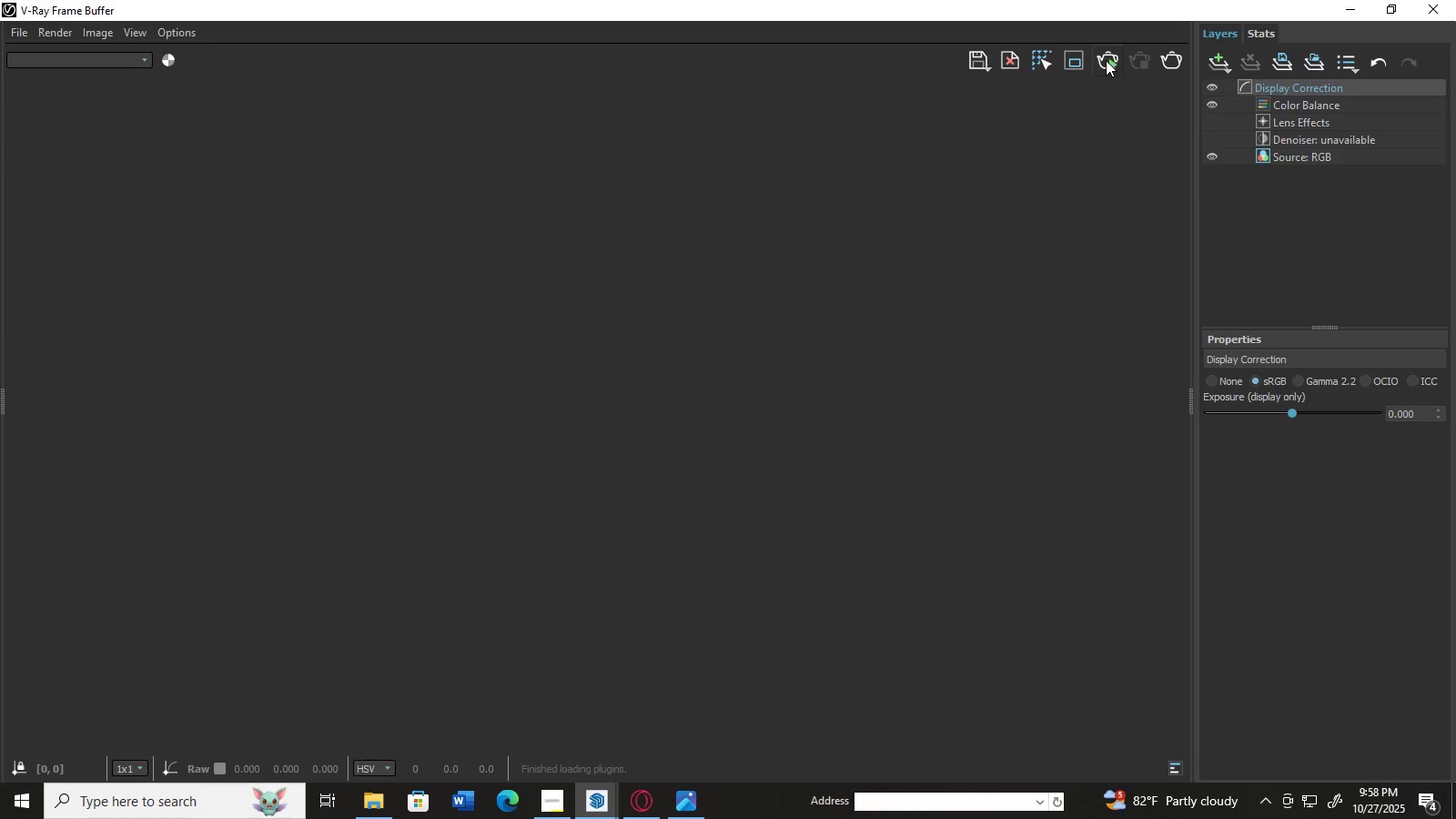 
double_click([1106, 60])
 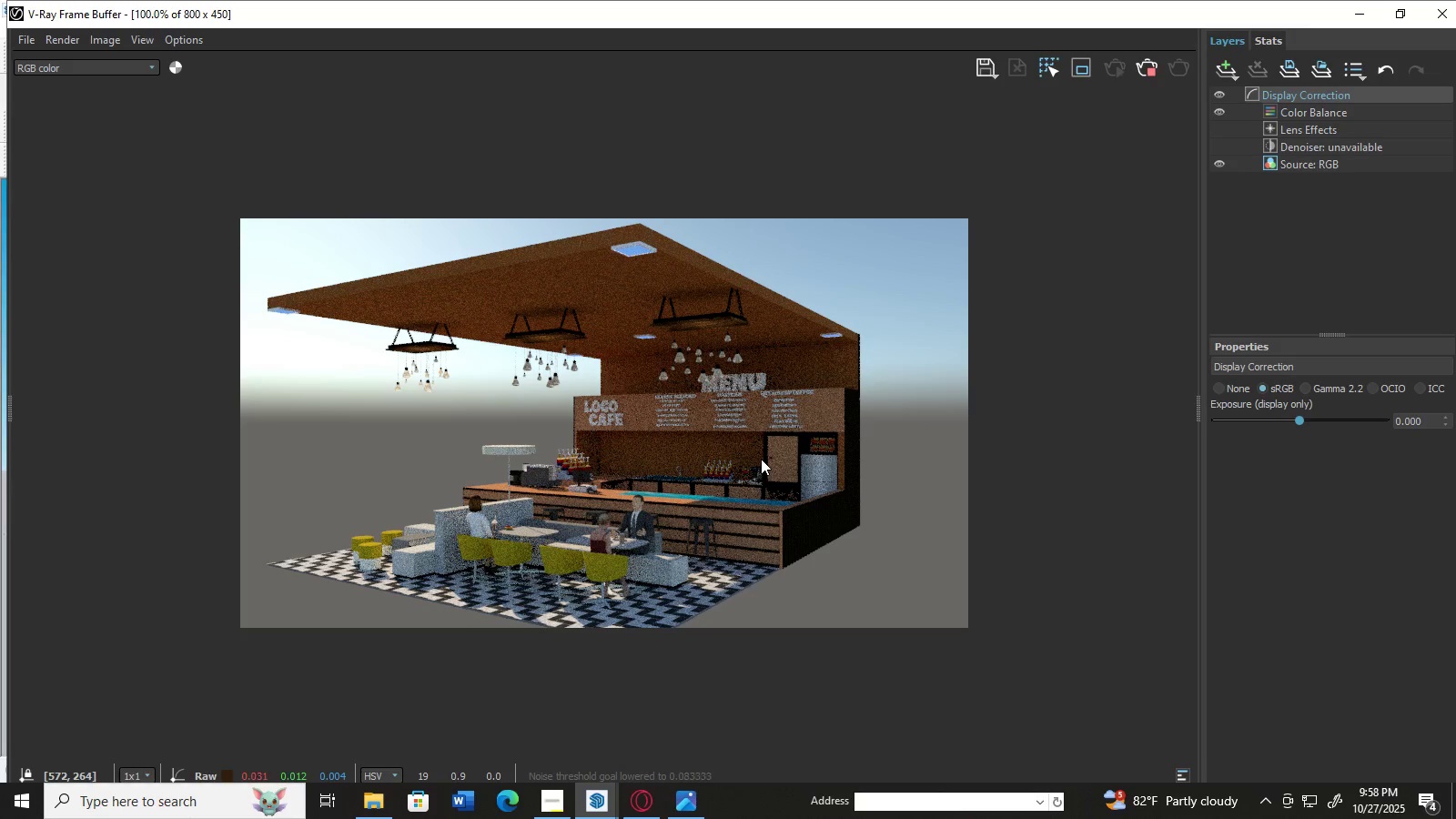 
wait(13.46)
 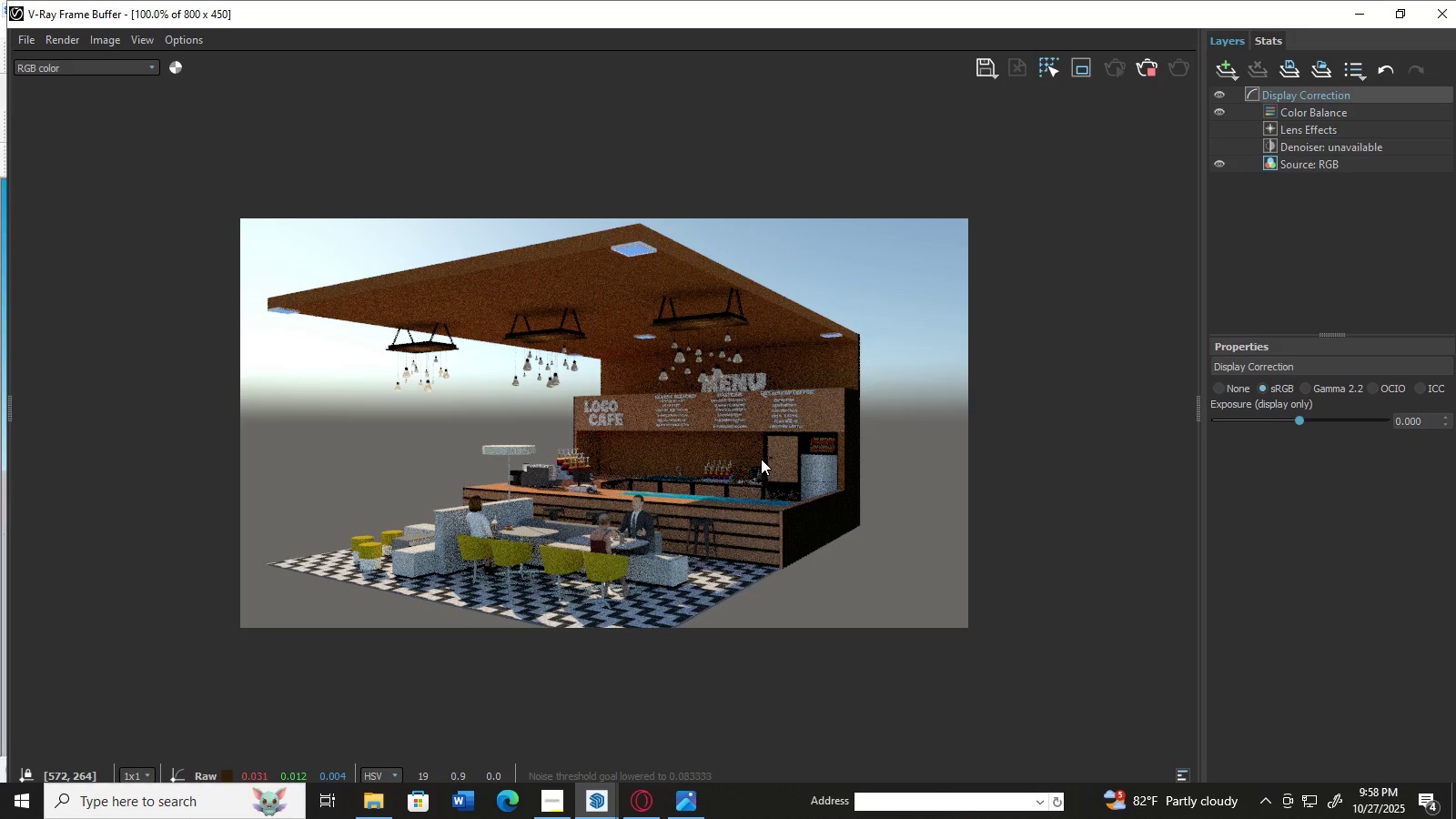 
left_click([761, 459])
 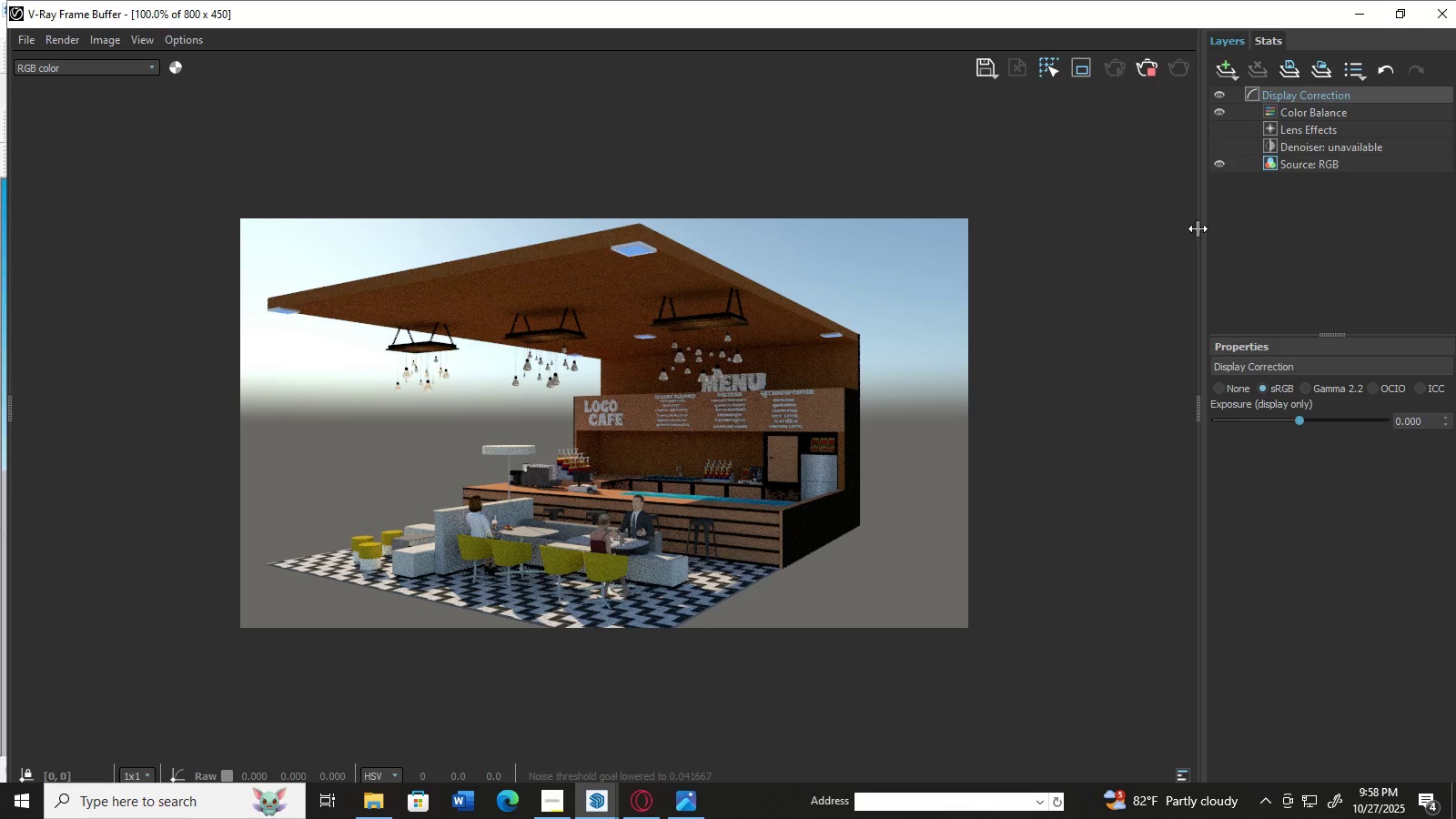 
left_click([1317, 164])
 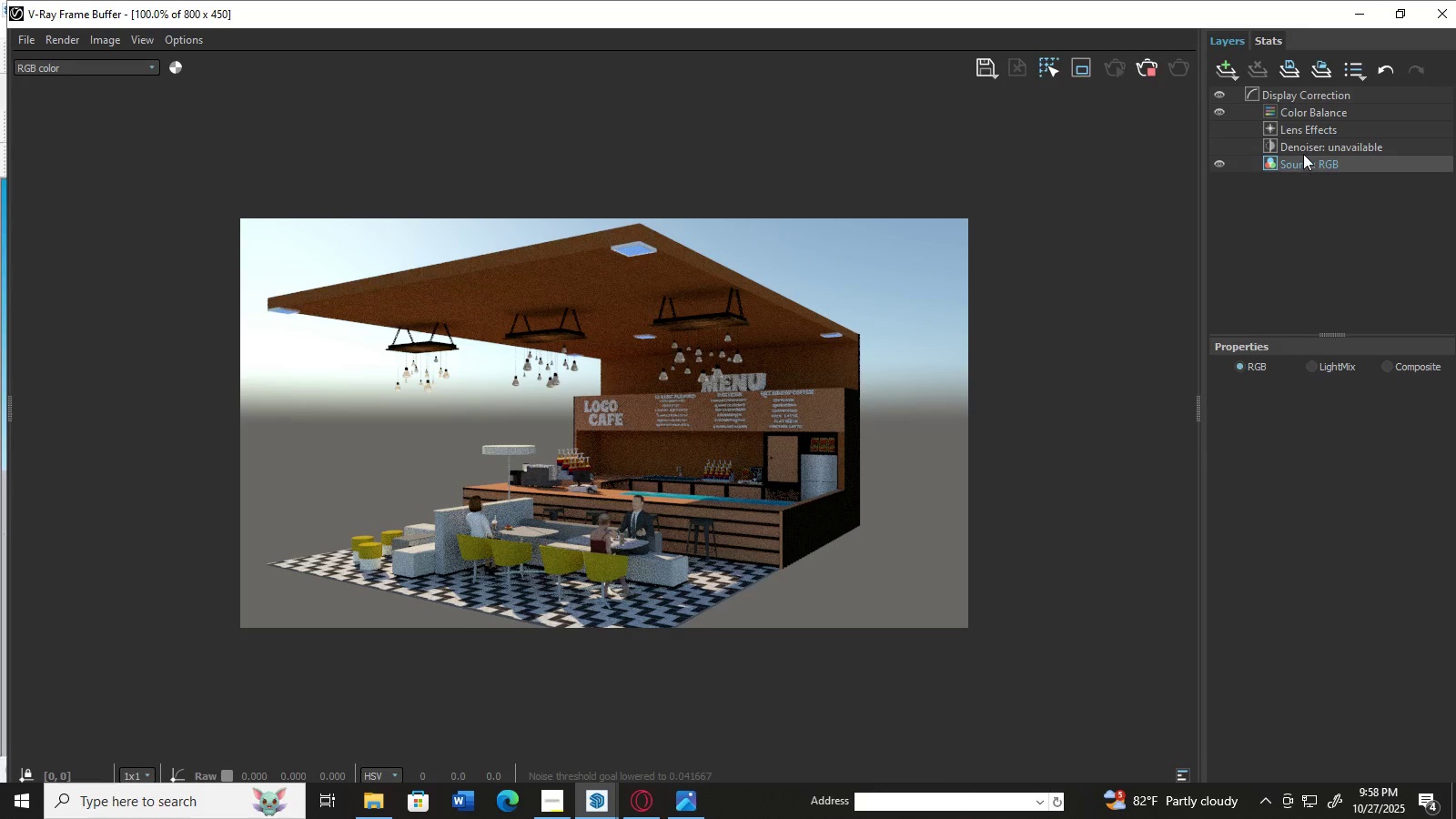 
left_click([1305, 147])
 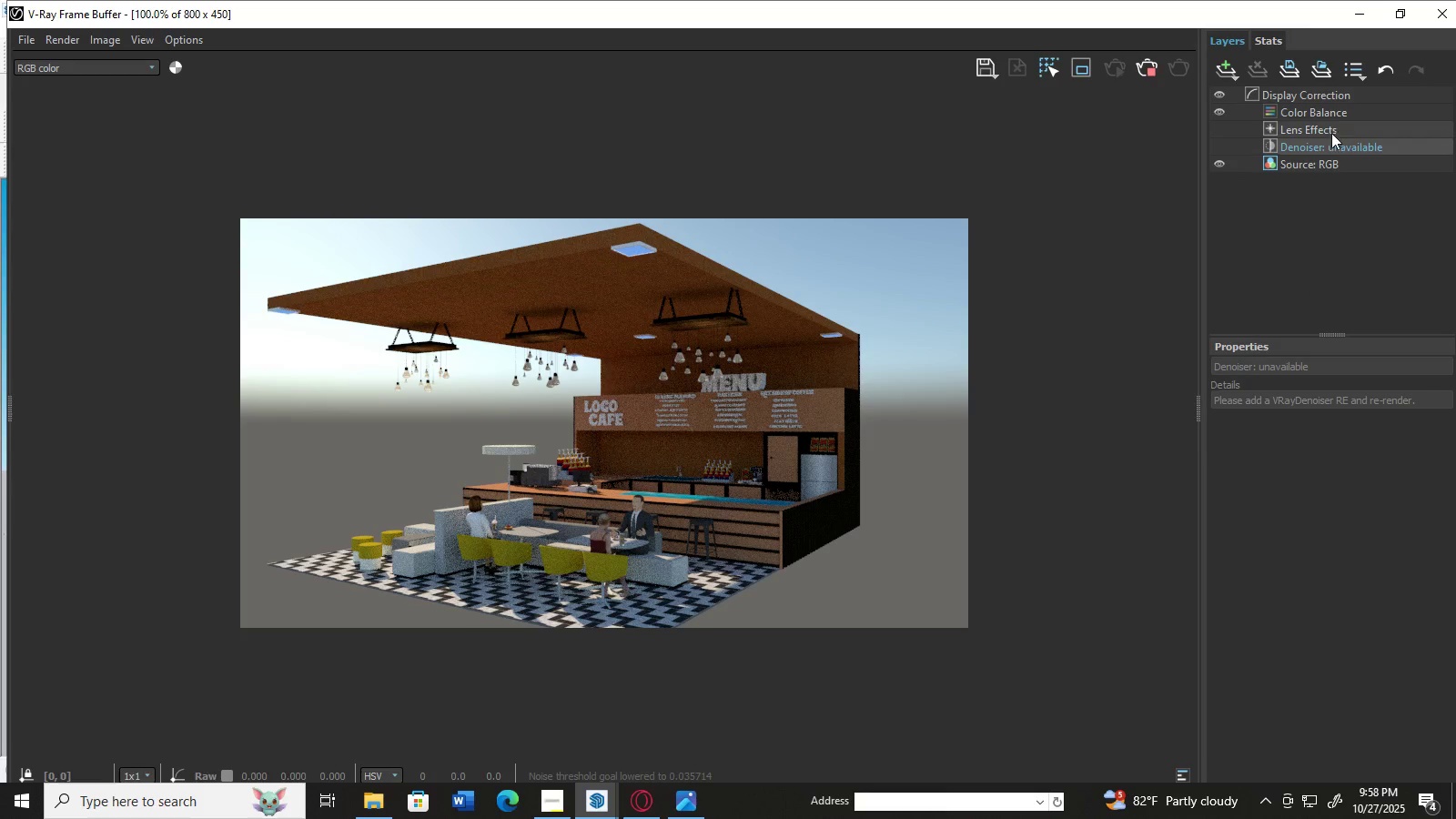 
left_click([1332, 130])
 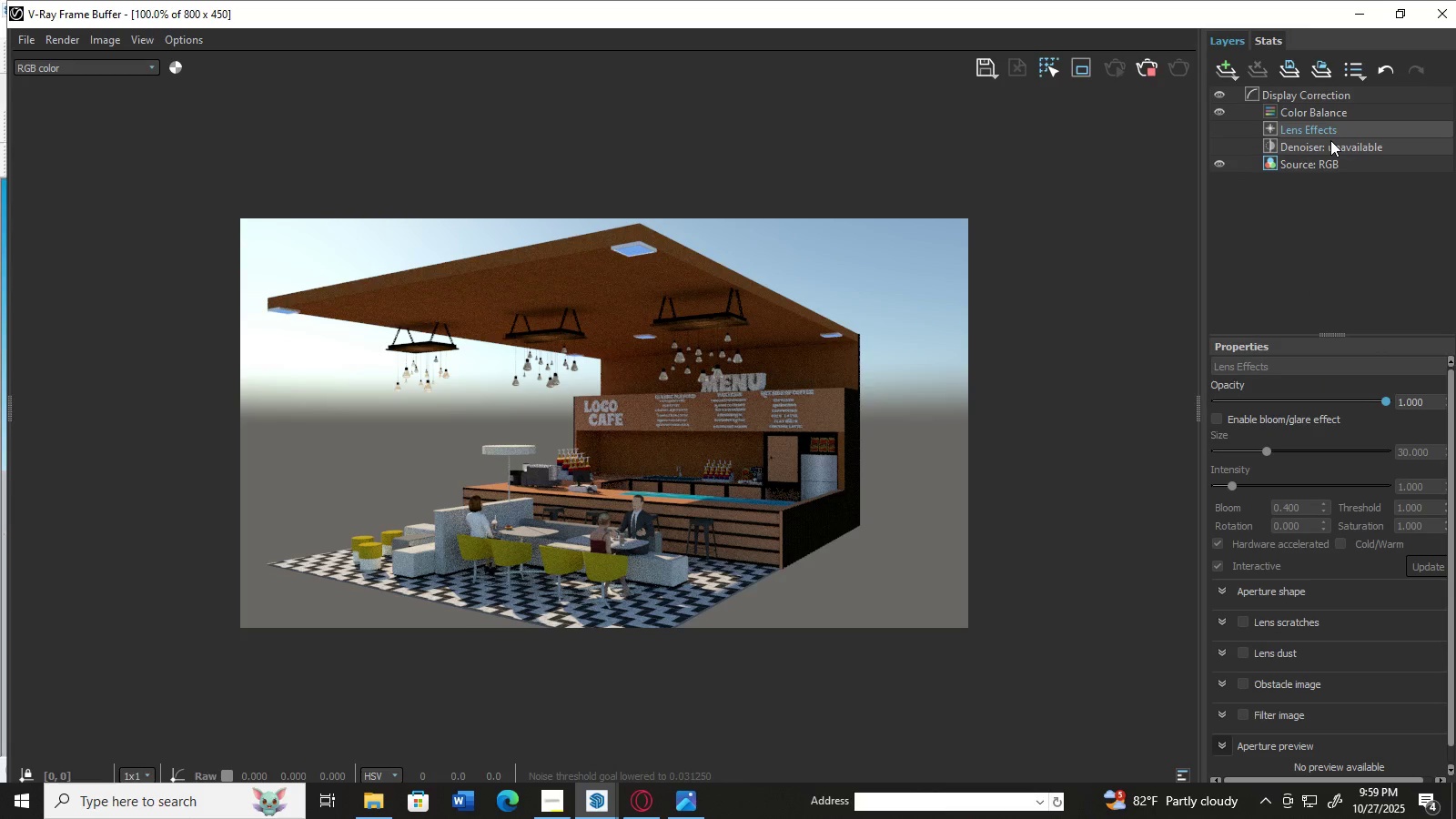 
left_click([1330, 144])
 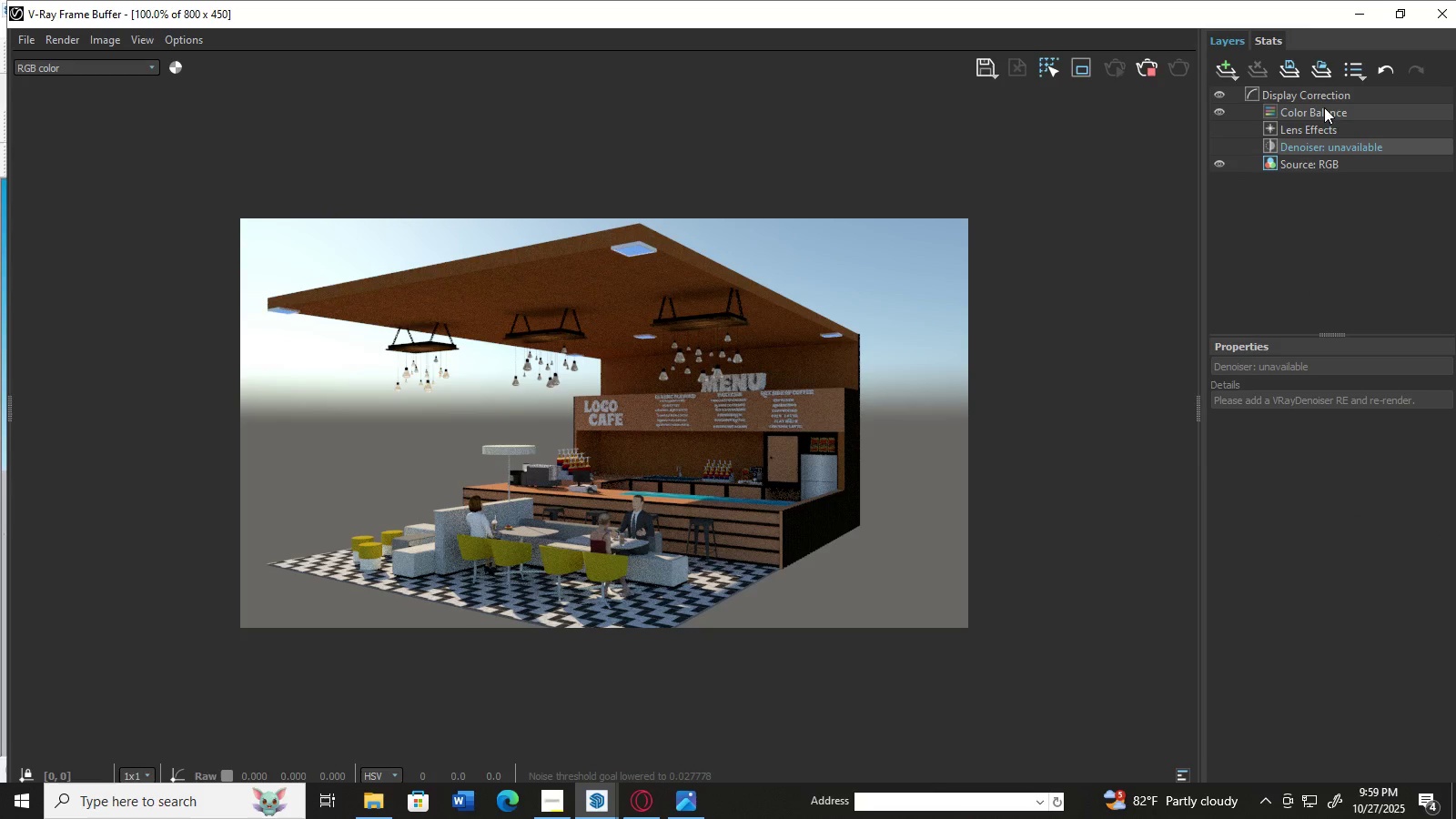 
left_click([1323, 97])
 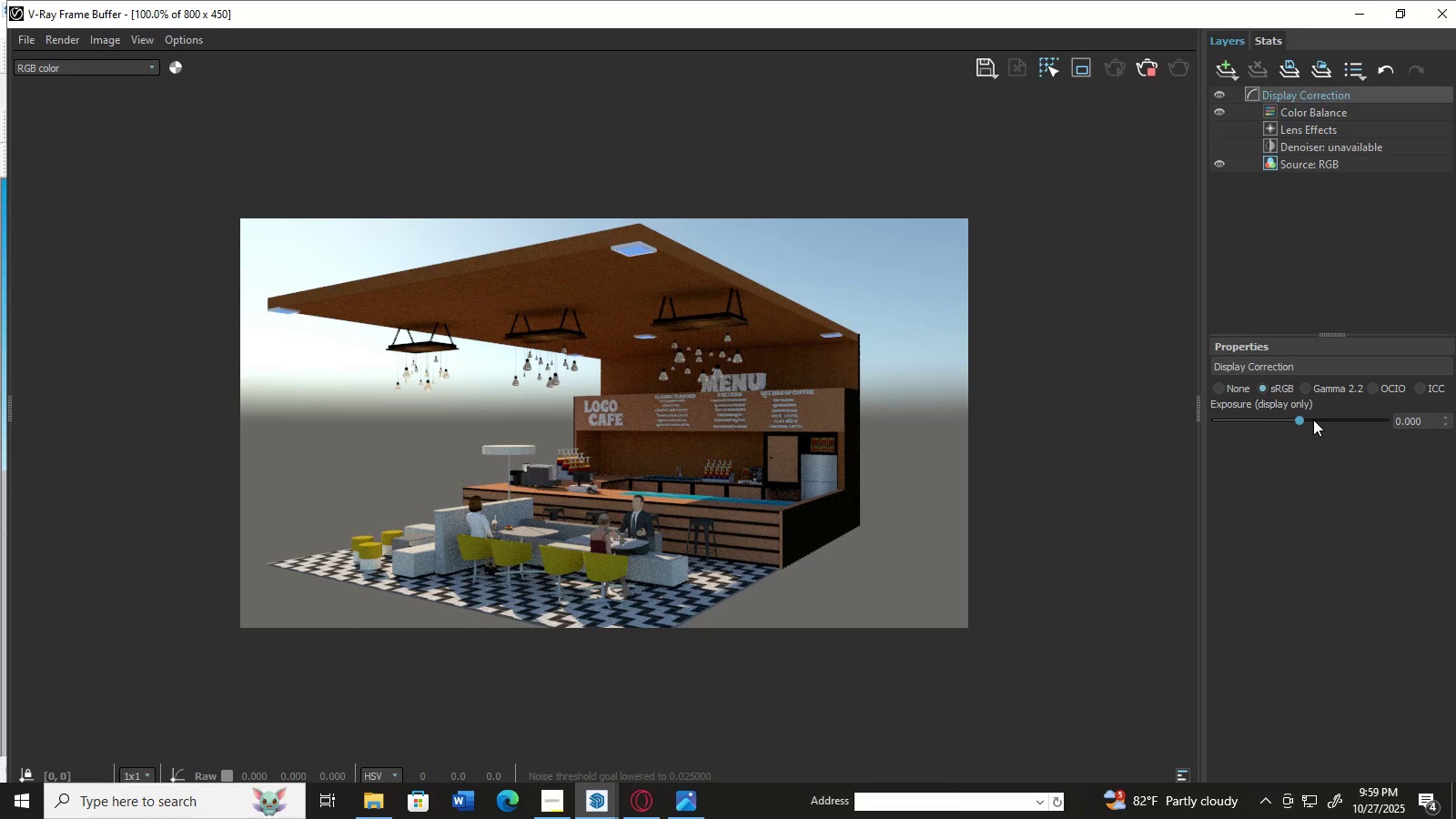 
wait(5.2)
 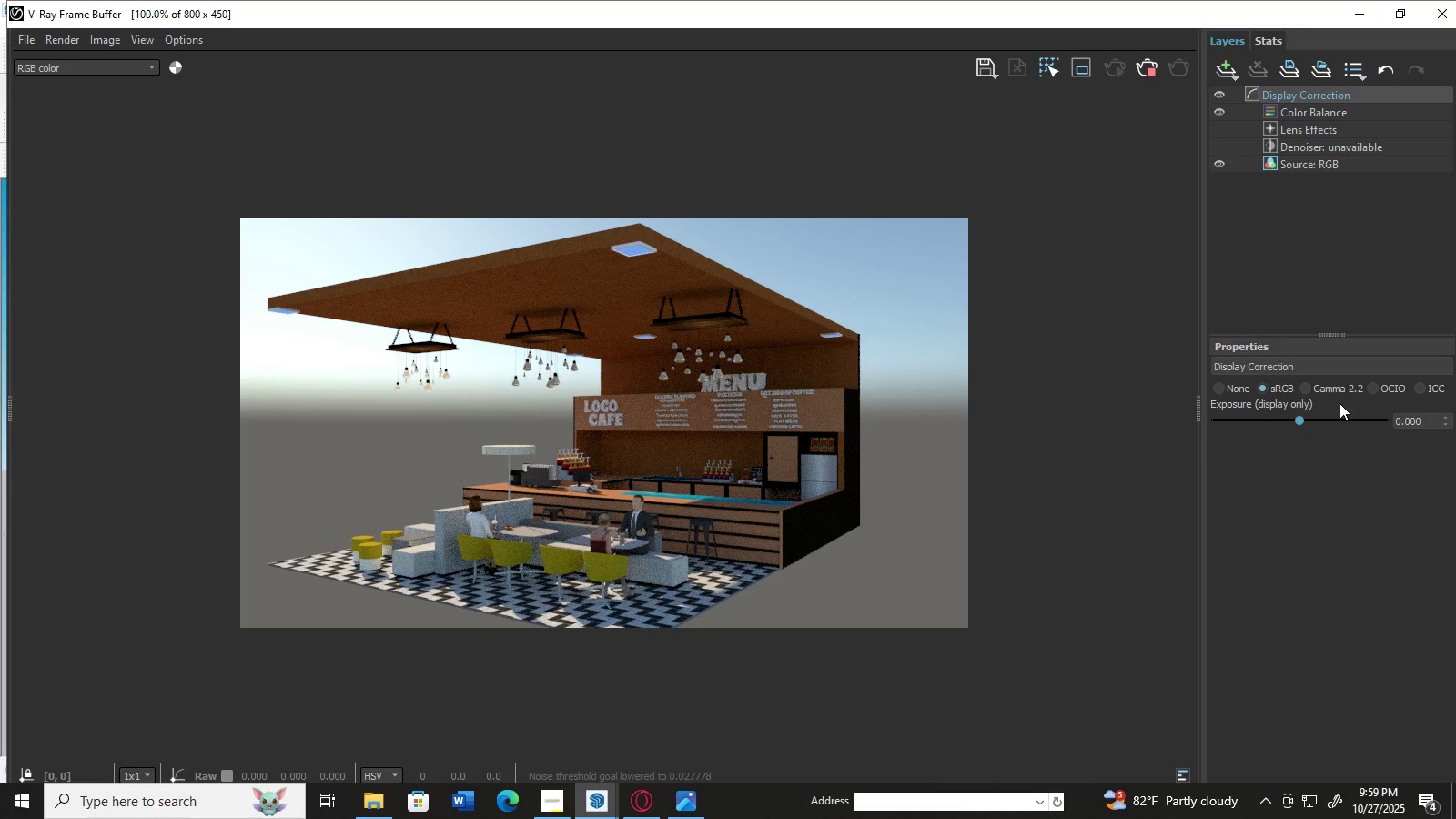 
left_click([701, 387])
 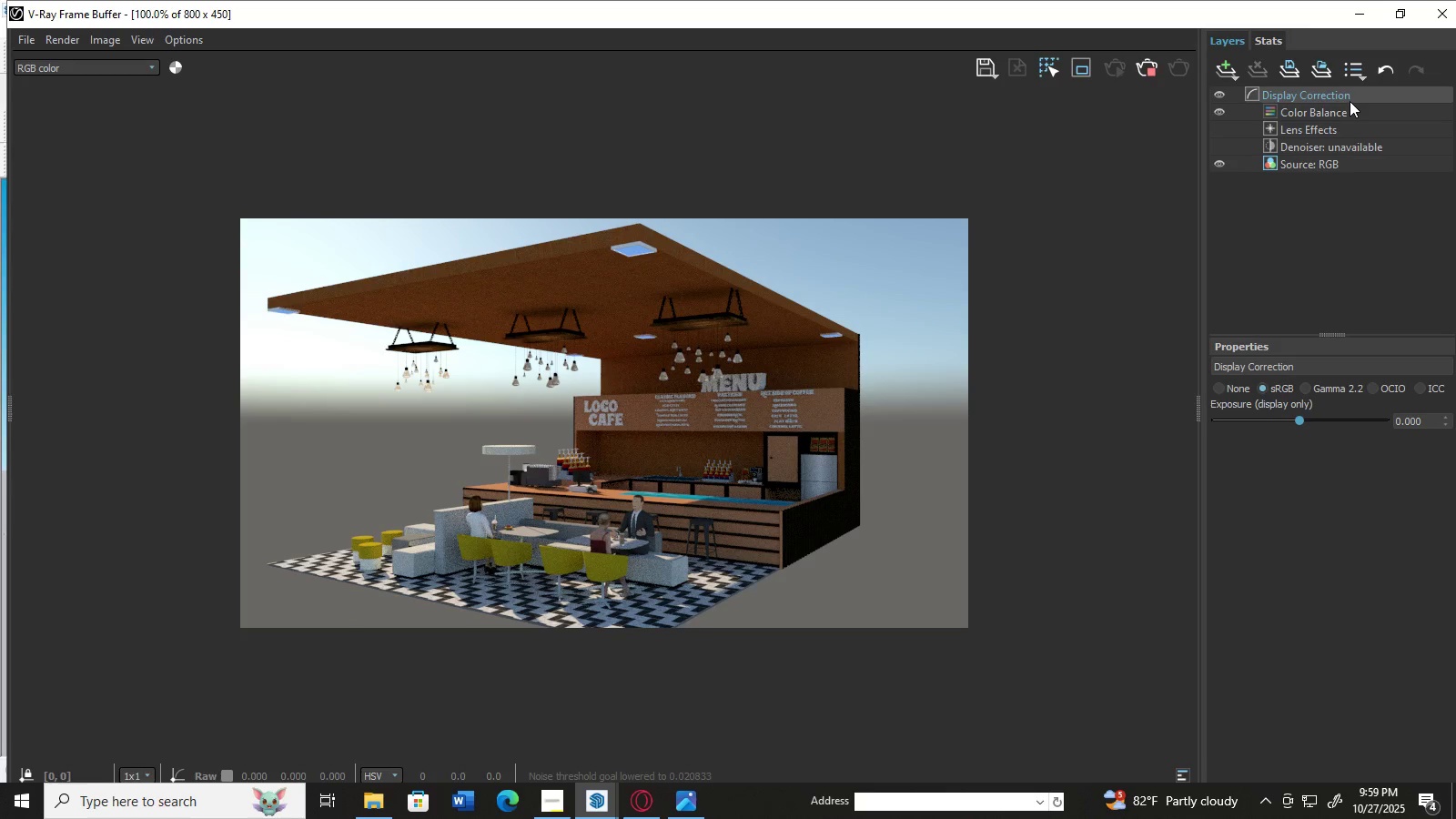 
left_click([1350, 110])
 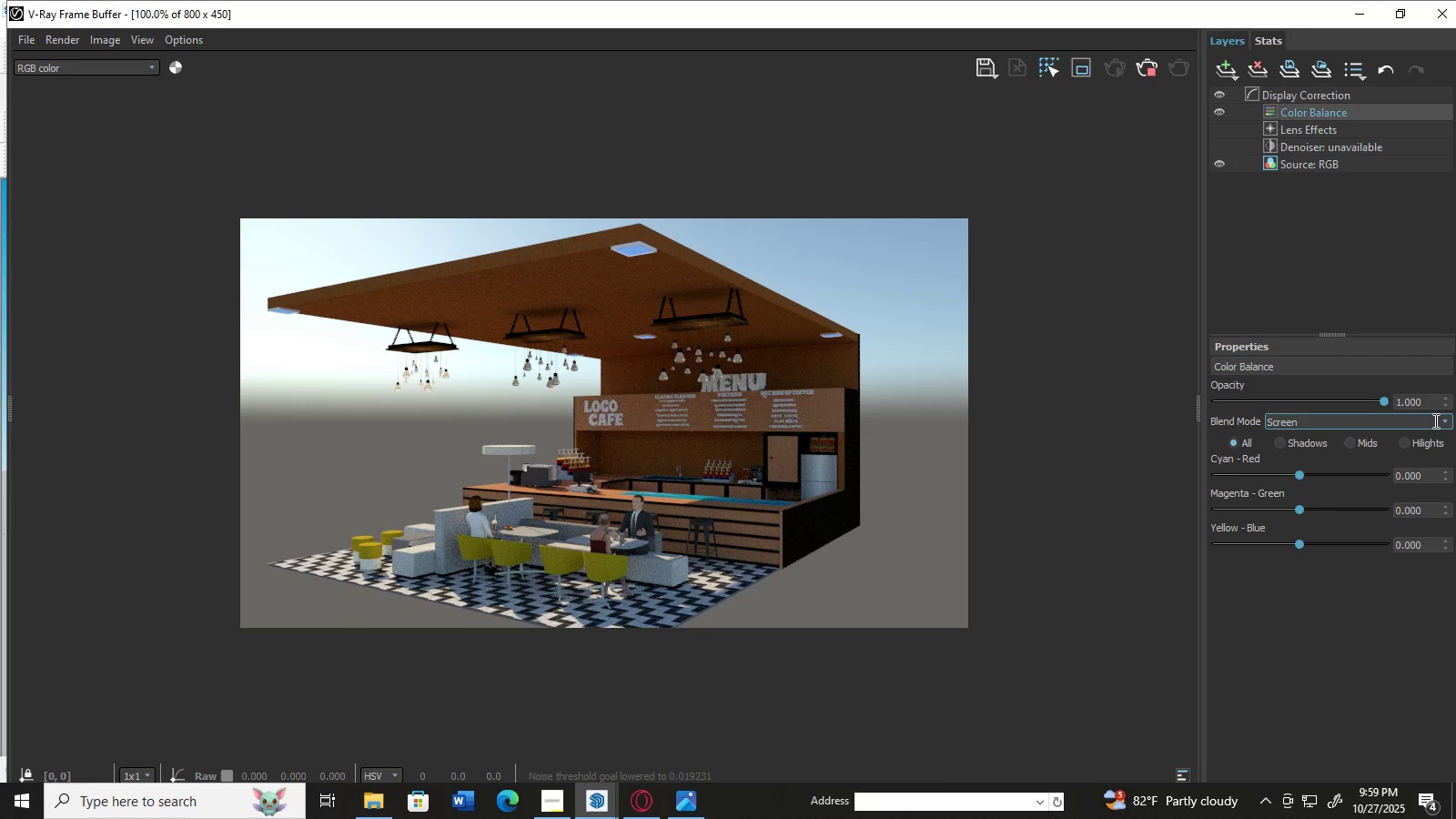 
left_click([1441, 420])
 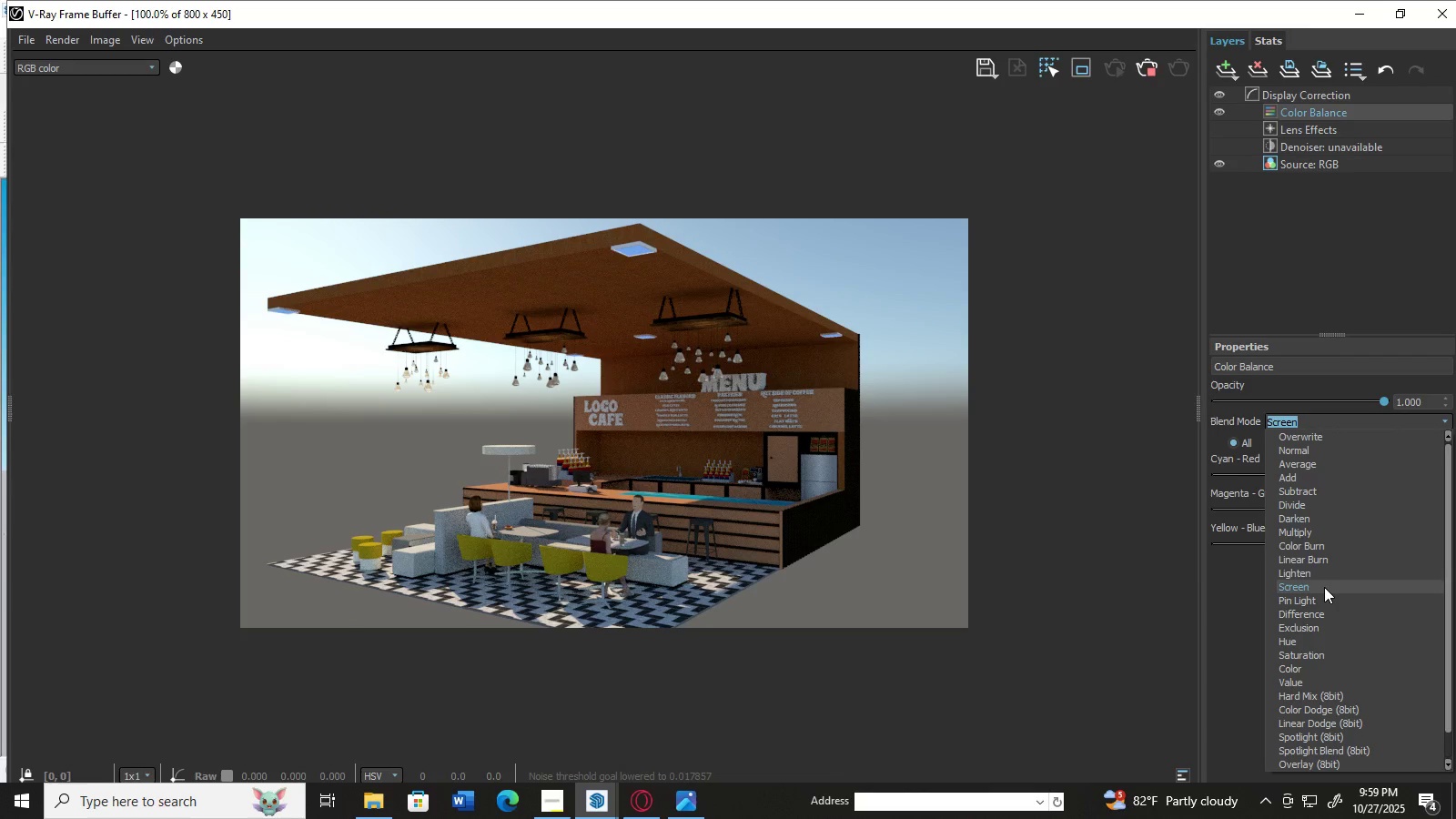 
left_click([1323, 602])
 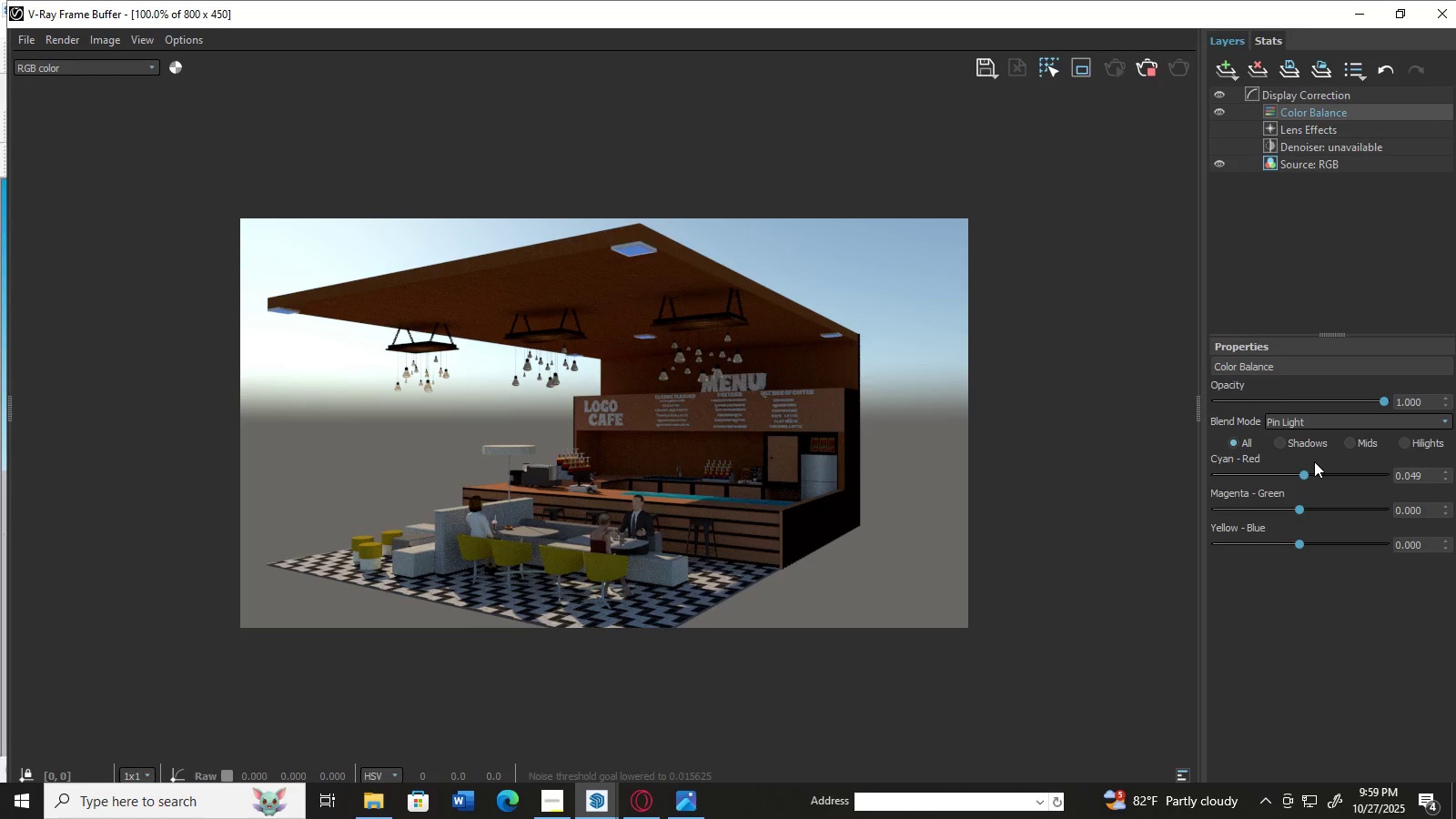 
wait(6.26)
 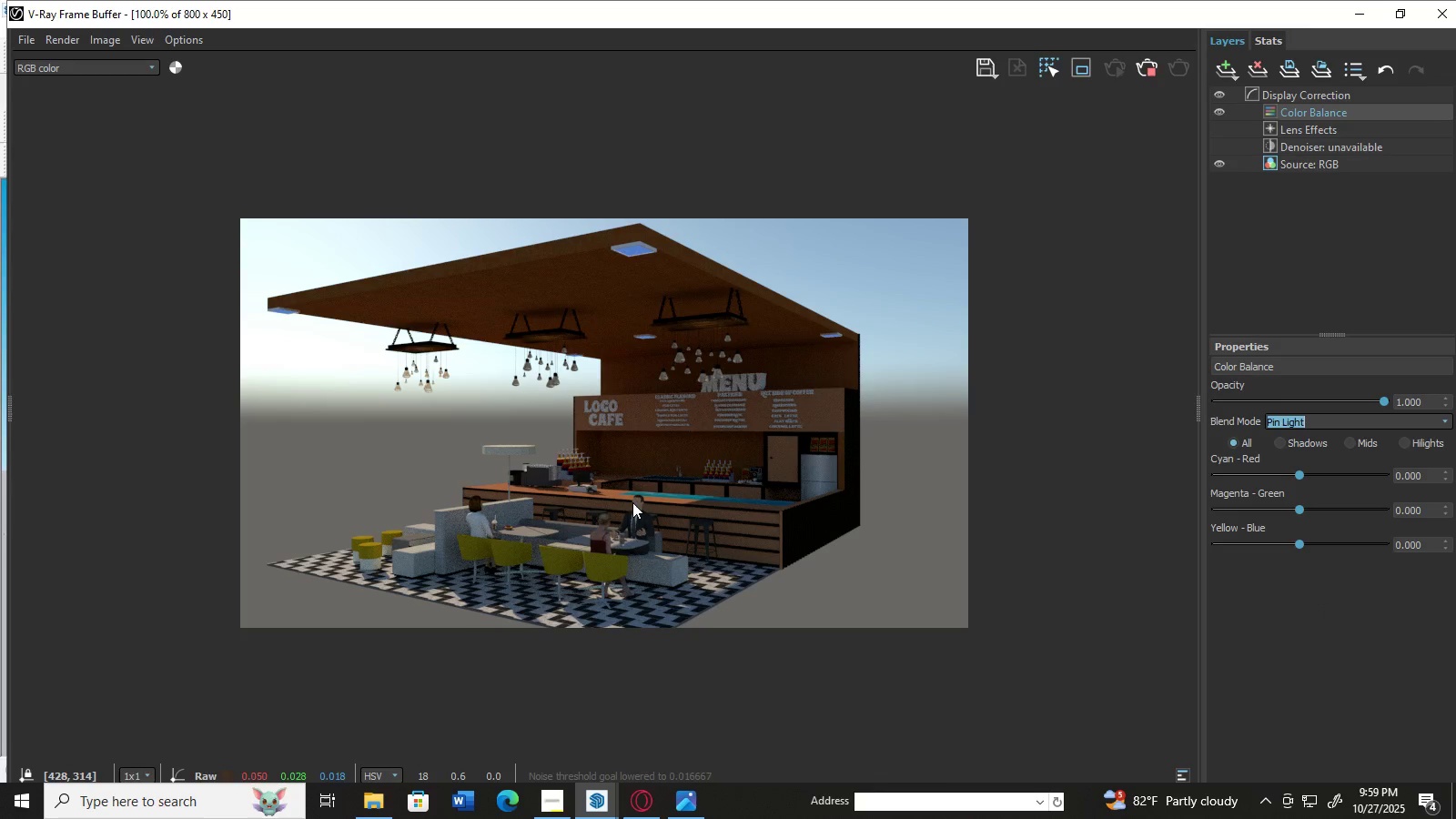 
left_click([1406, 440])
 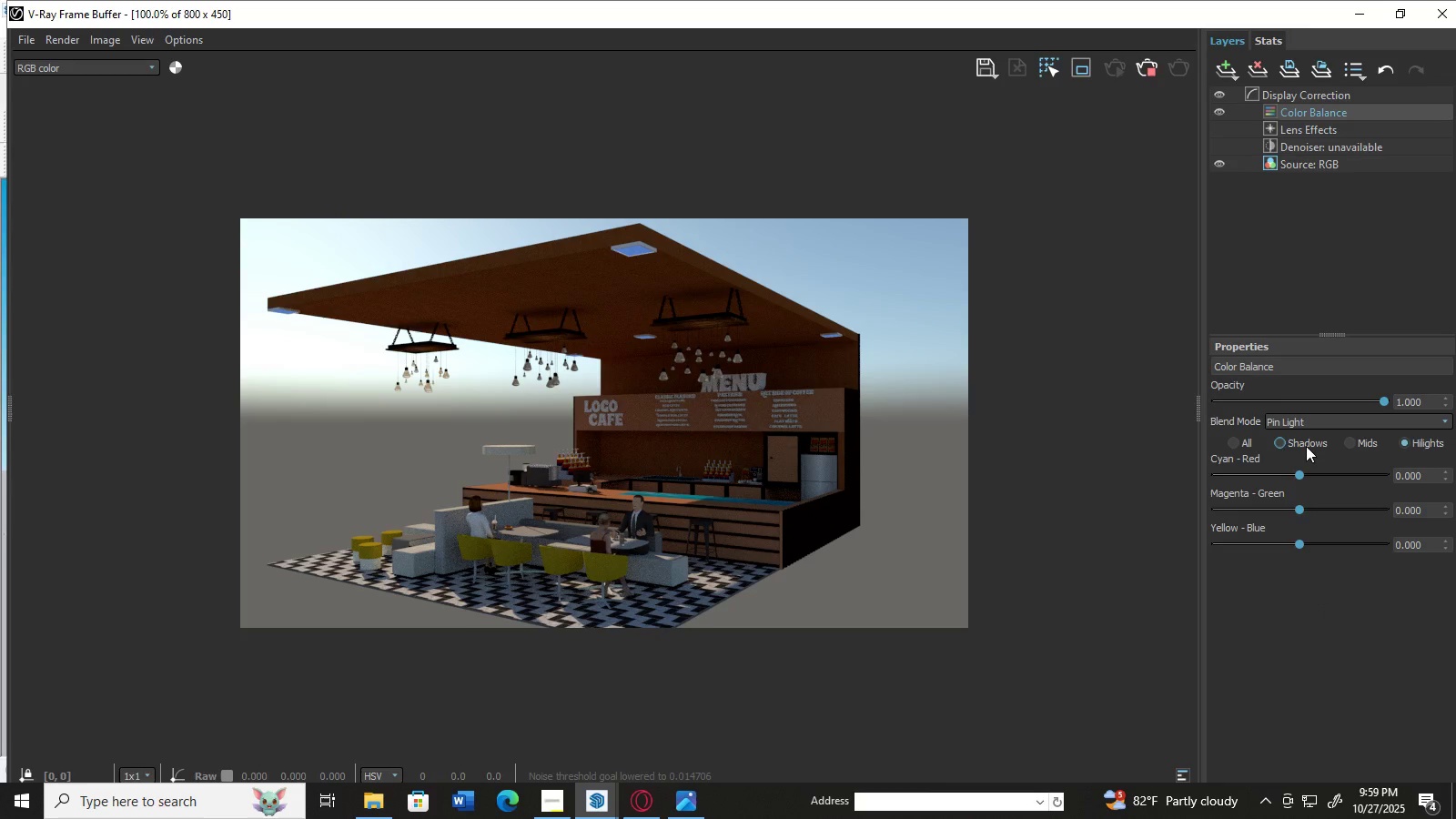 
left_click([1286, 445])
 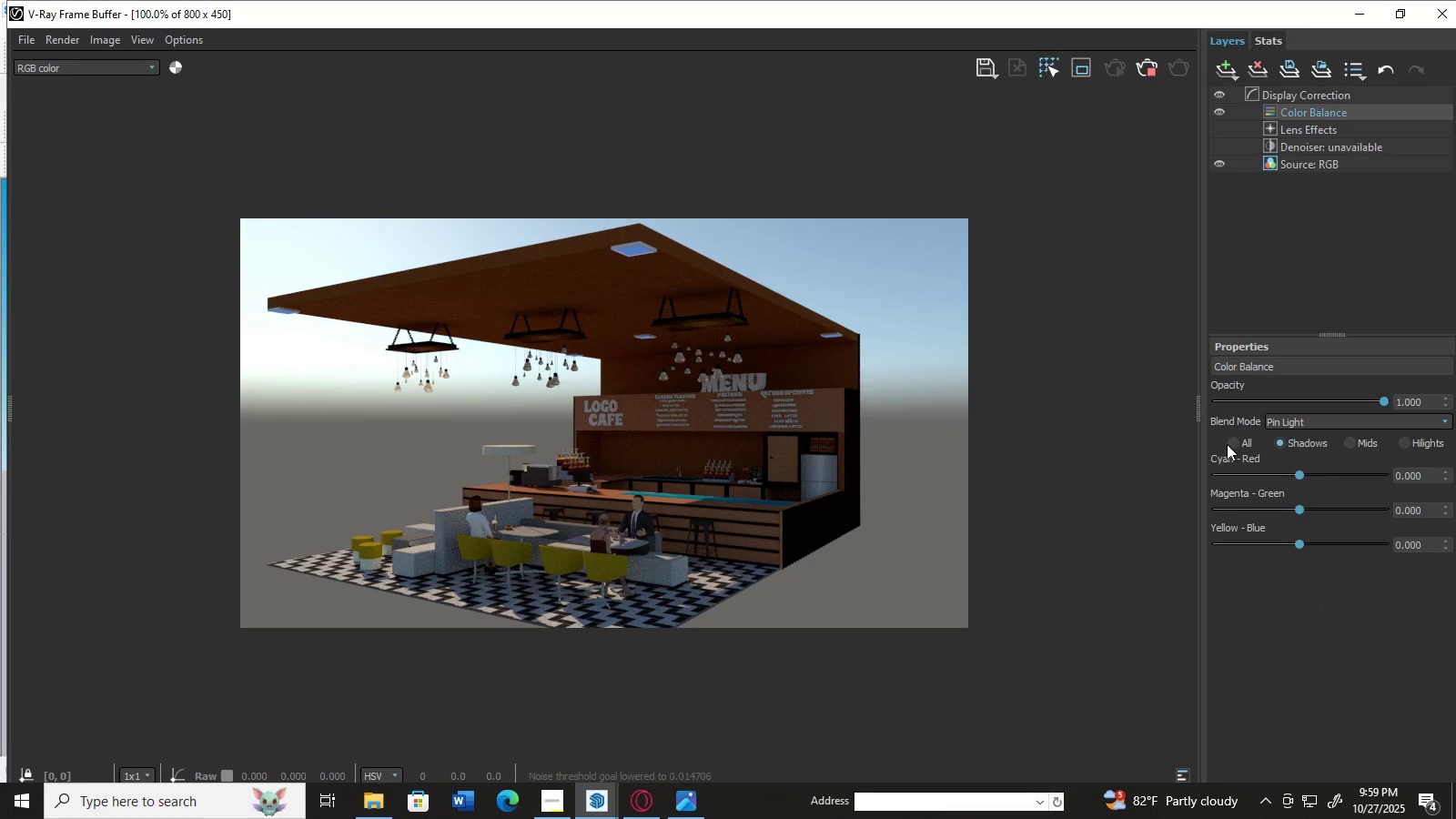 
left_click([1235, 444])
 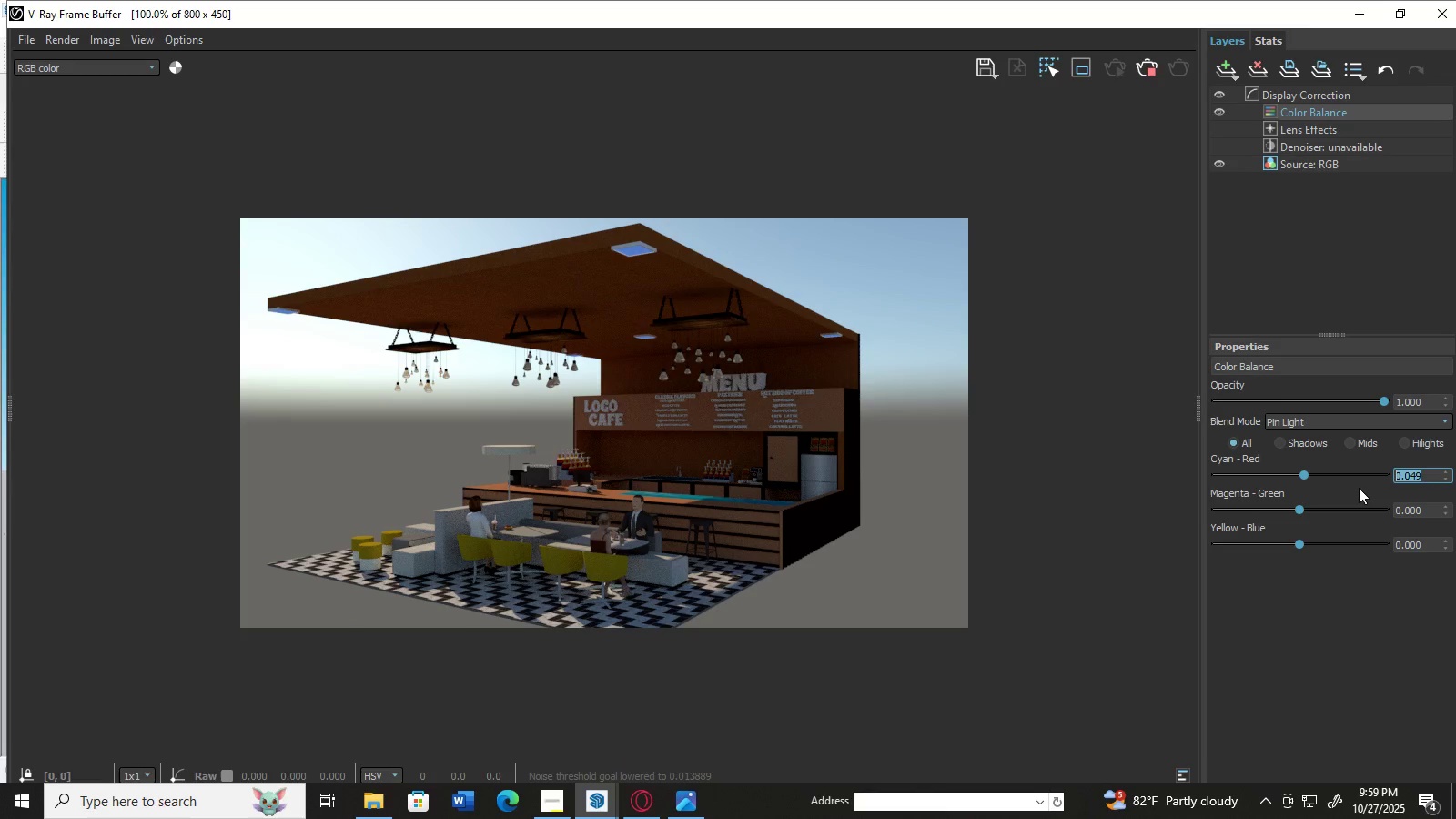 
key(Numpad0)
 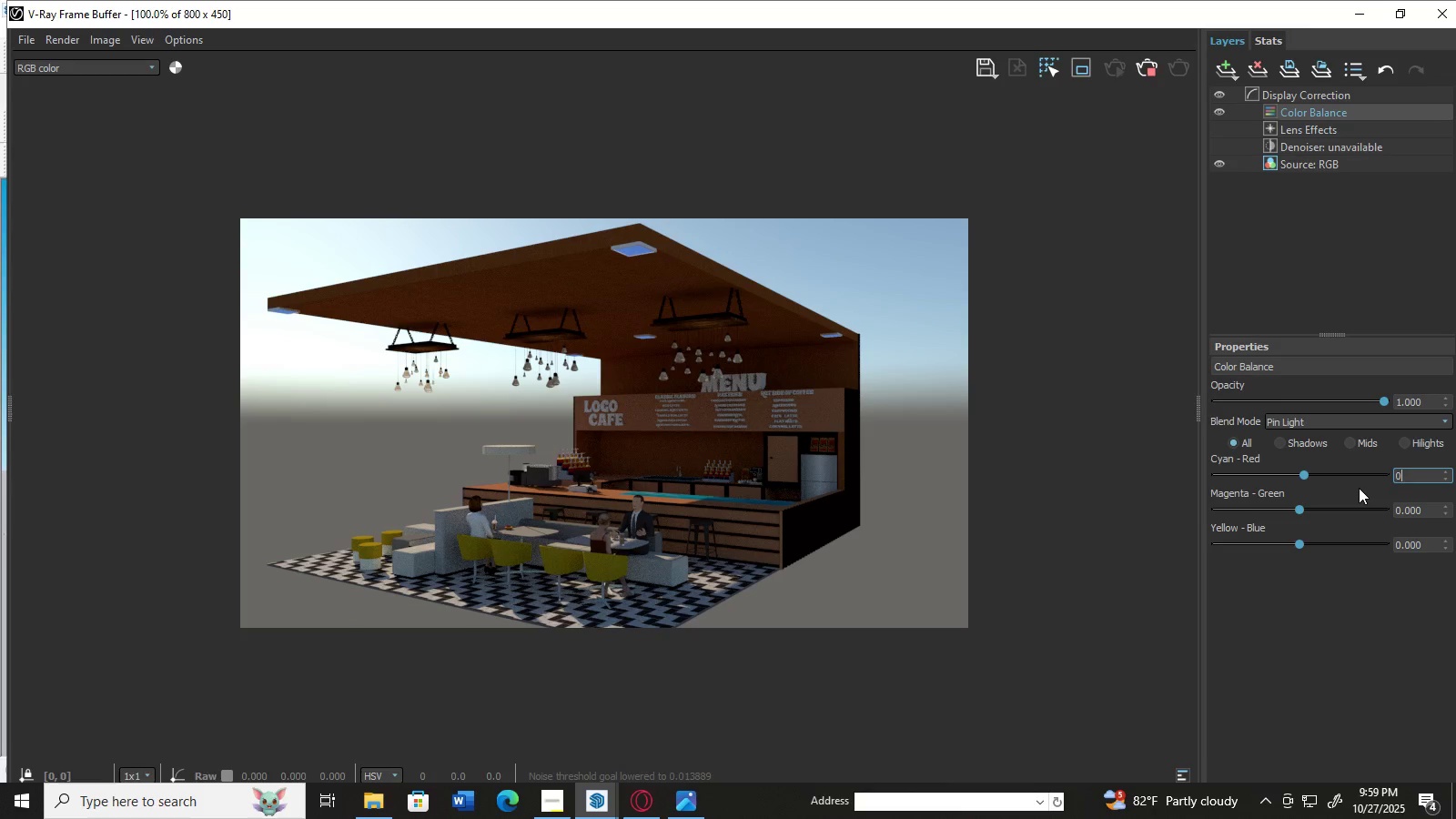 
key(Numpad0)
 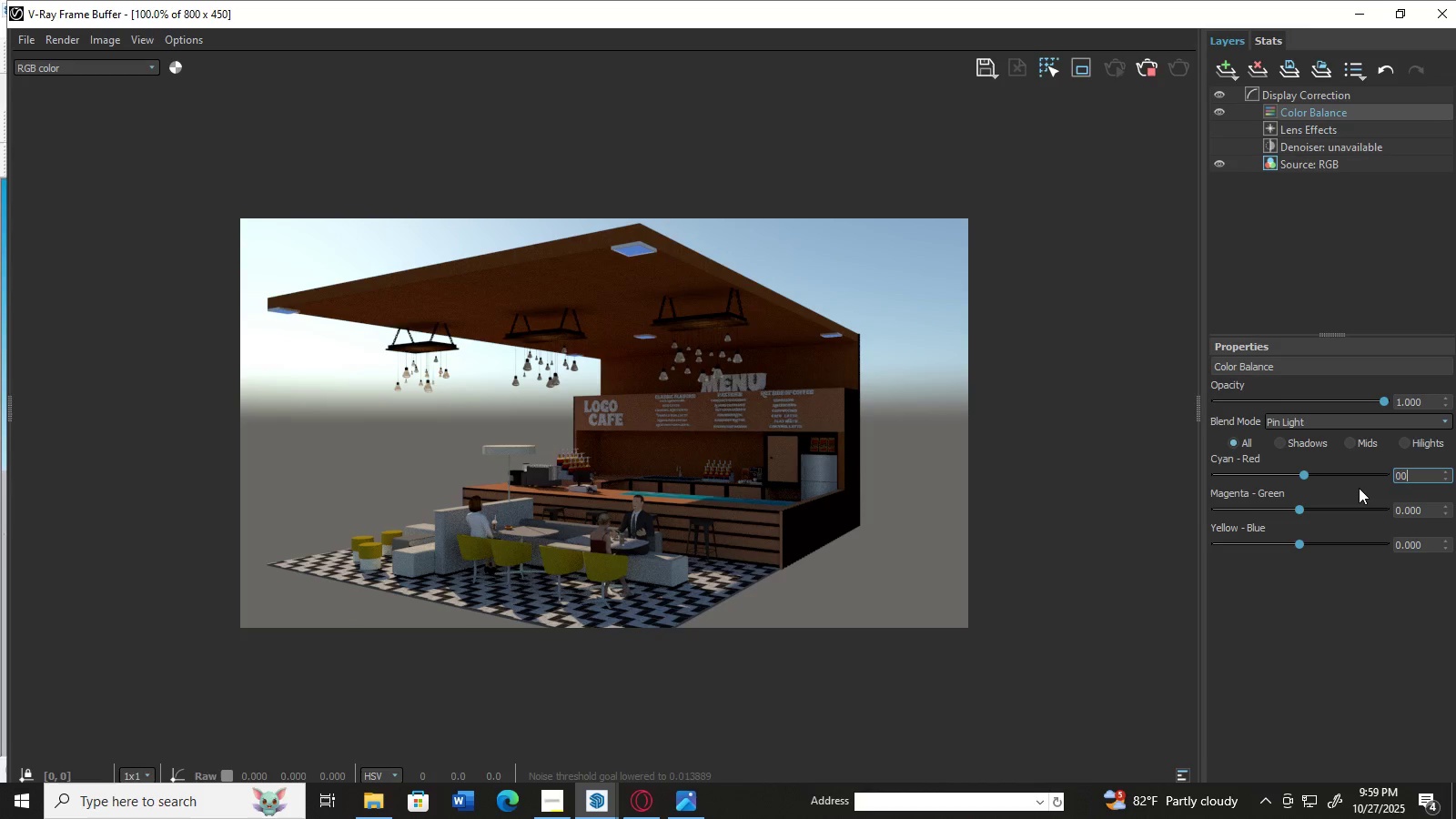 
key(NumpadEnter)
 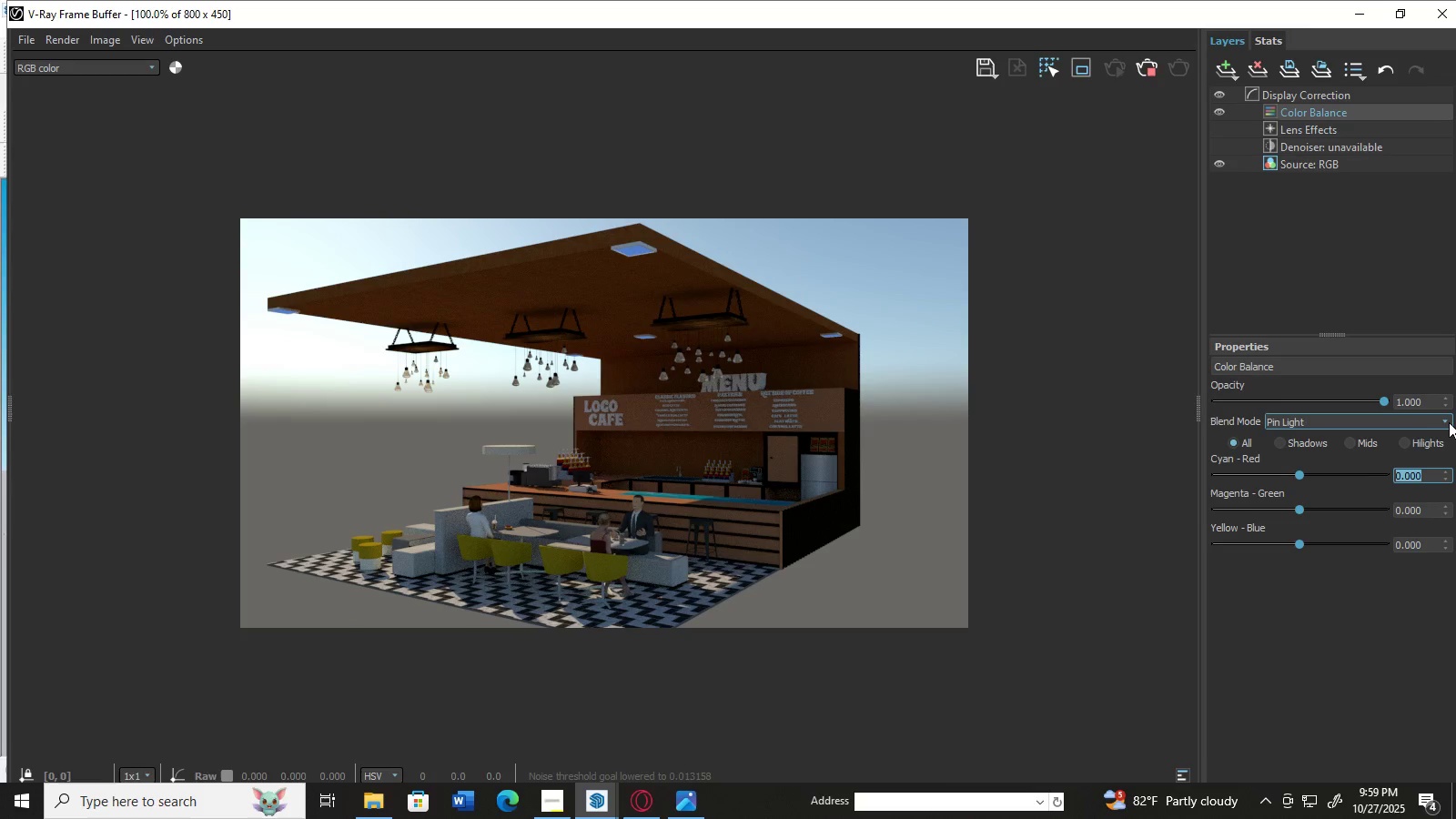 
left_click([1447, 422])
 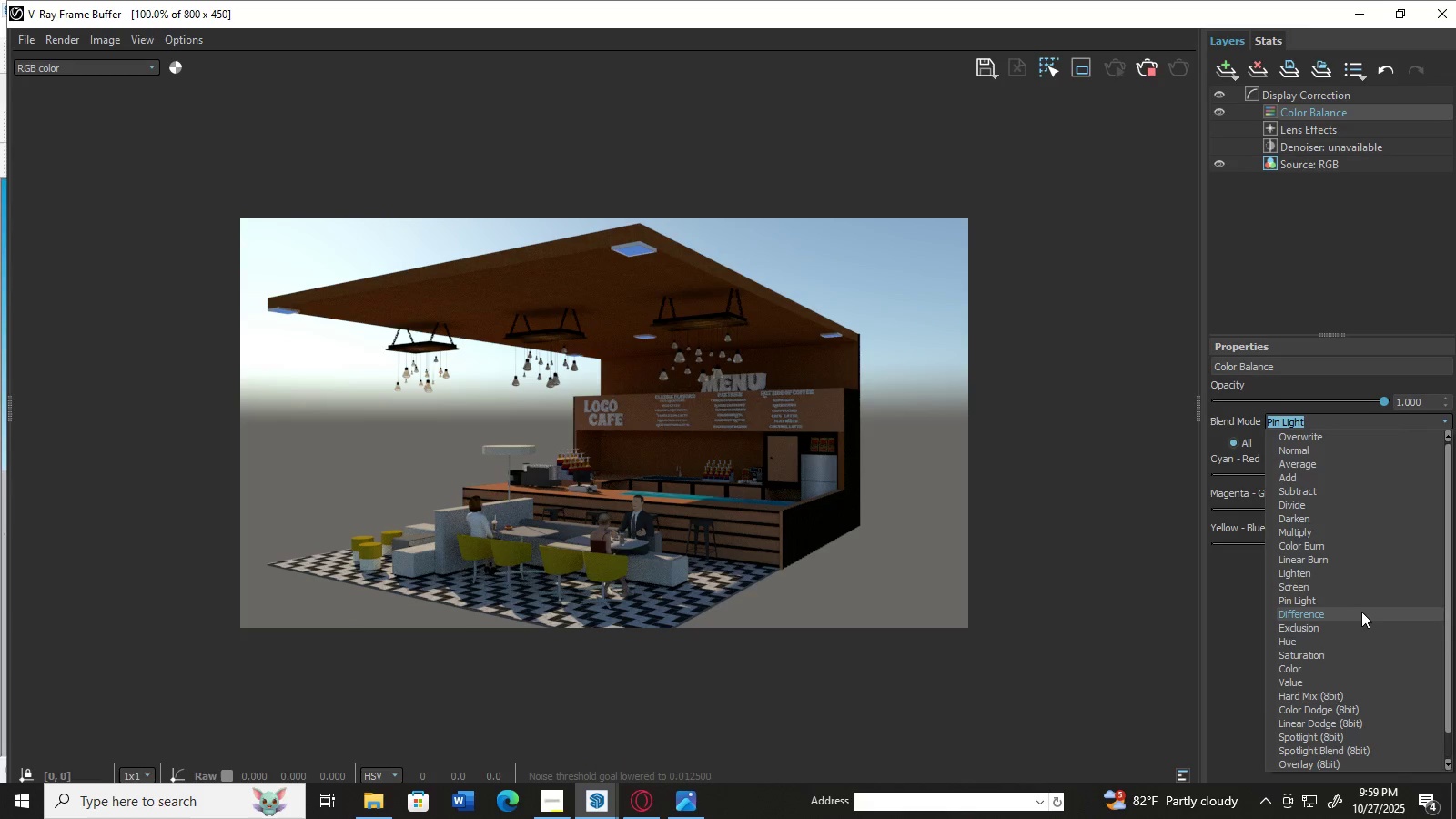 
left_click([1361, 615])
 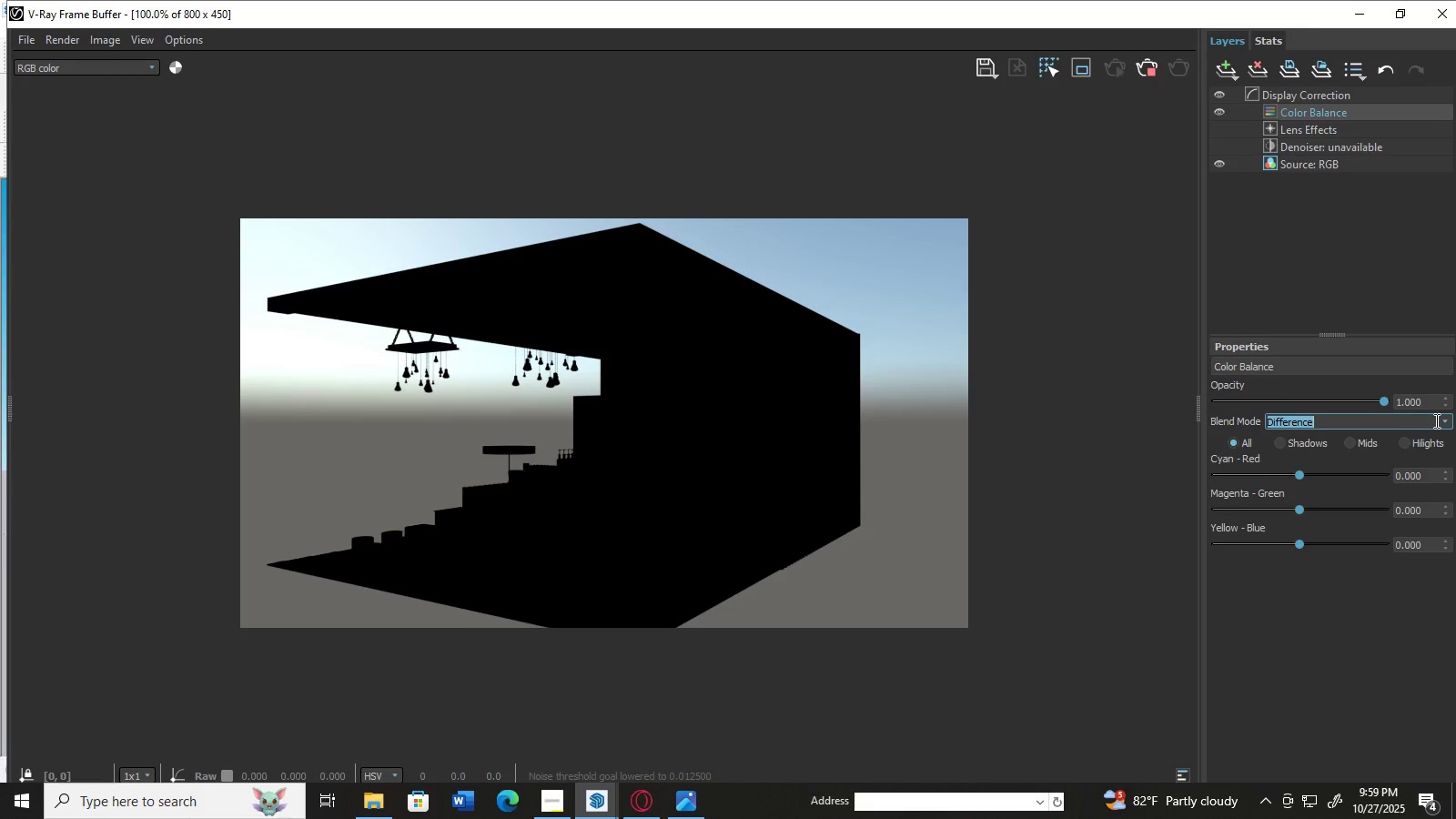 
left_click([1445, 420])
 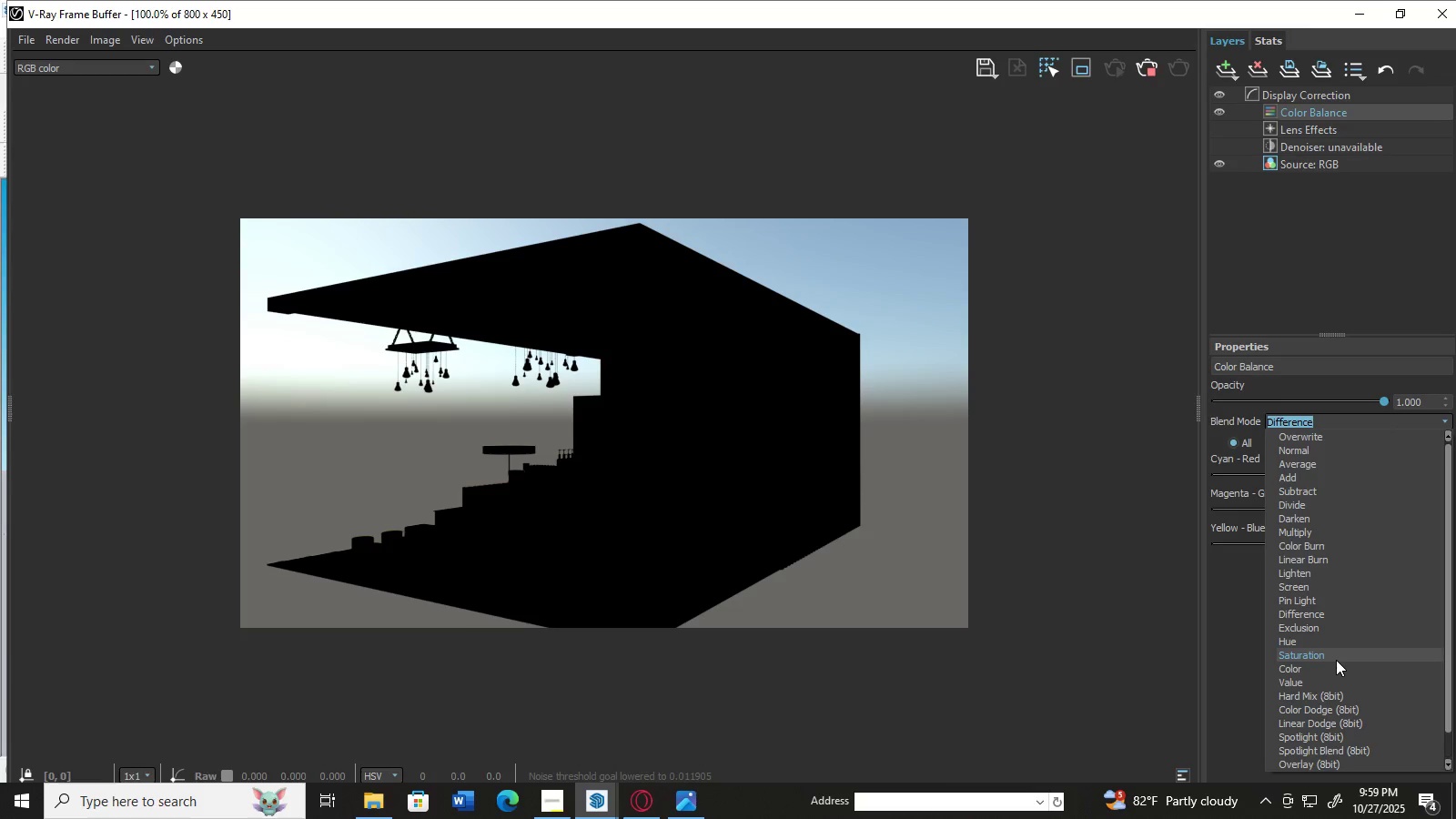 
left_click([1336, 670])
 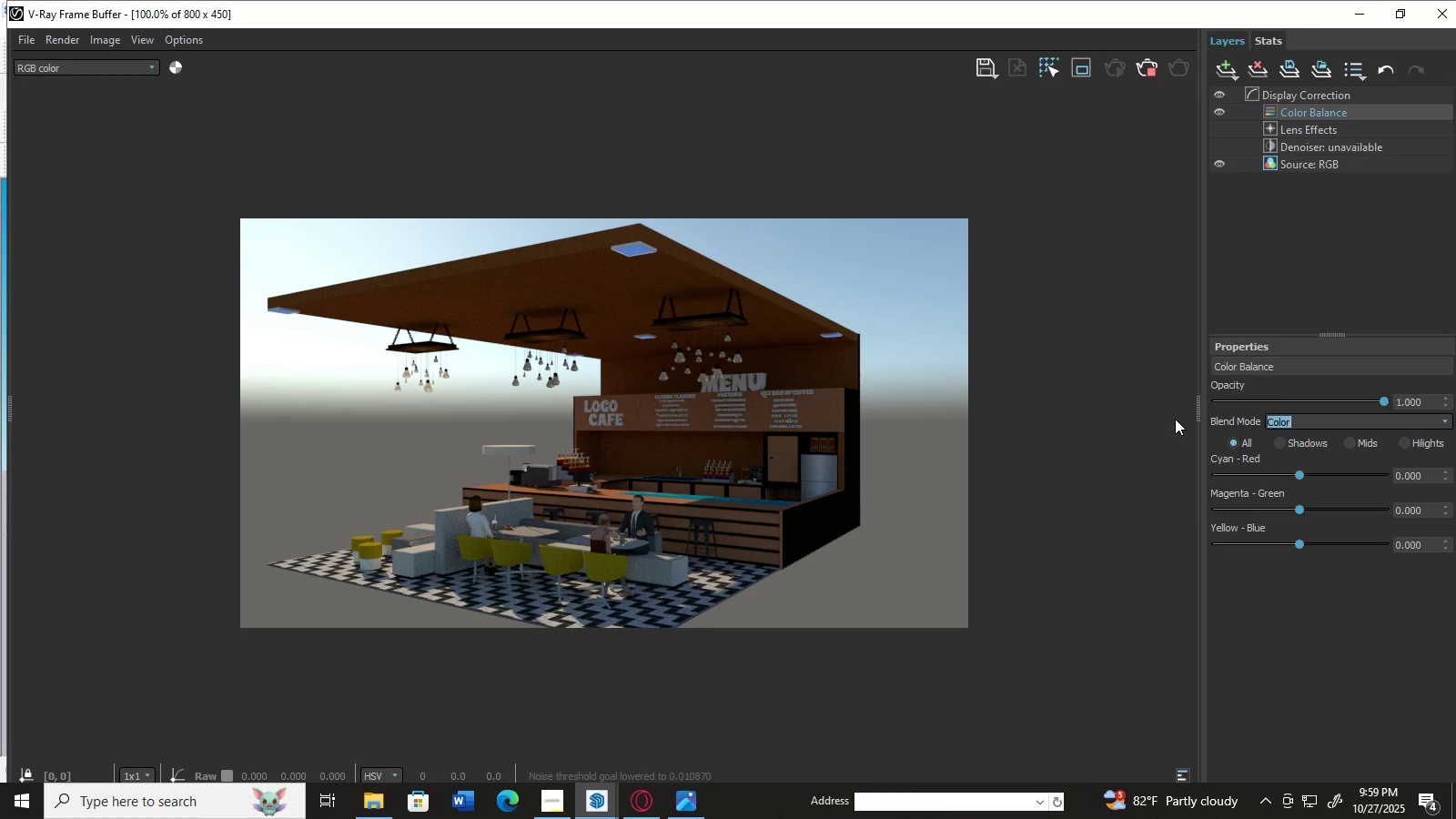 
wait(9.85)
 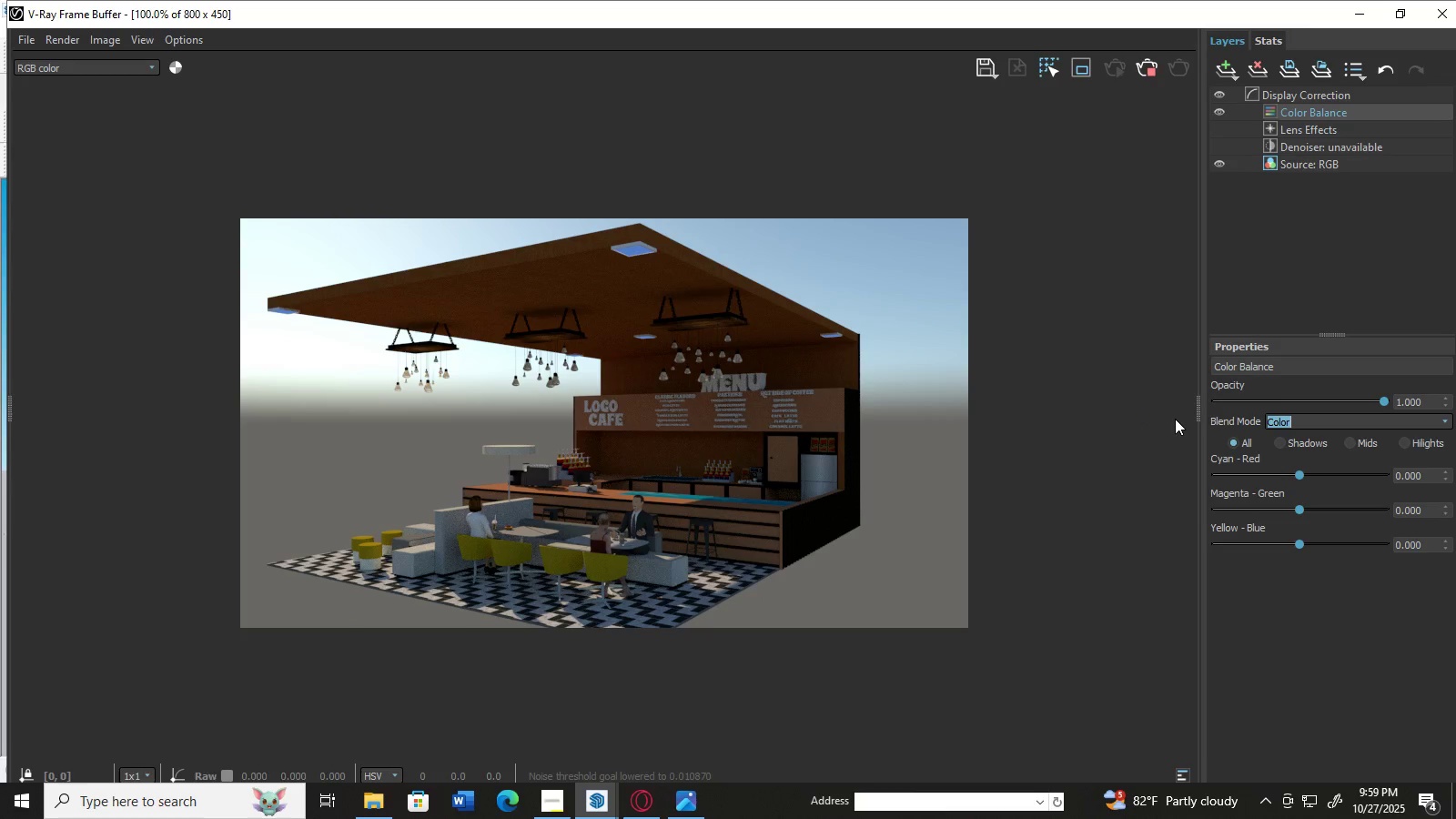 
left_click([1449, 420])
 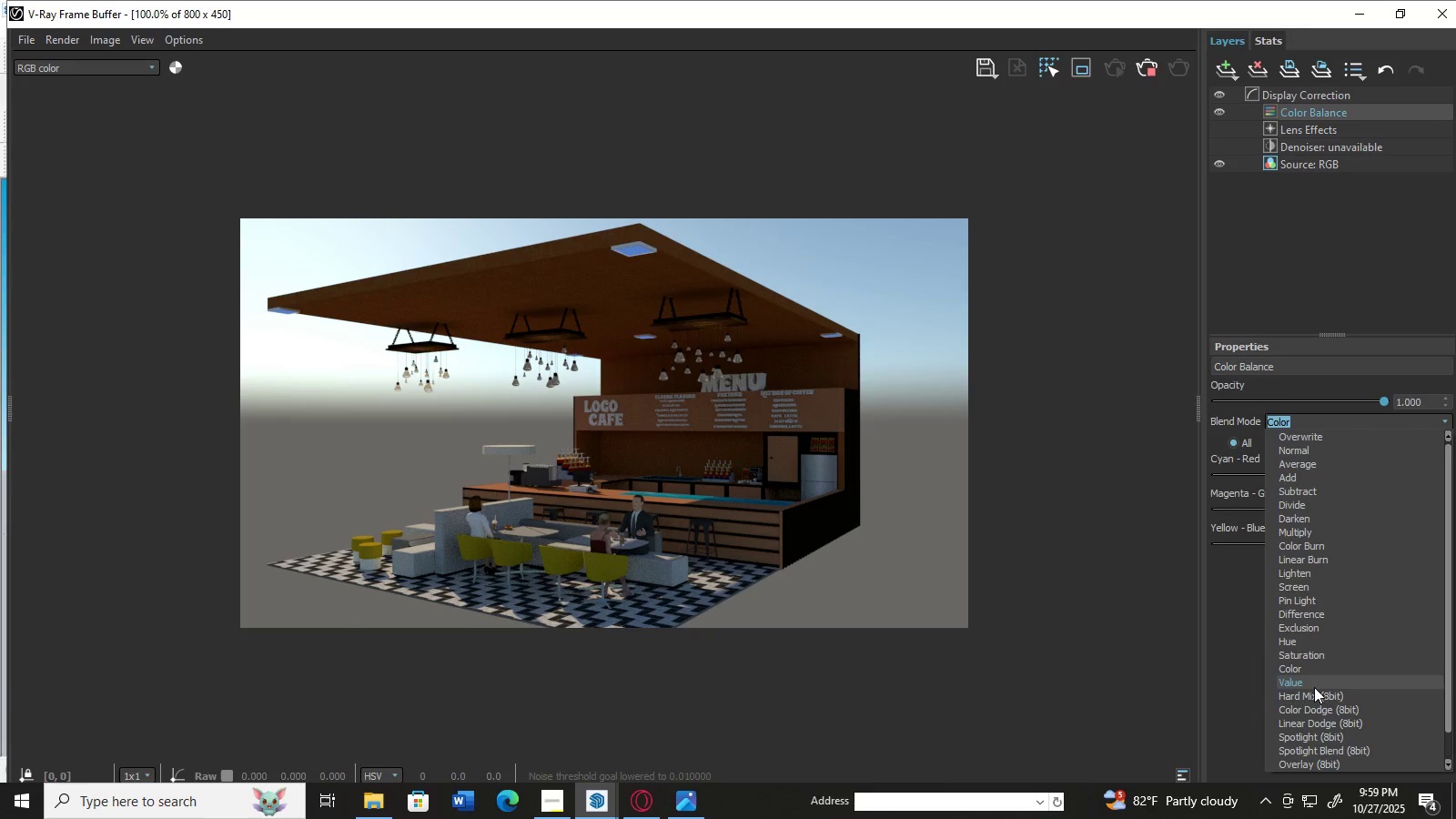 
left_click([1315, 683])
 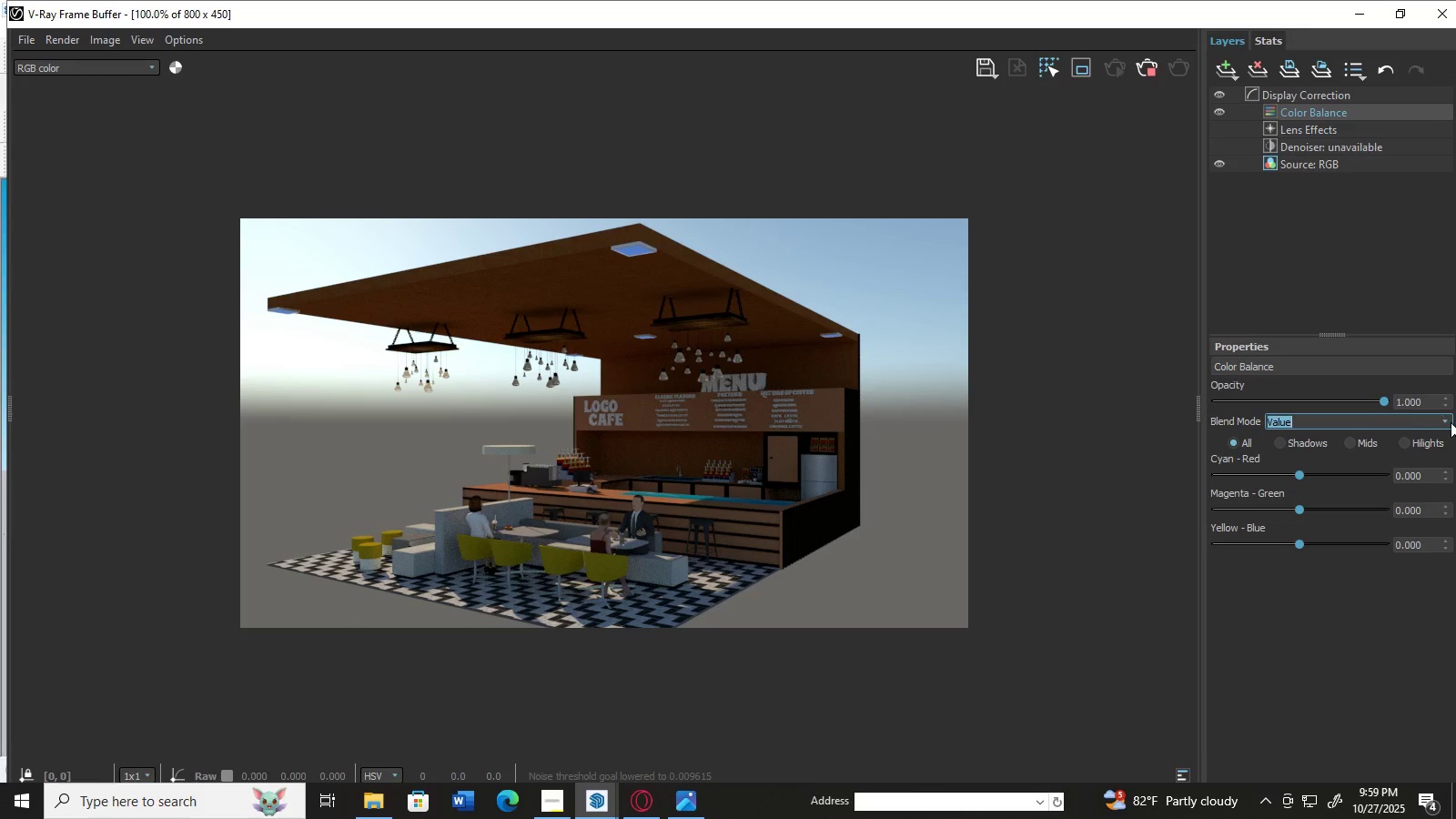 
left_click([1447, 422])
 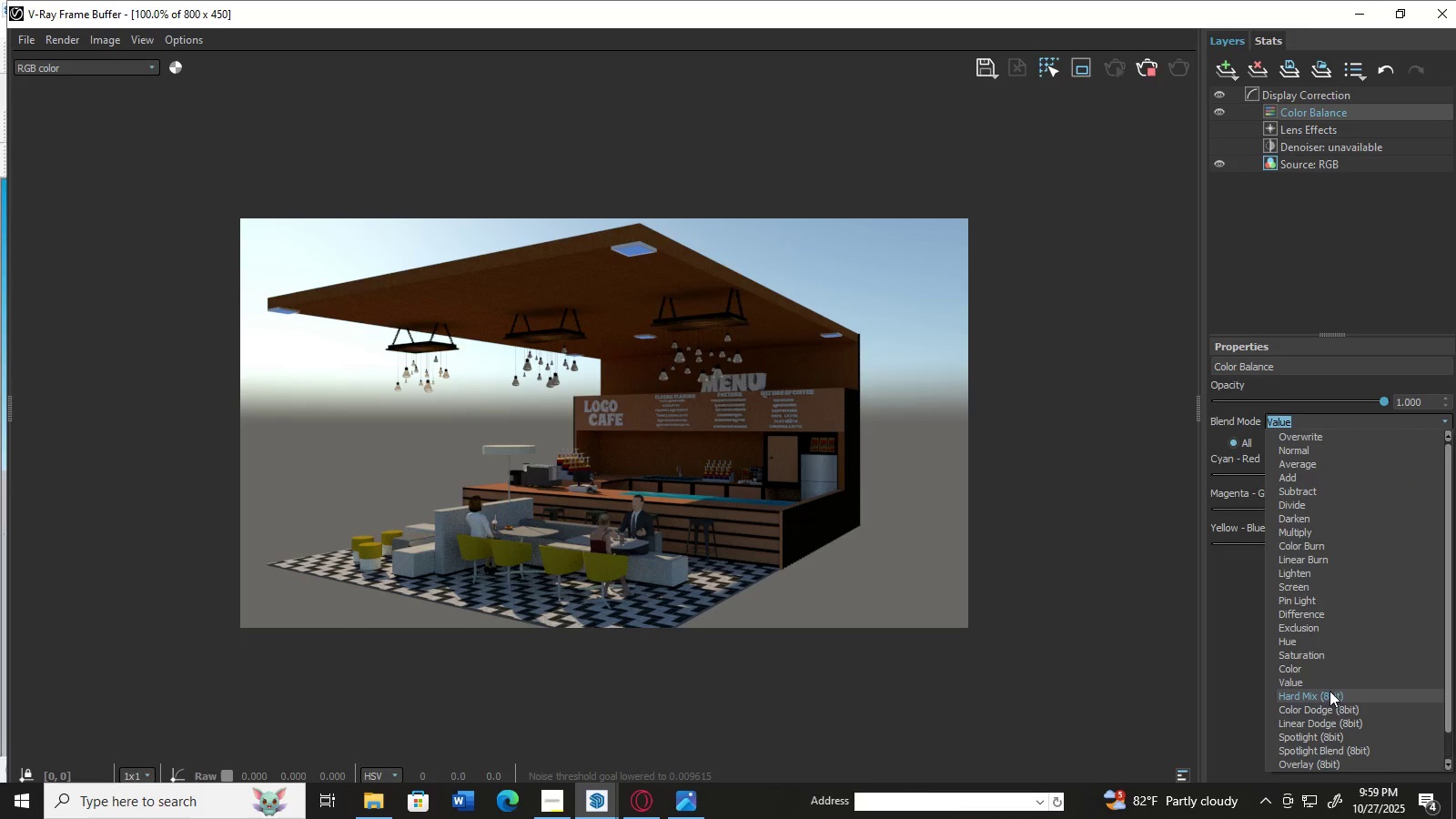 
left_click([1332, 697])
 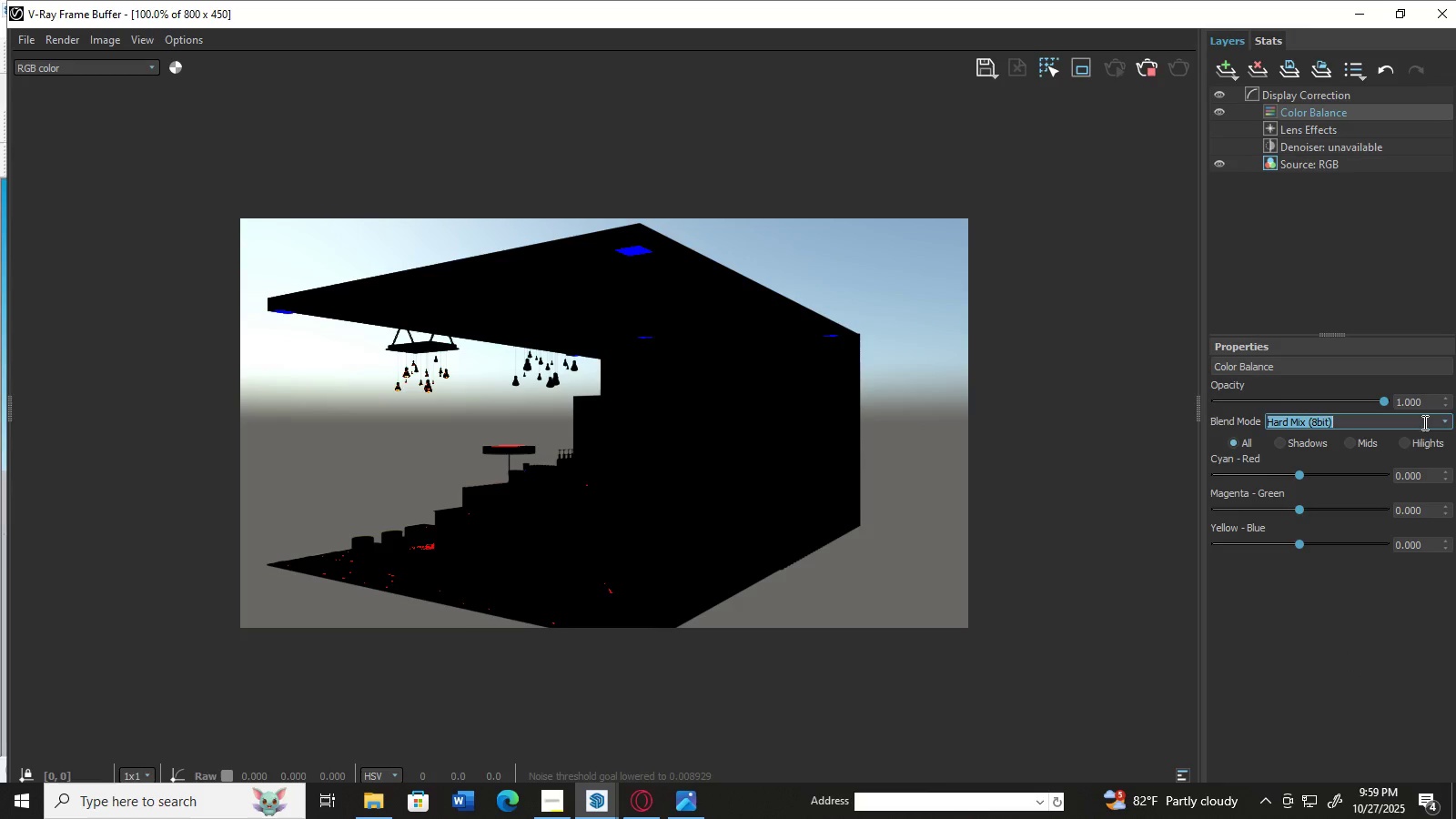 
left_click([1444, 418])
 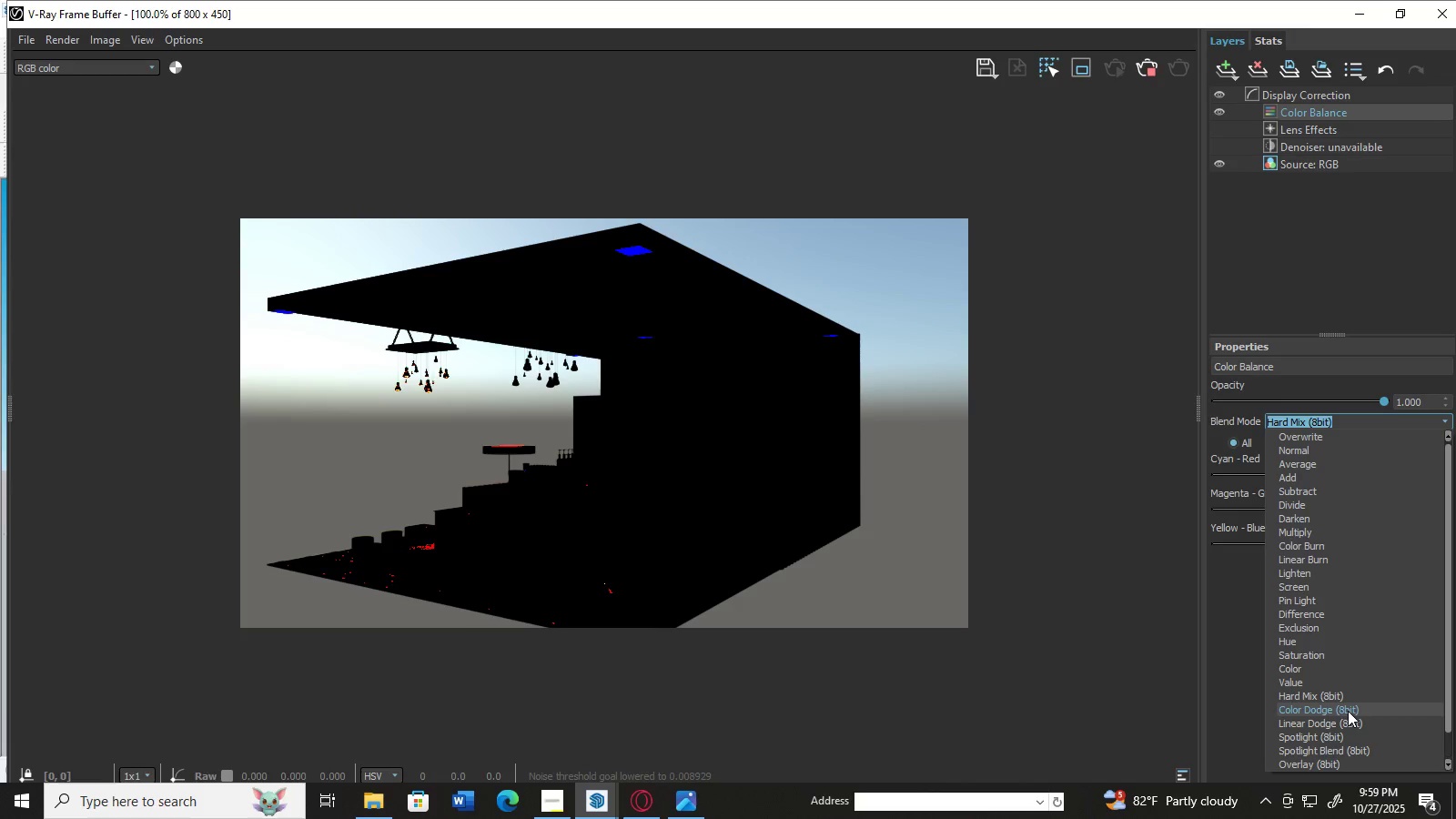 
left_click([1348, 711])
 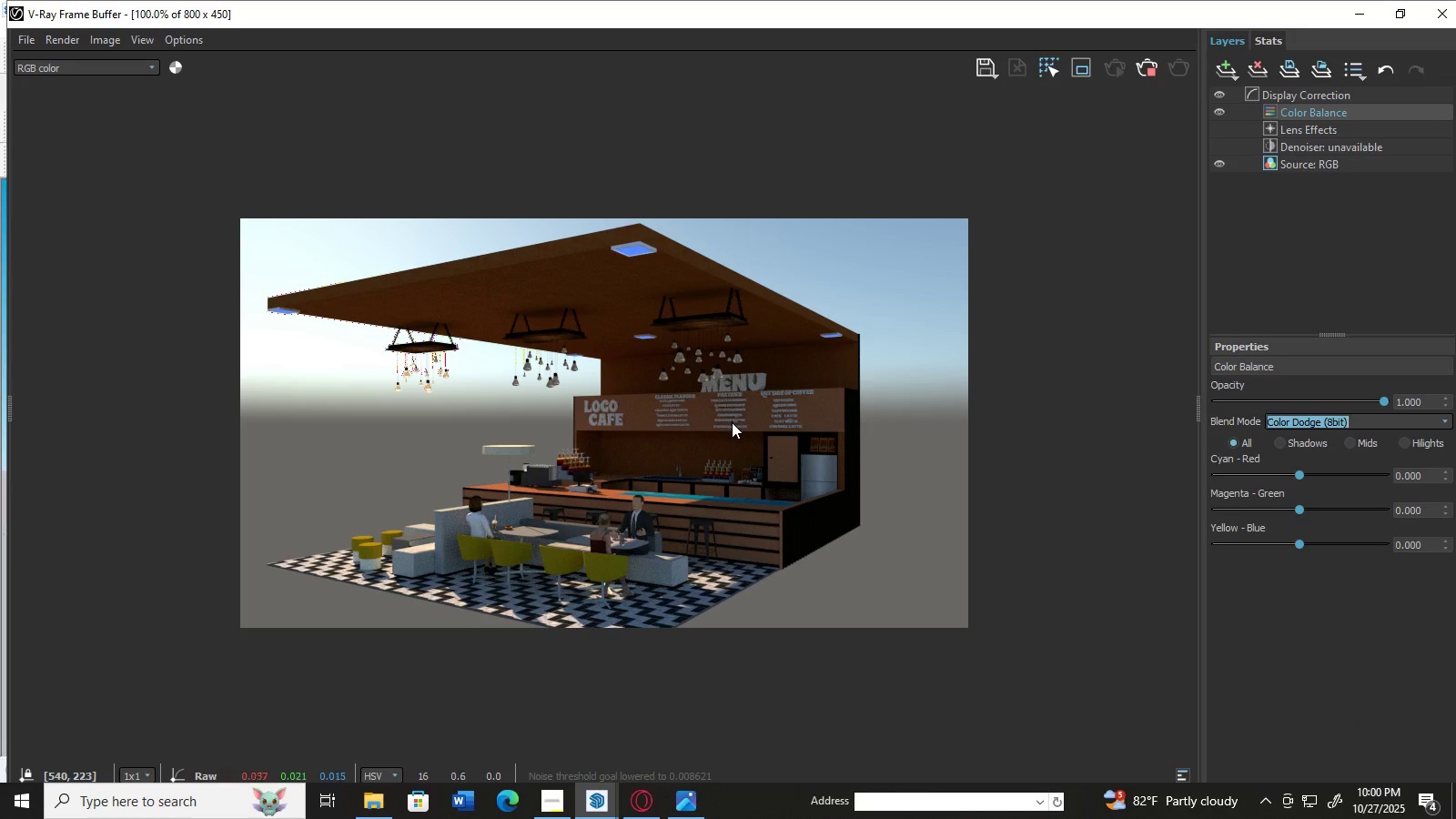 
middle_click([731, 423])
 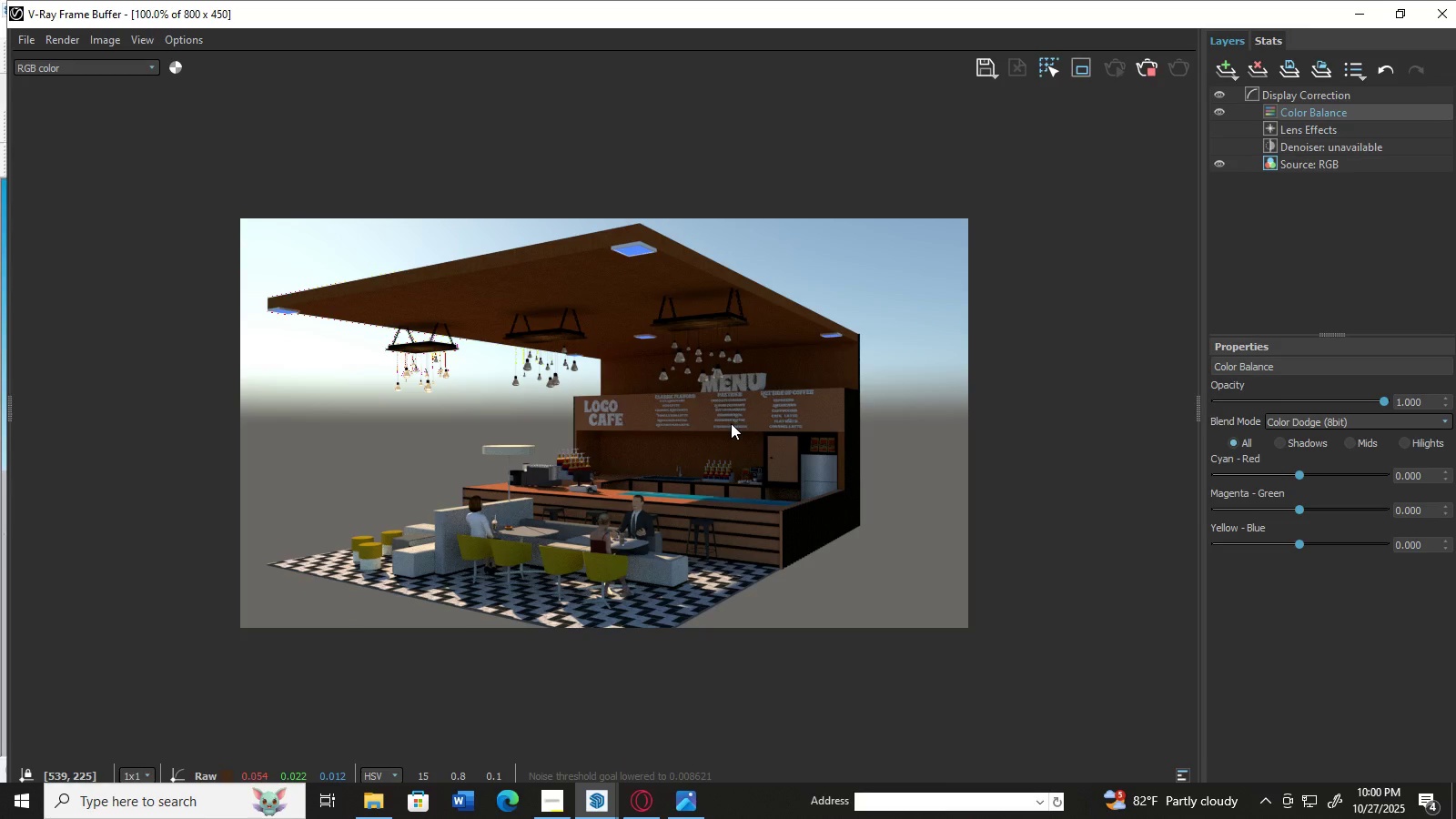 
scroll: coordinate [731, 423], scroll_direction: up, amount: 1.0
 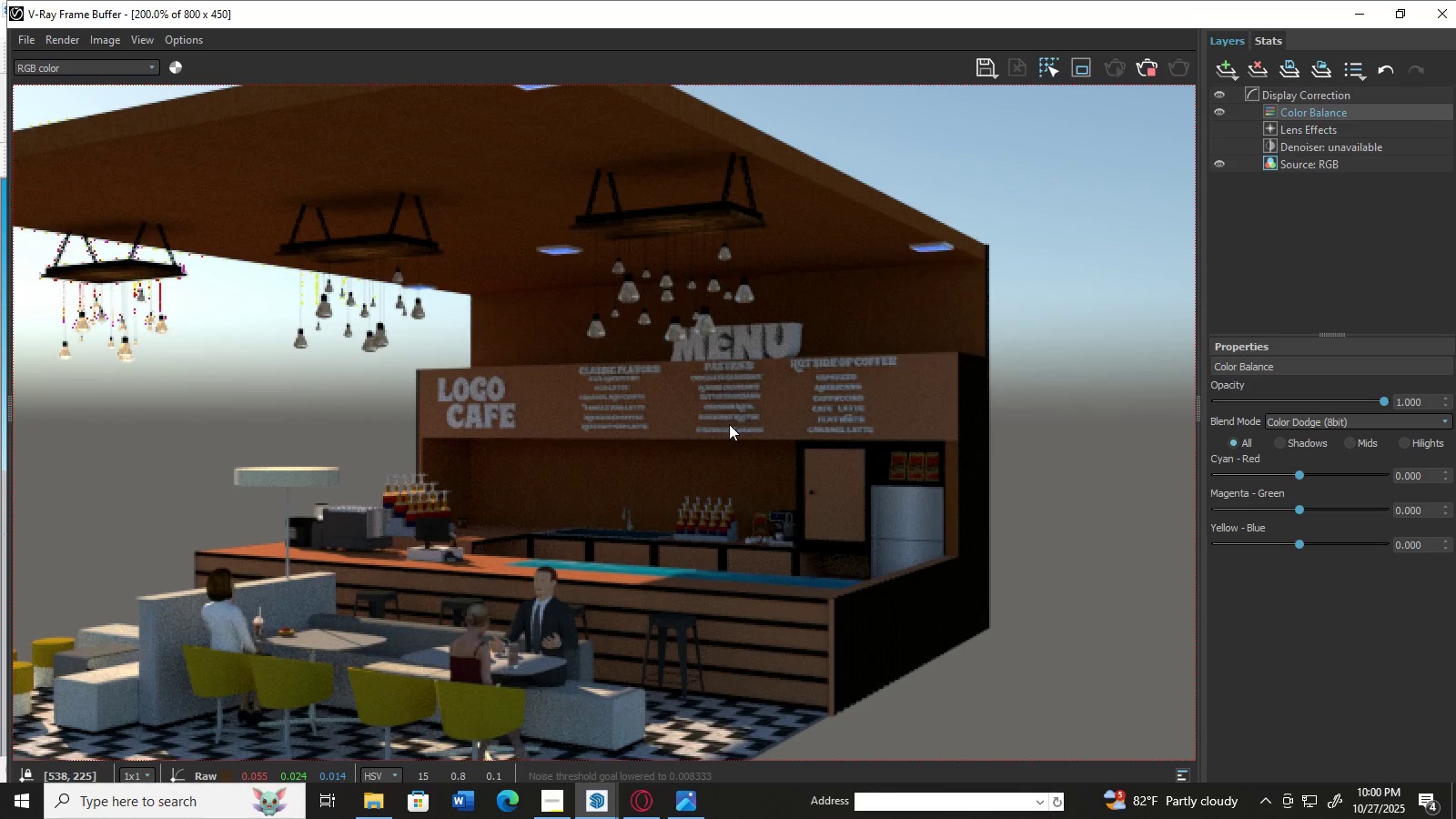 
scroll: coordinate [660, 433], scroll_direction: none, amount: 0.0
 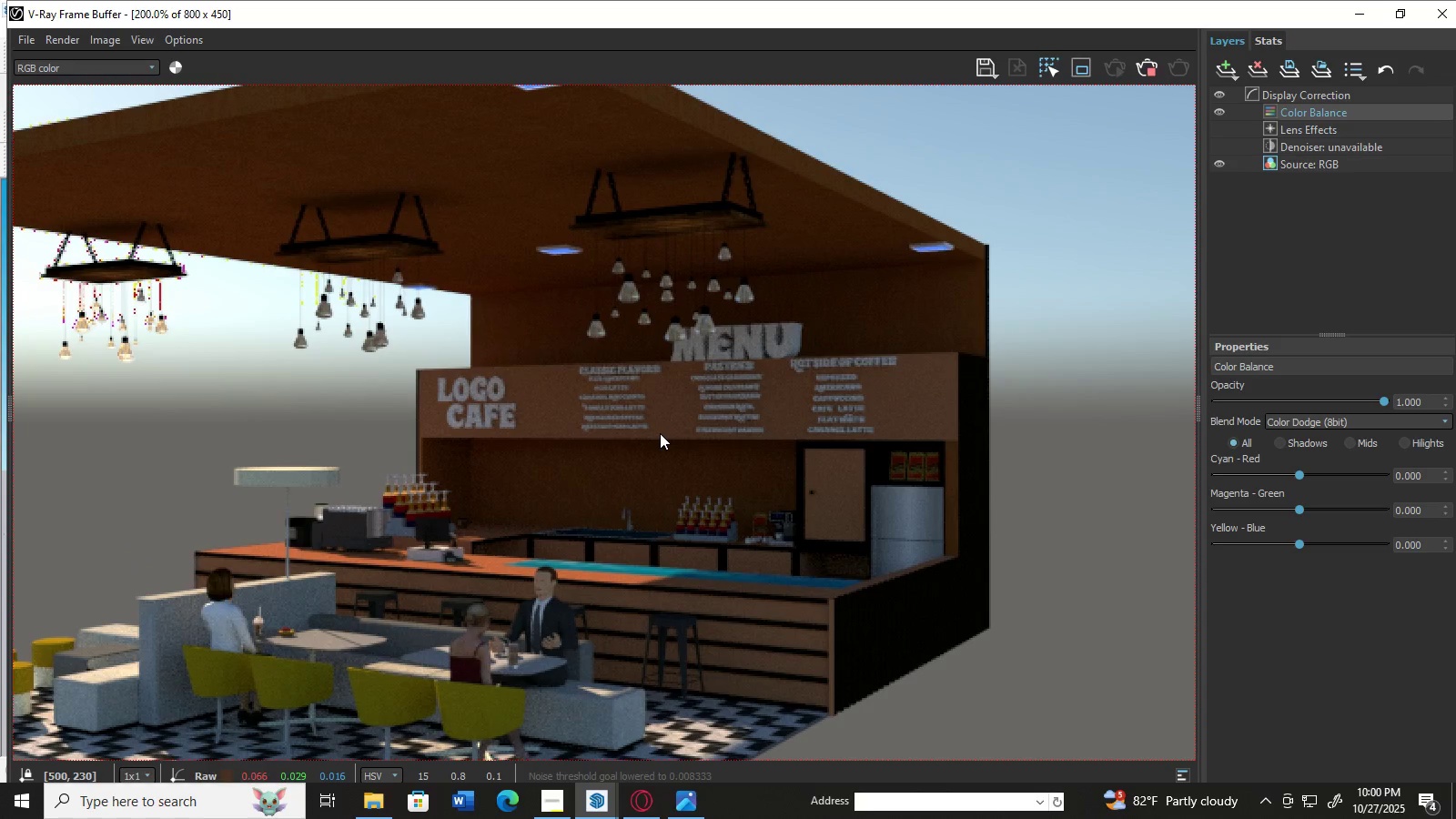 
scroll: coordinate [660, 433], scroll_direction: down, amount: 1.0
 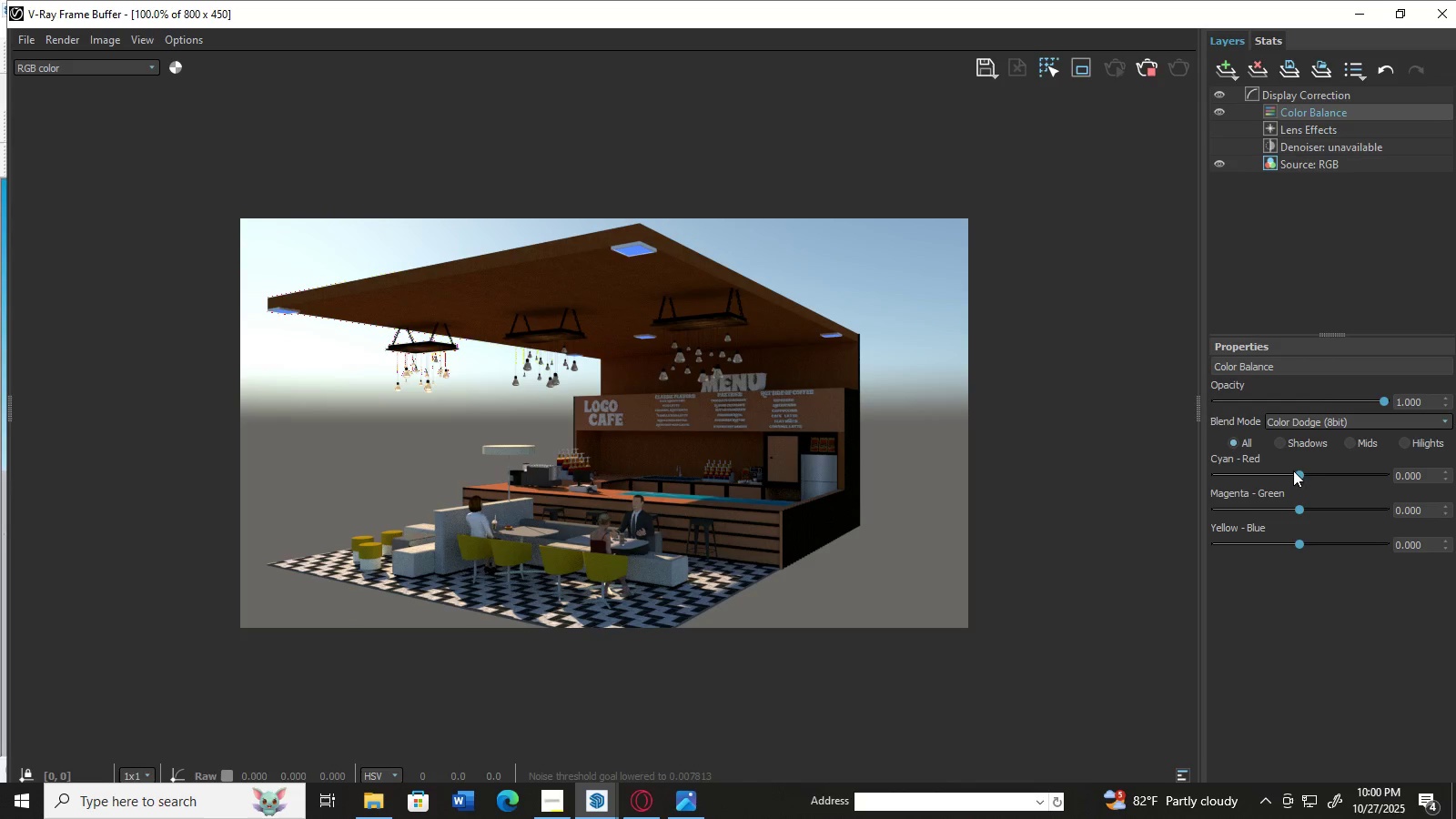 
wait(7.38)
 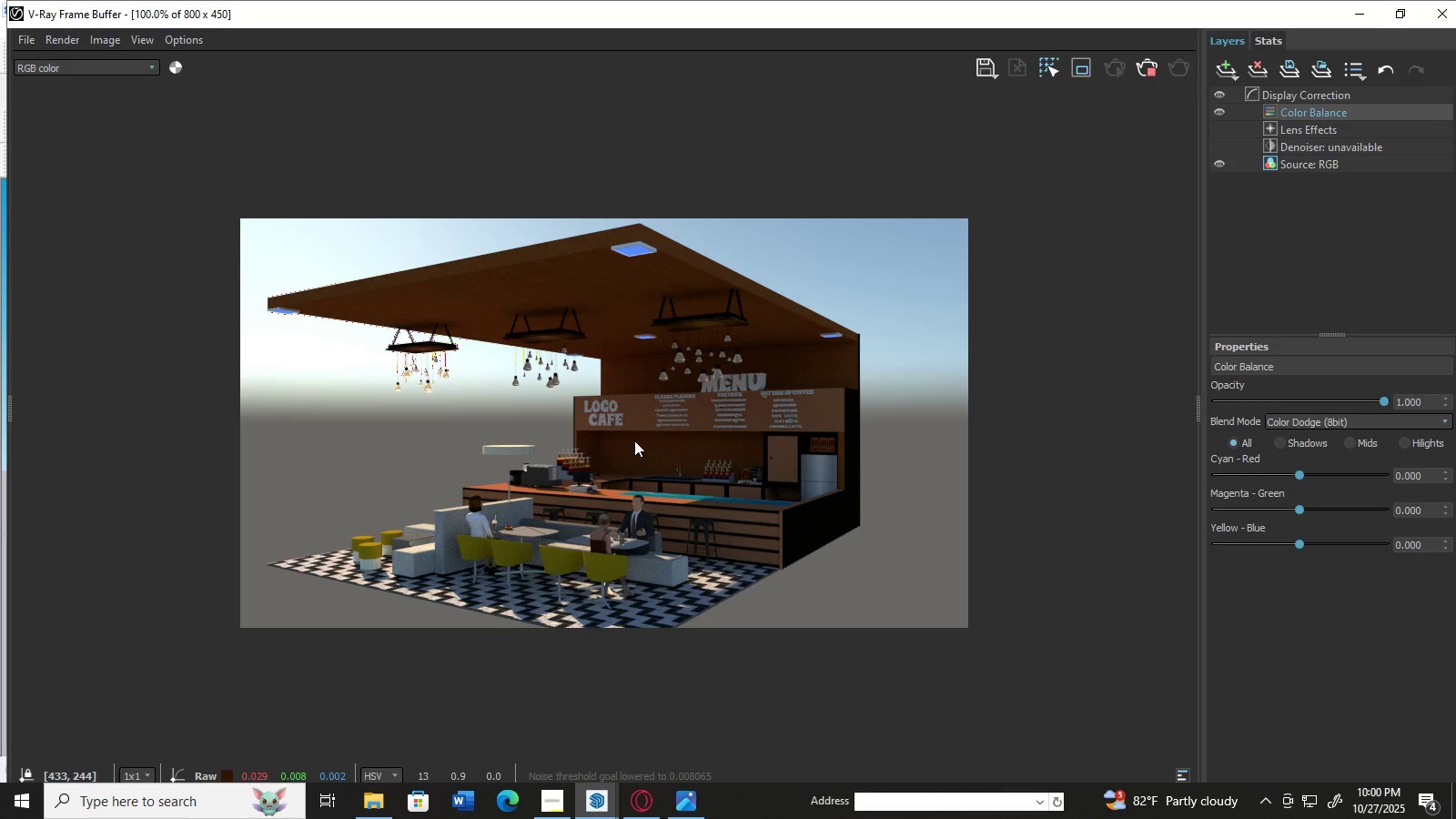 
left_click([1318, 130])
 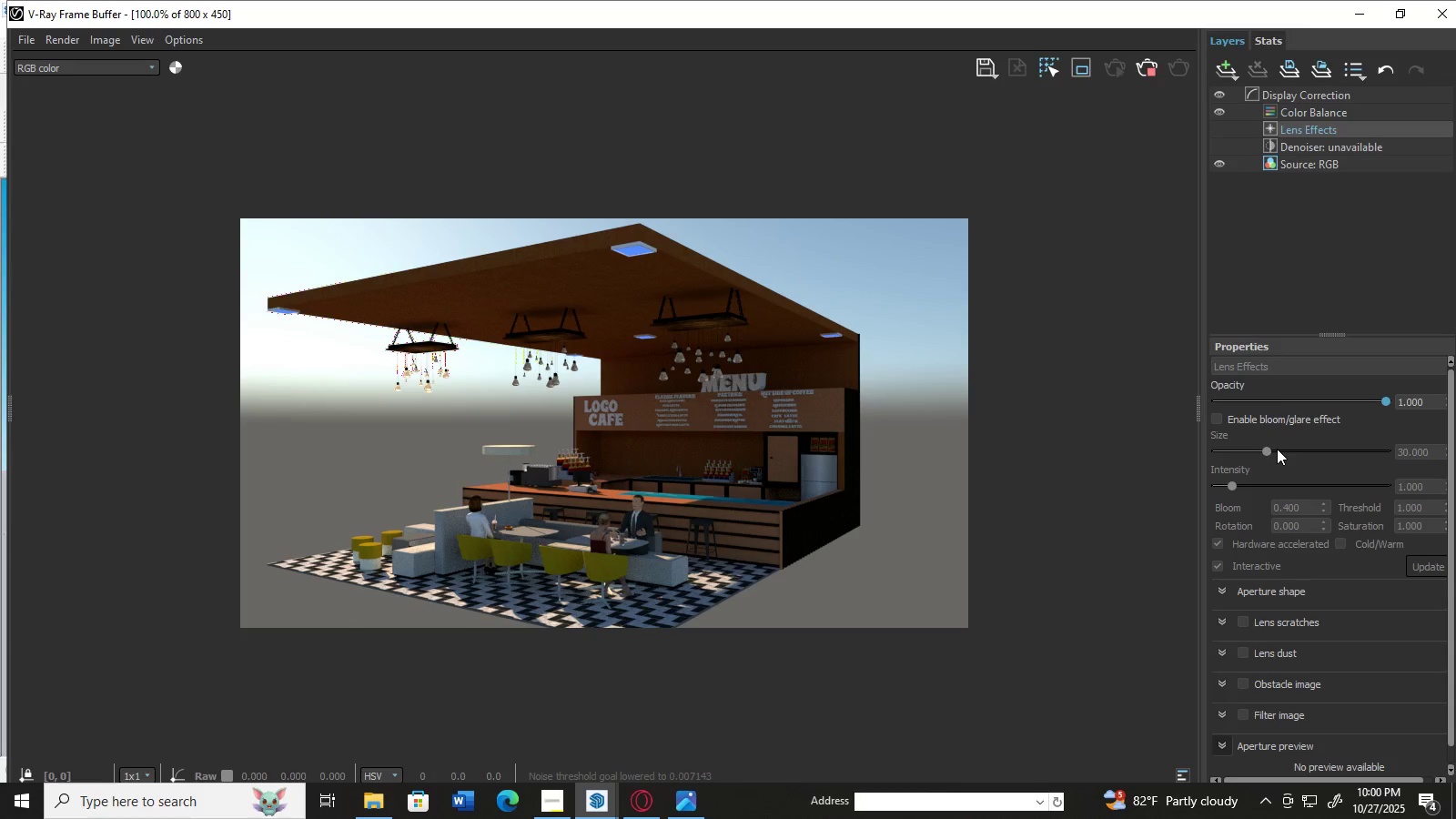 
wait(5.51)
 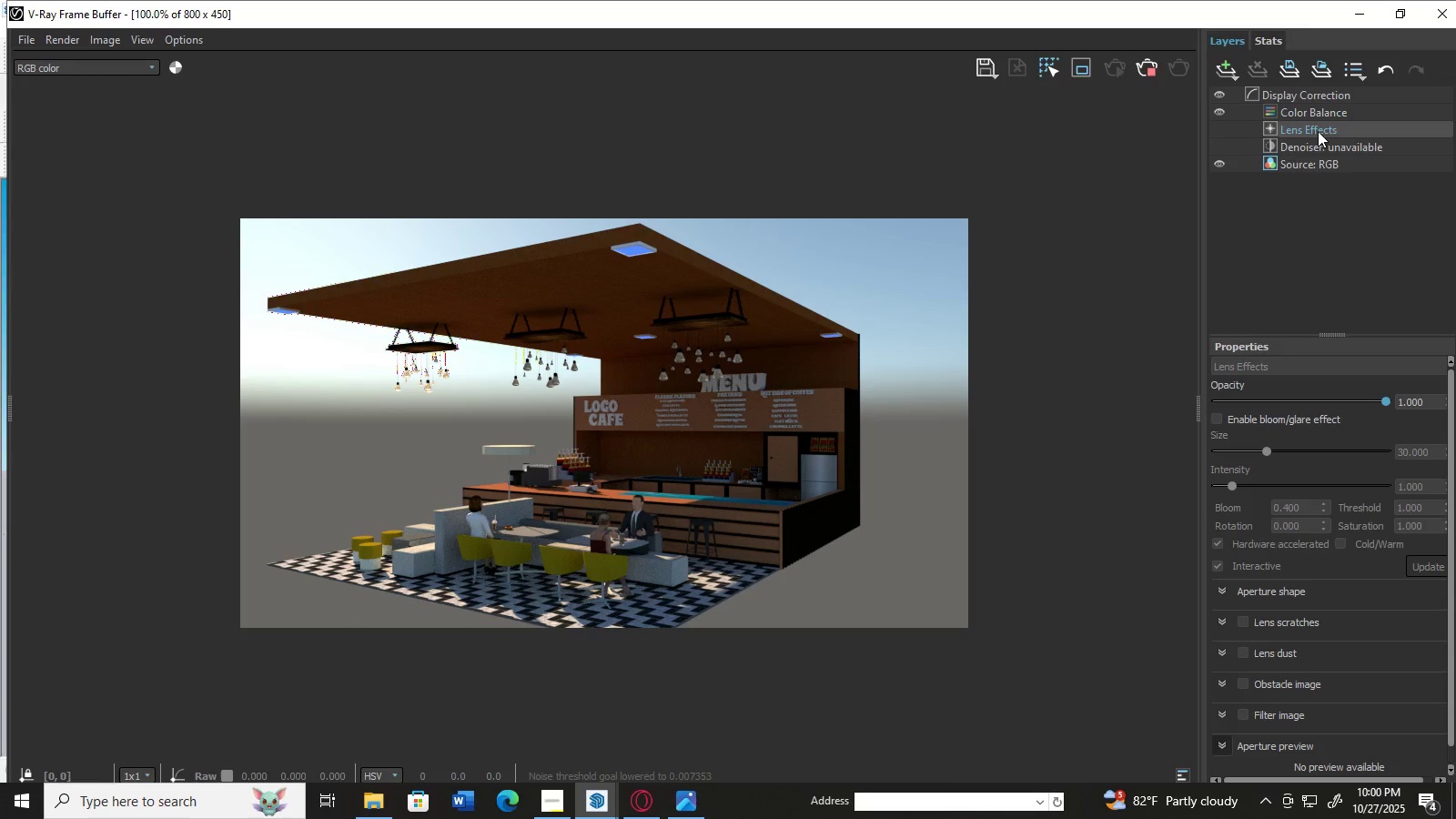 
left_click([1309, 144])
 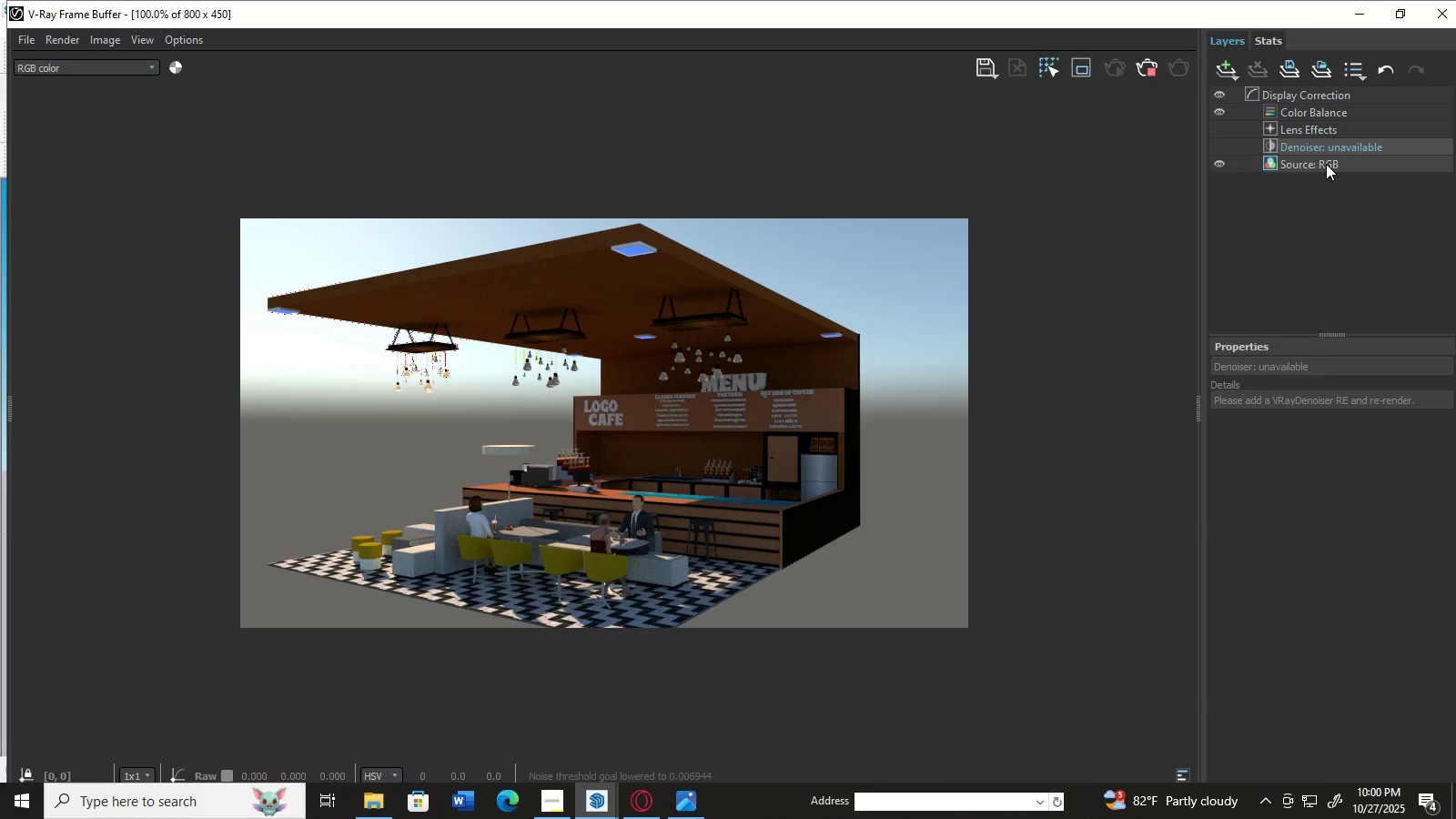 
left_click([1326, 164])
 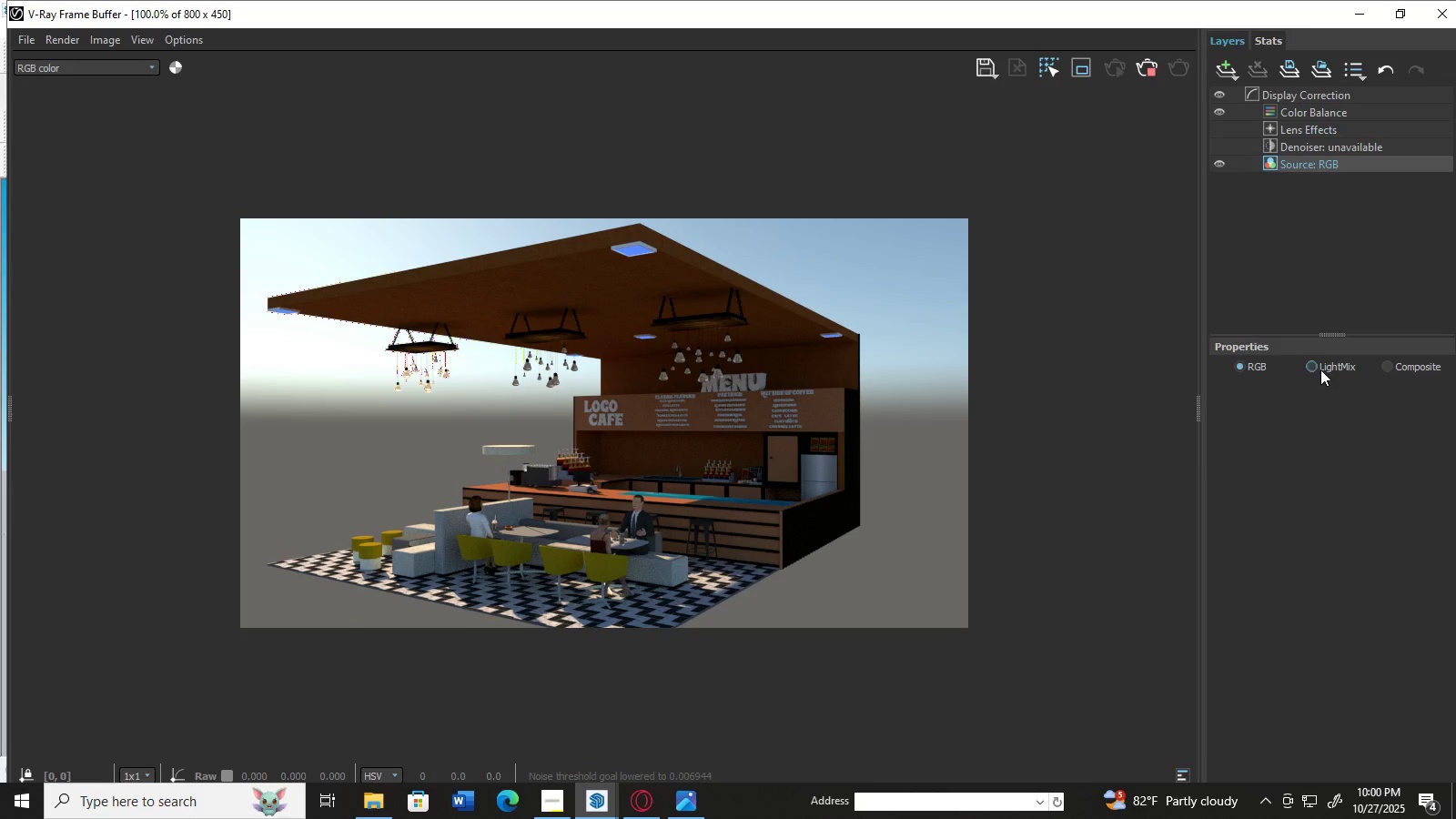 
left_click([1319, 366])
 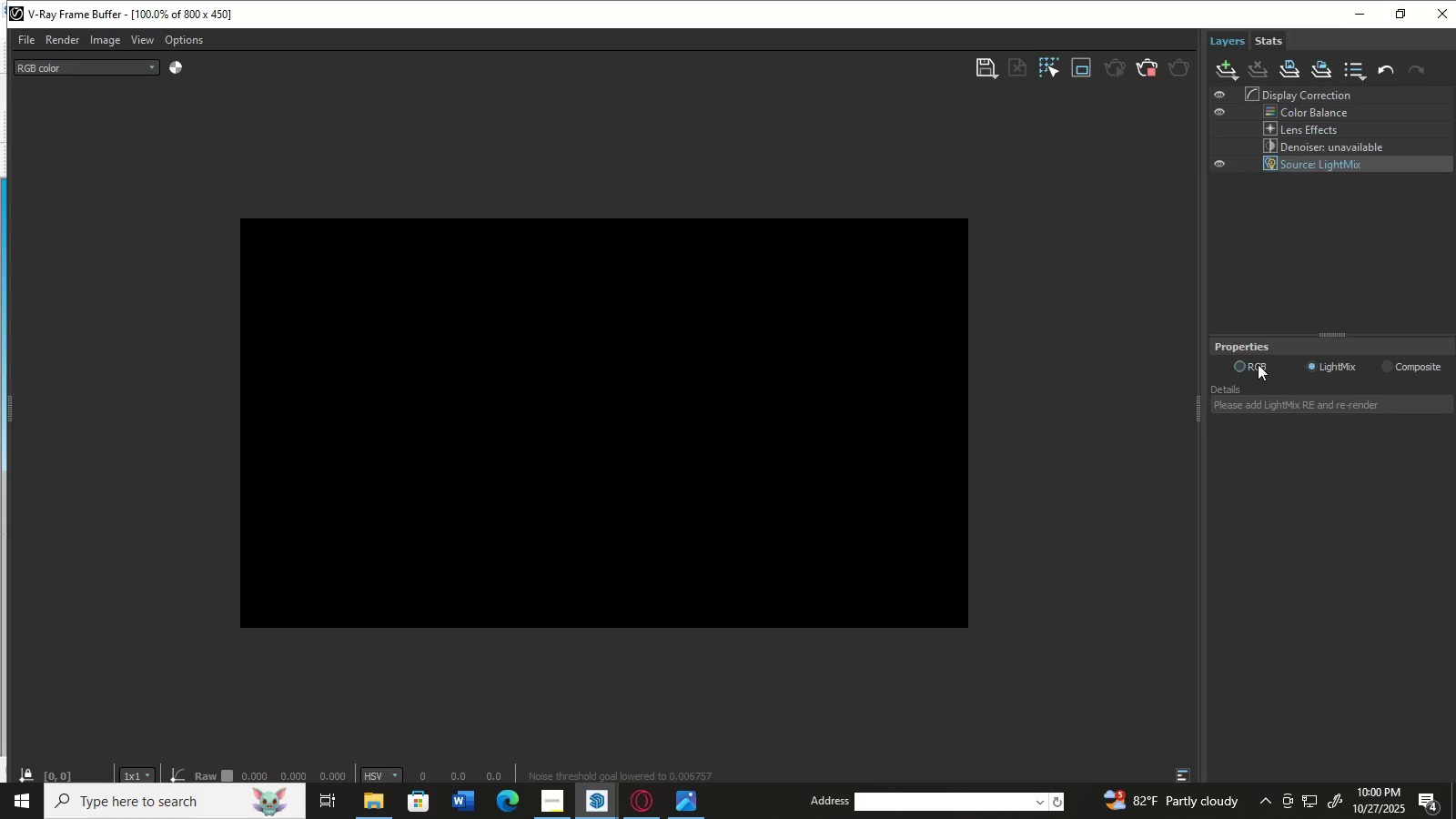 
left_click([1241, 364])
 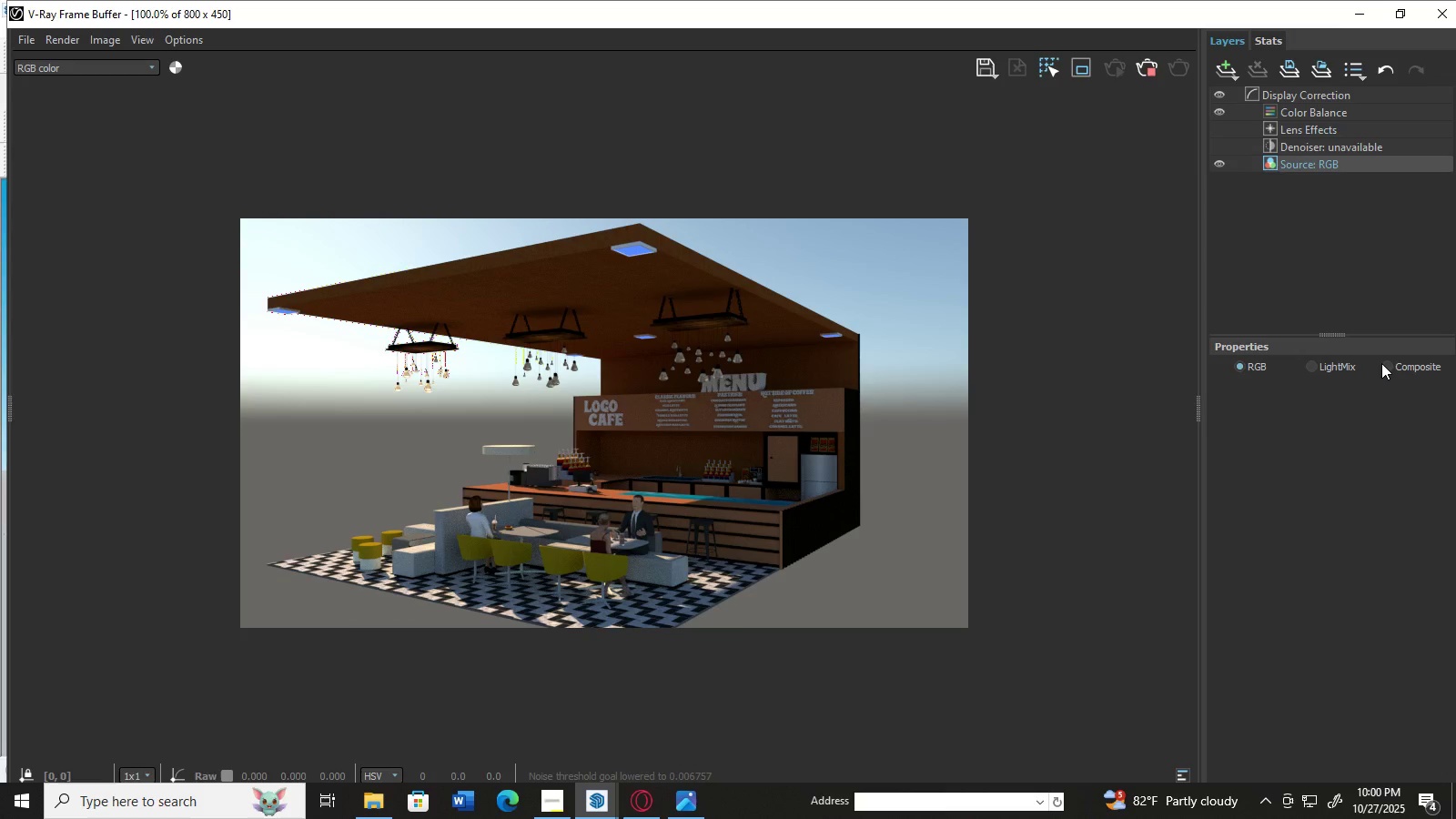 
left_click([1386, 364])
 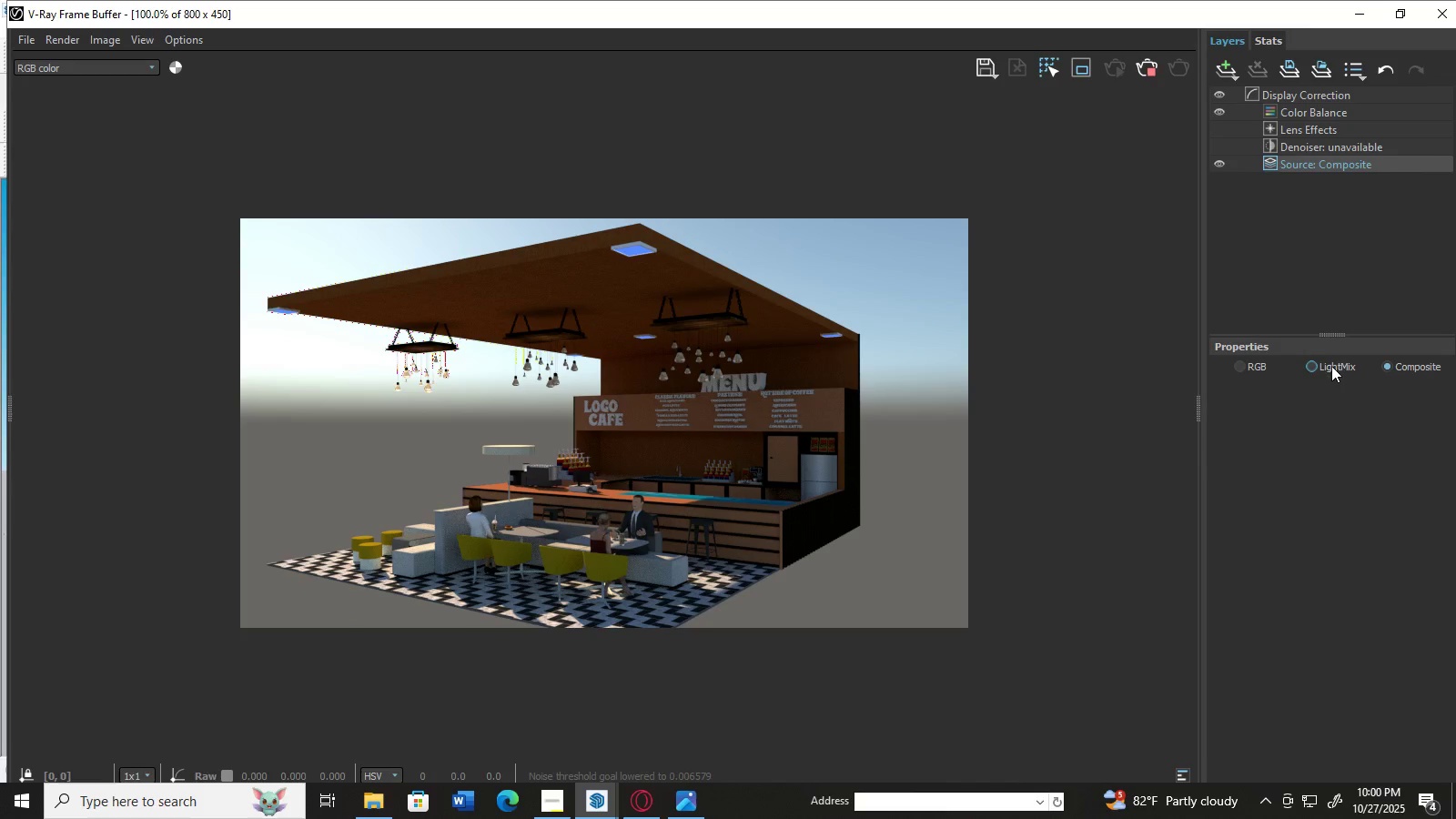 
left_click([1316, 366])
 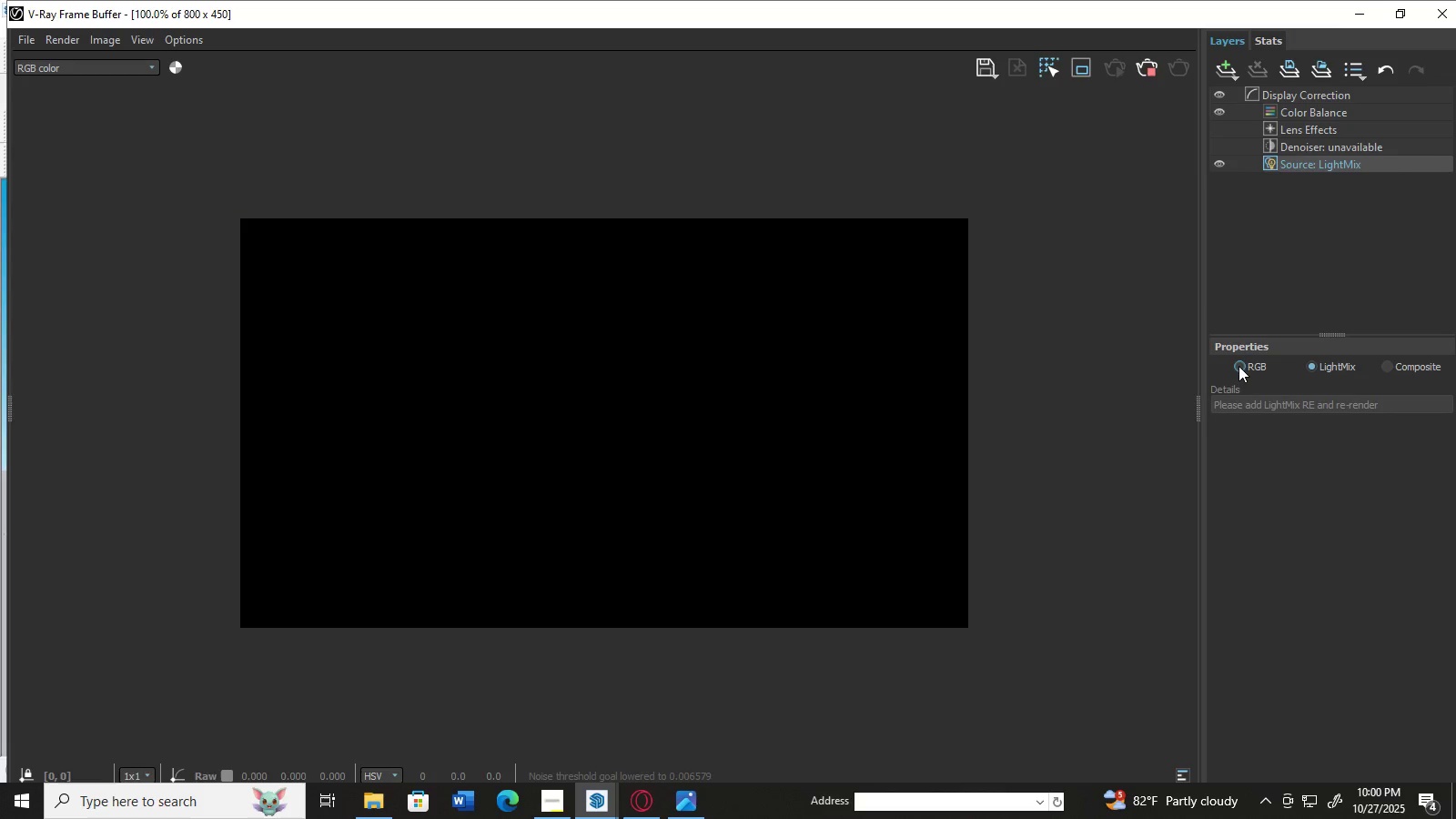 
left_click([1238, 366])
 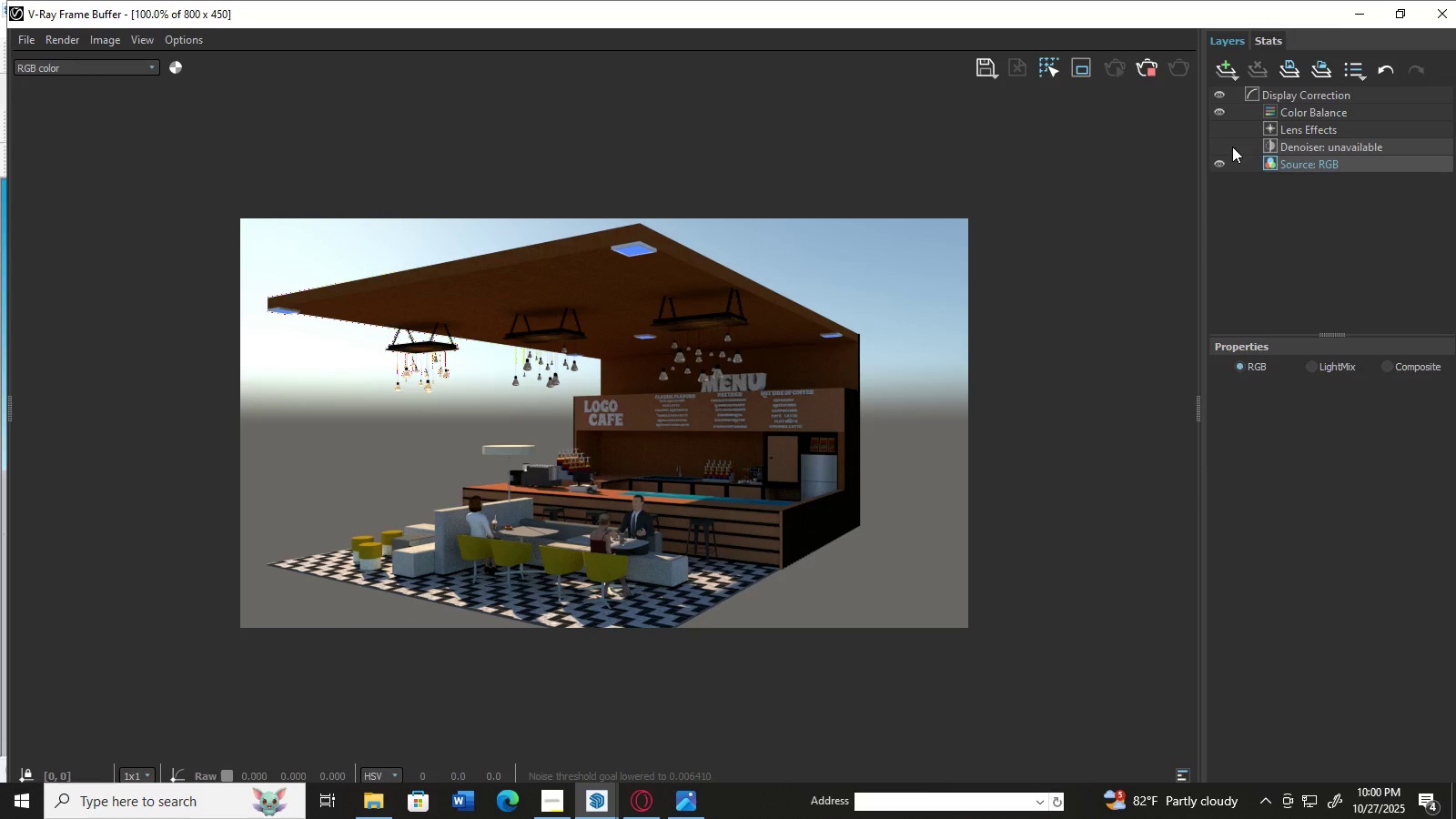 
left_click([1214, 147])
 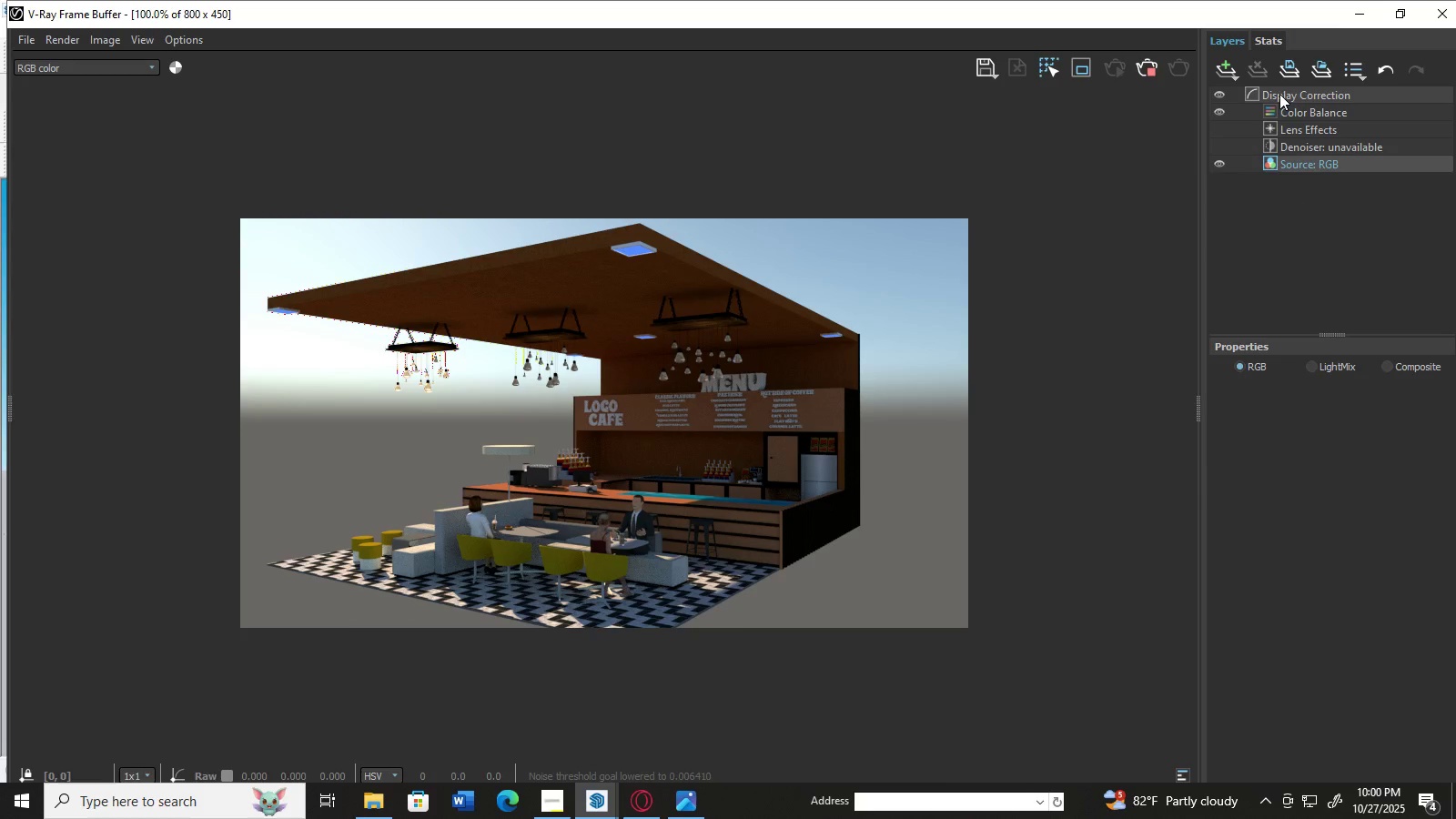 
left_click([1279, 94])
 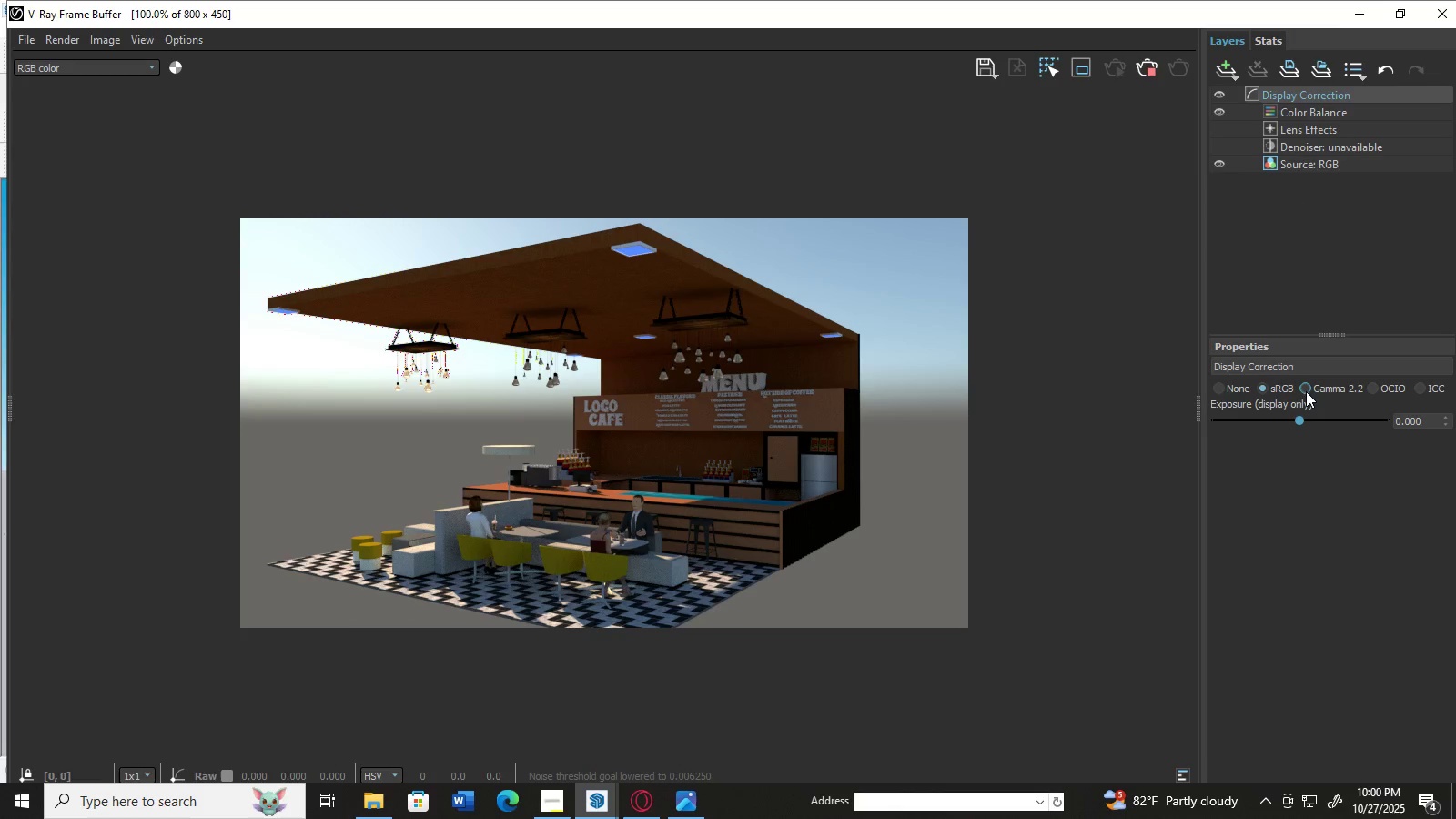 
left_click([1308, 389])
 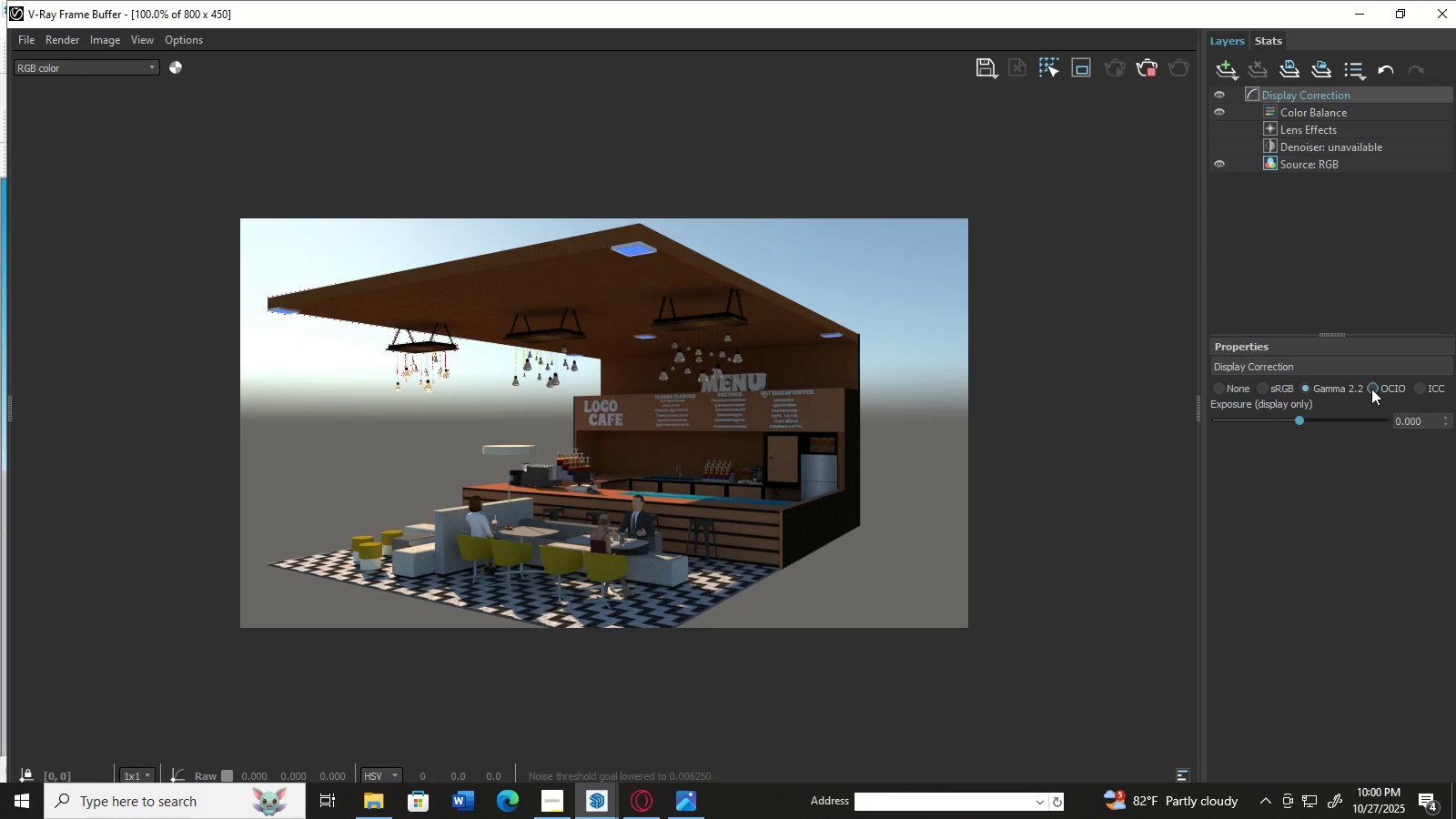 
left_click([1371, 389])
 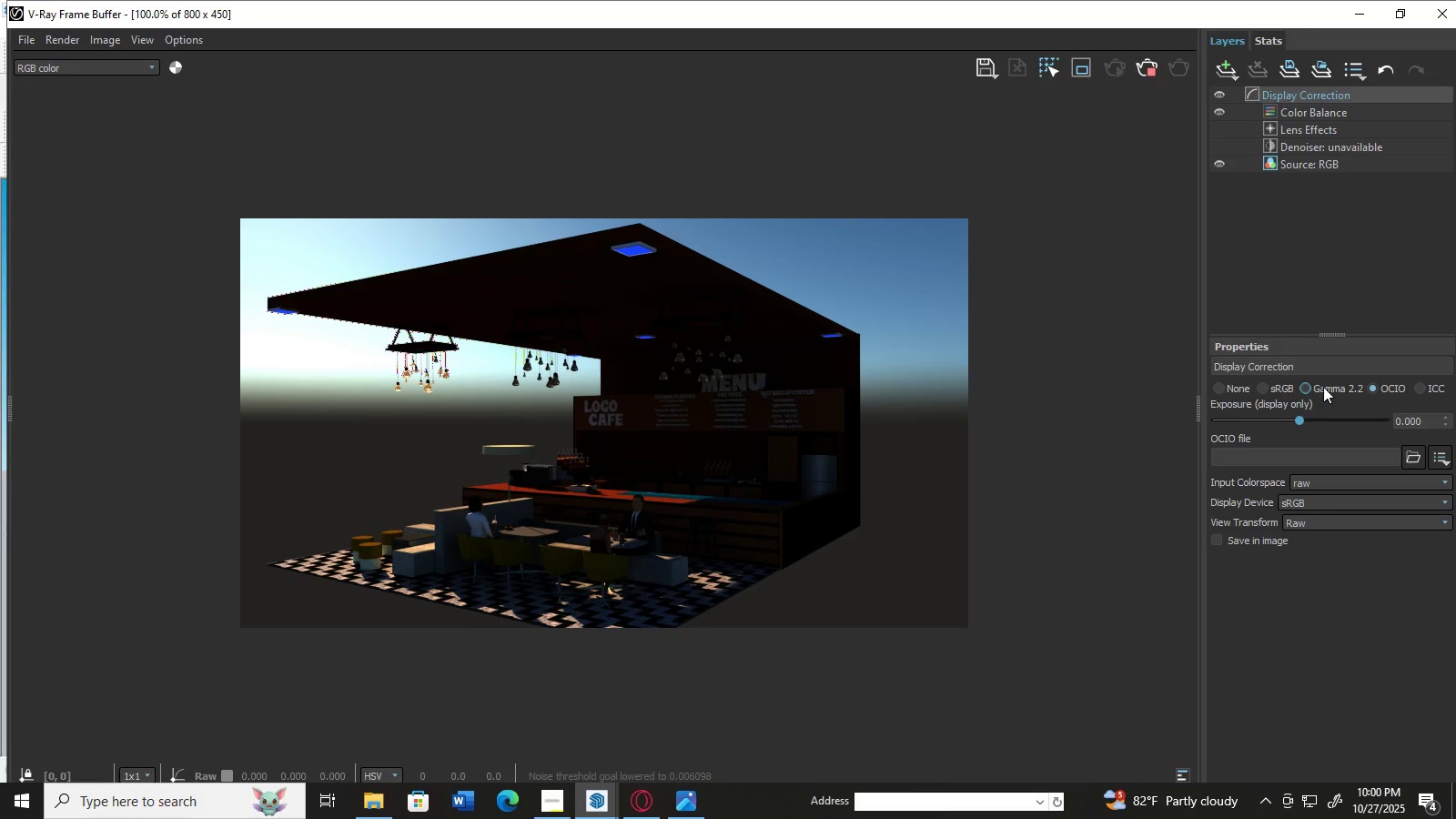 
left_click([1303, 384])
 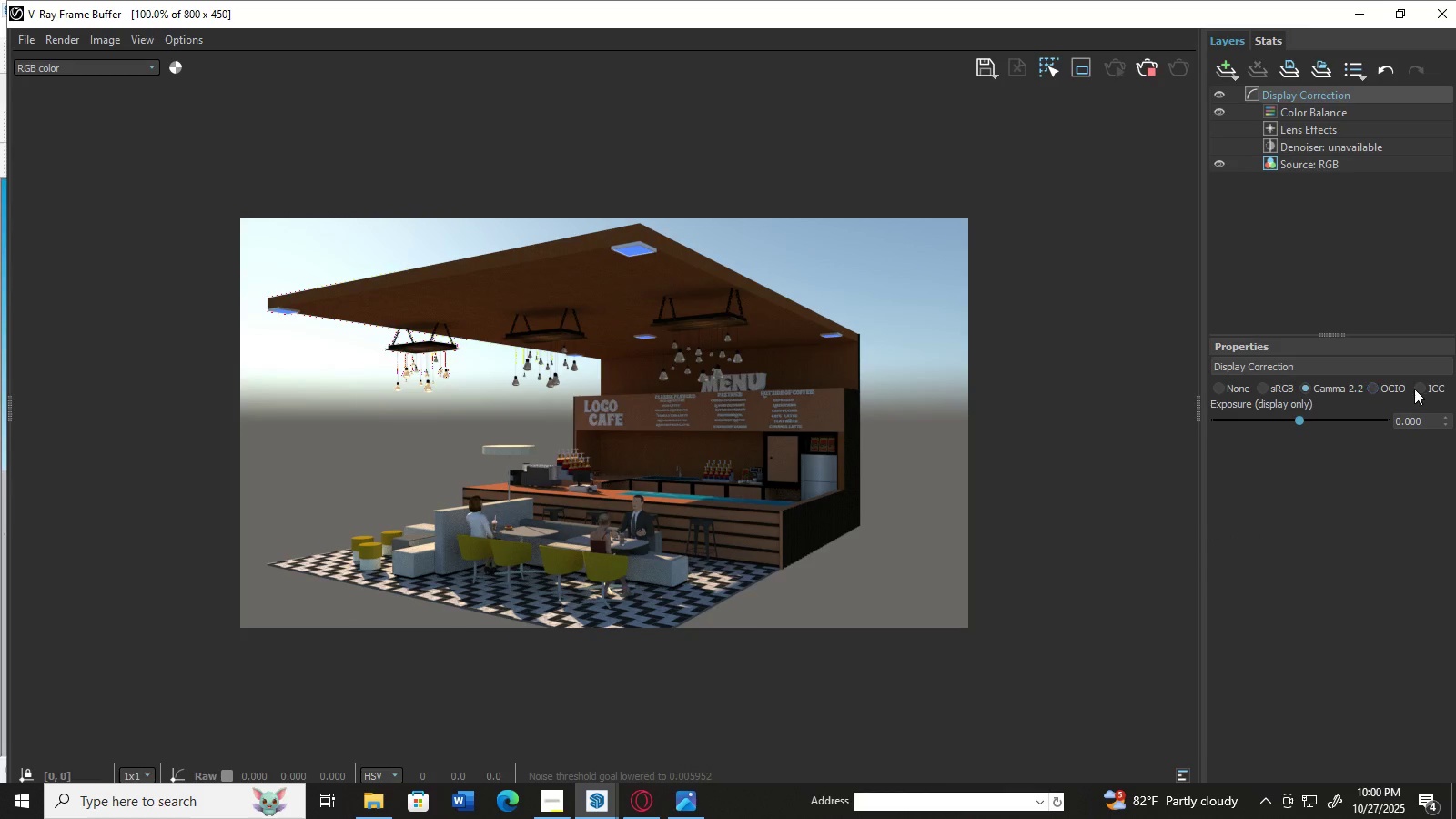 
left_click([1419, 388])
 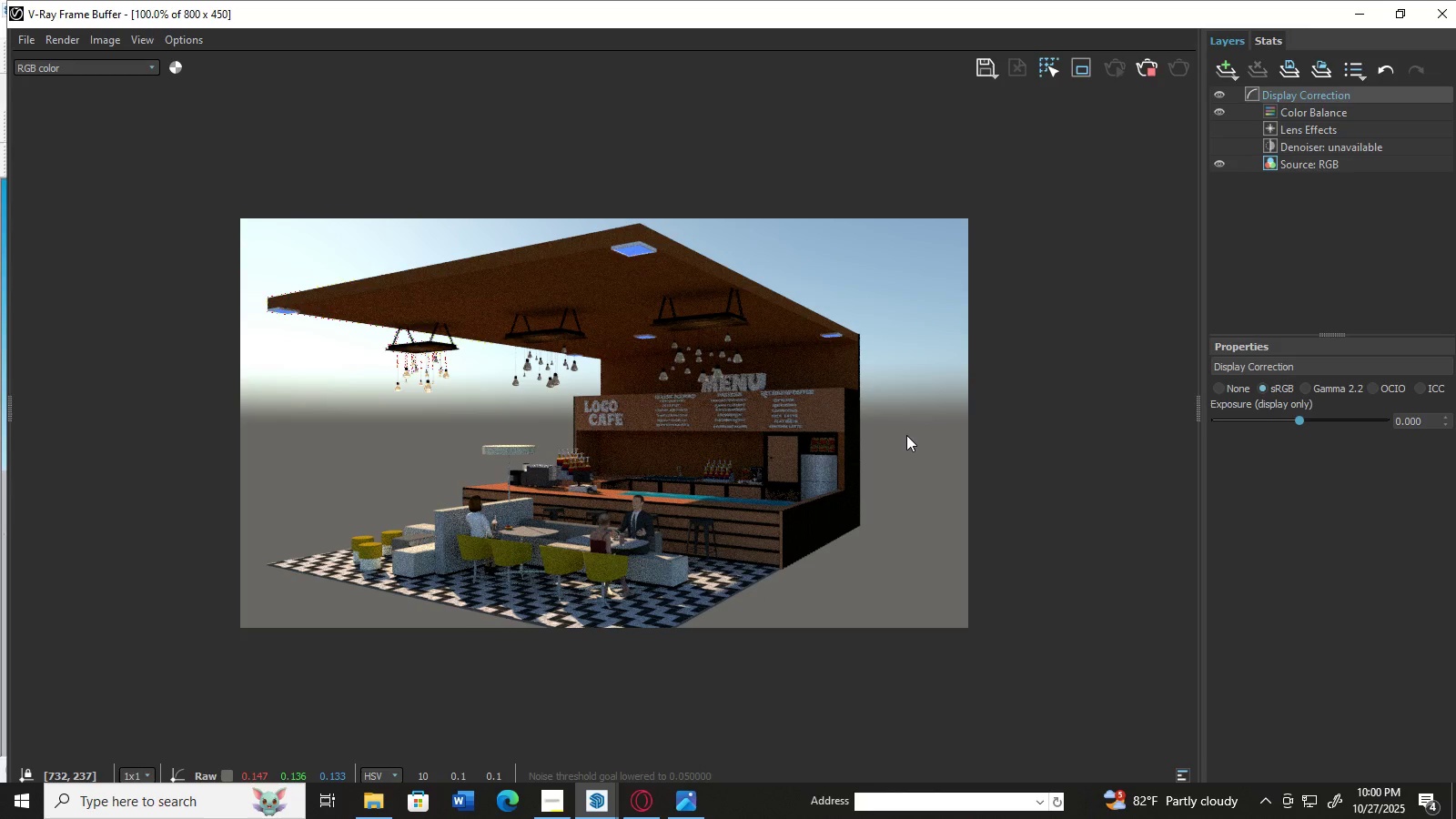 
wait(25.75)
 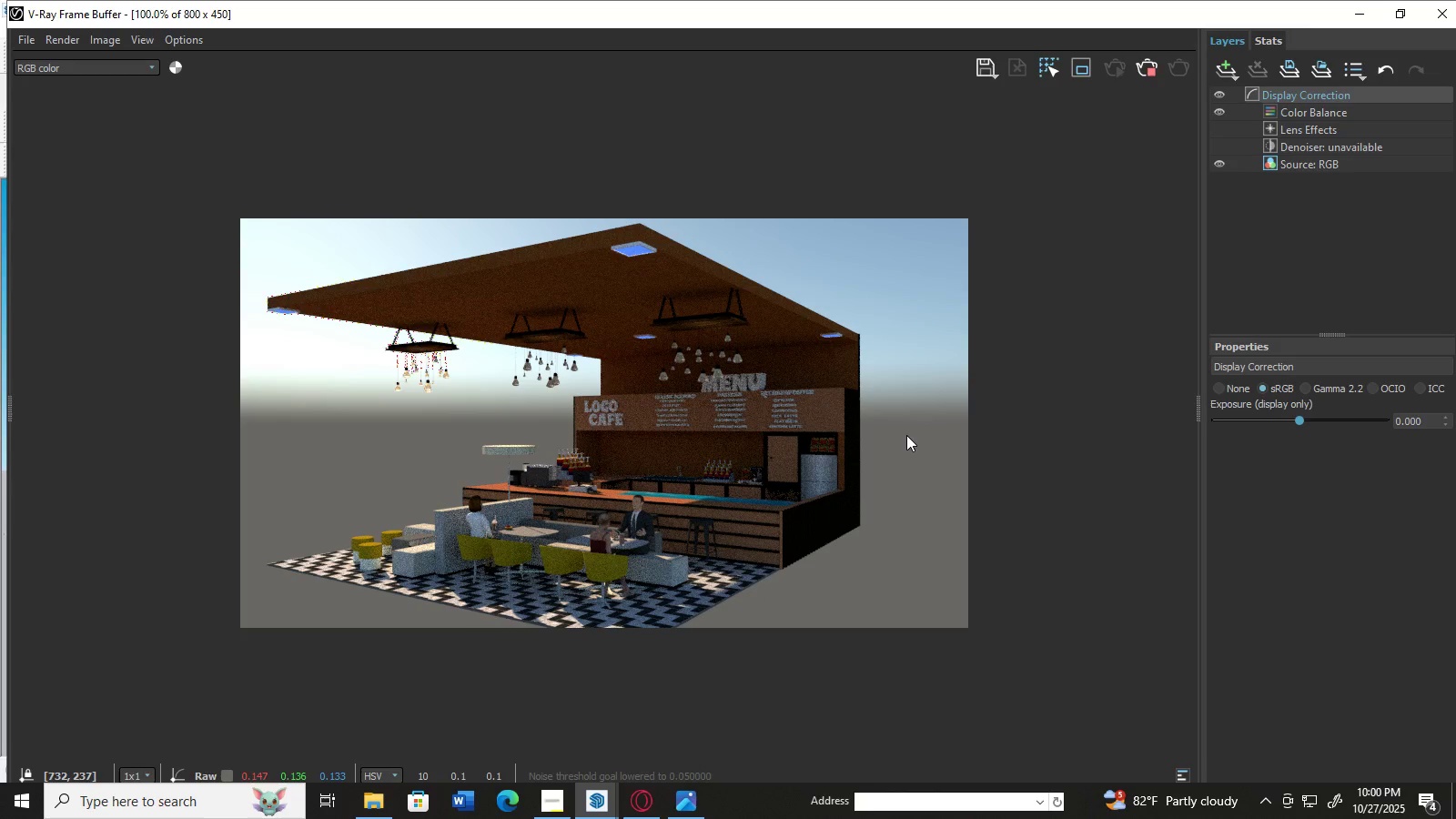 
left_click([627, 418])
 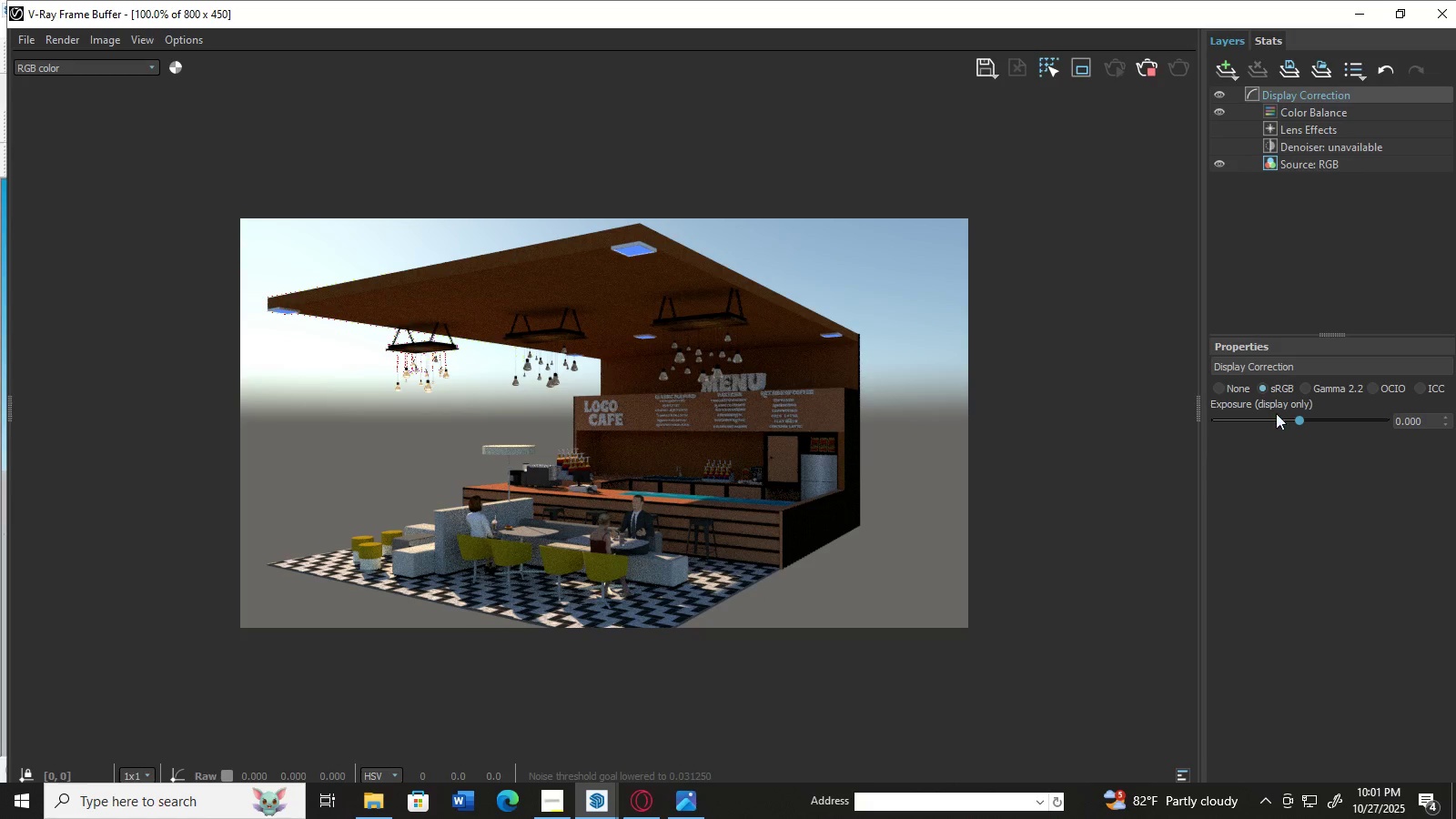 
left_click([1306, 390])
 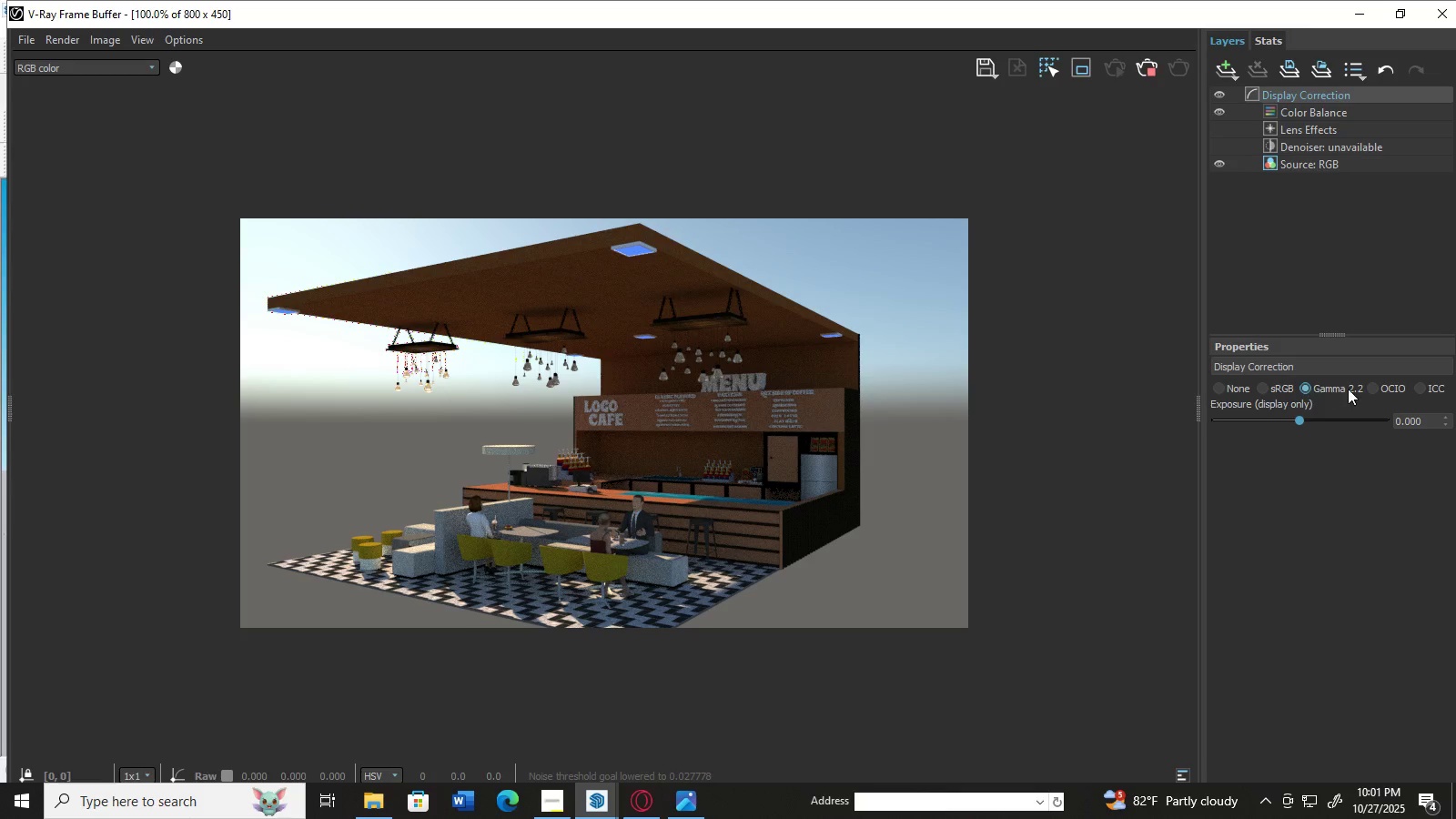 
left_click([1369, 386])
 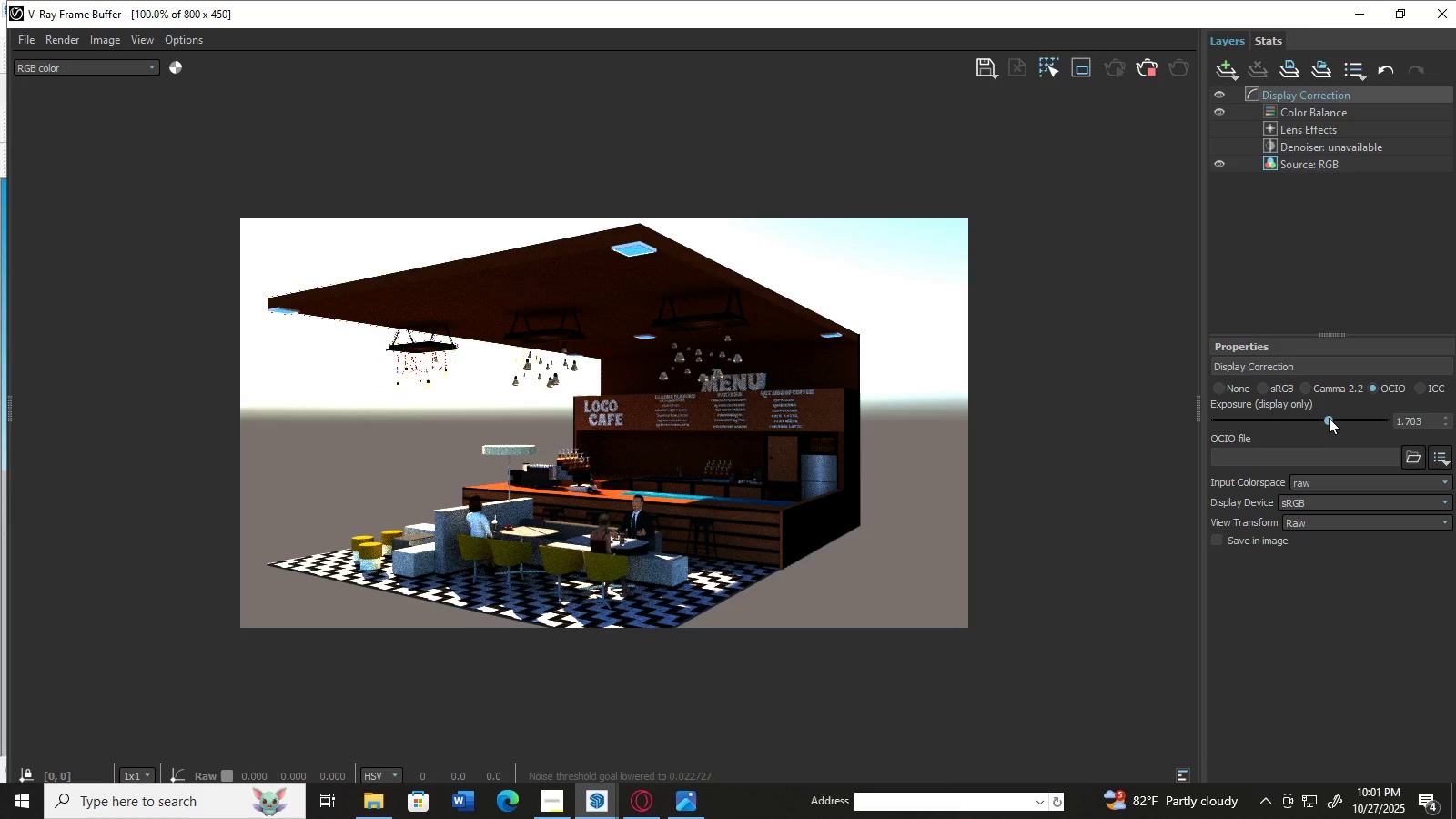 
wait(9.29)
 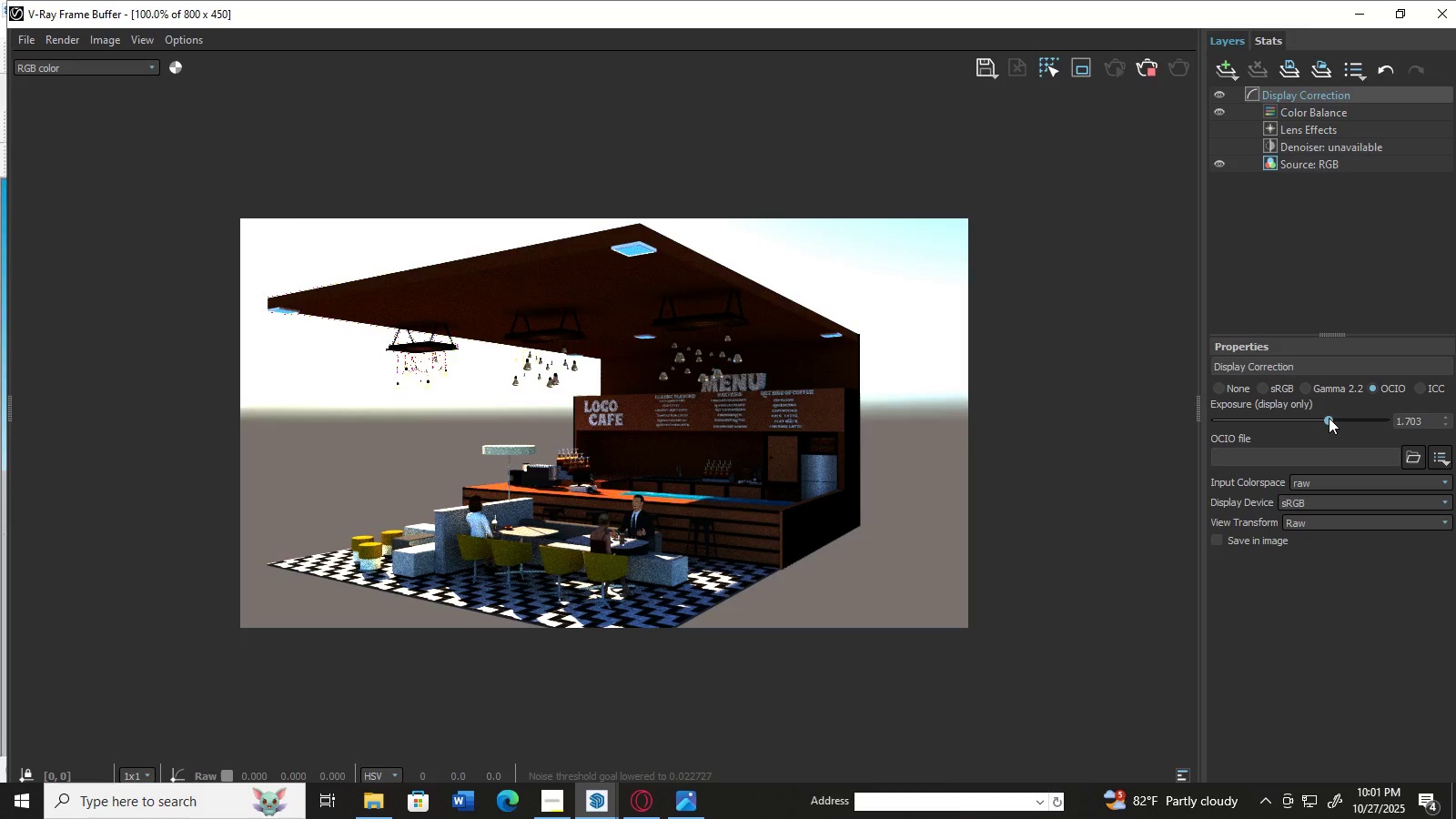 
left_click([1350, 481])
 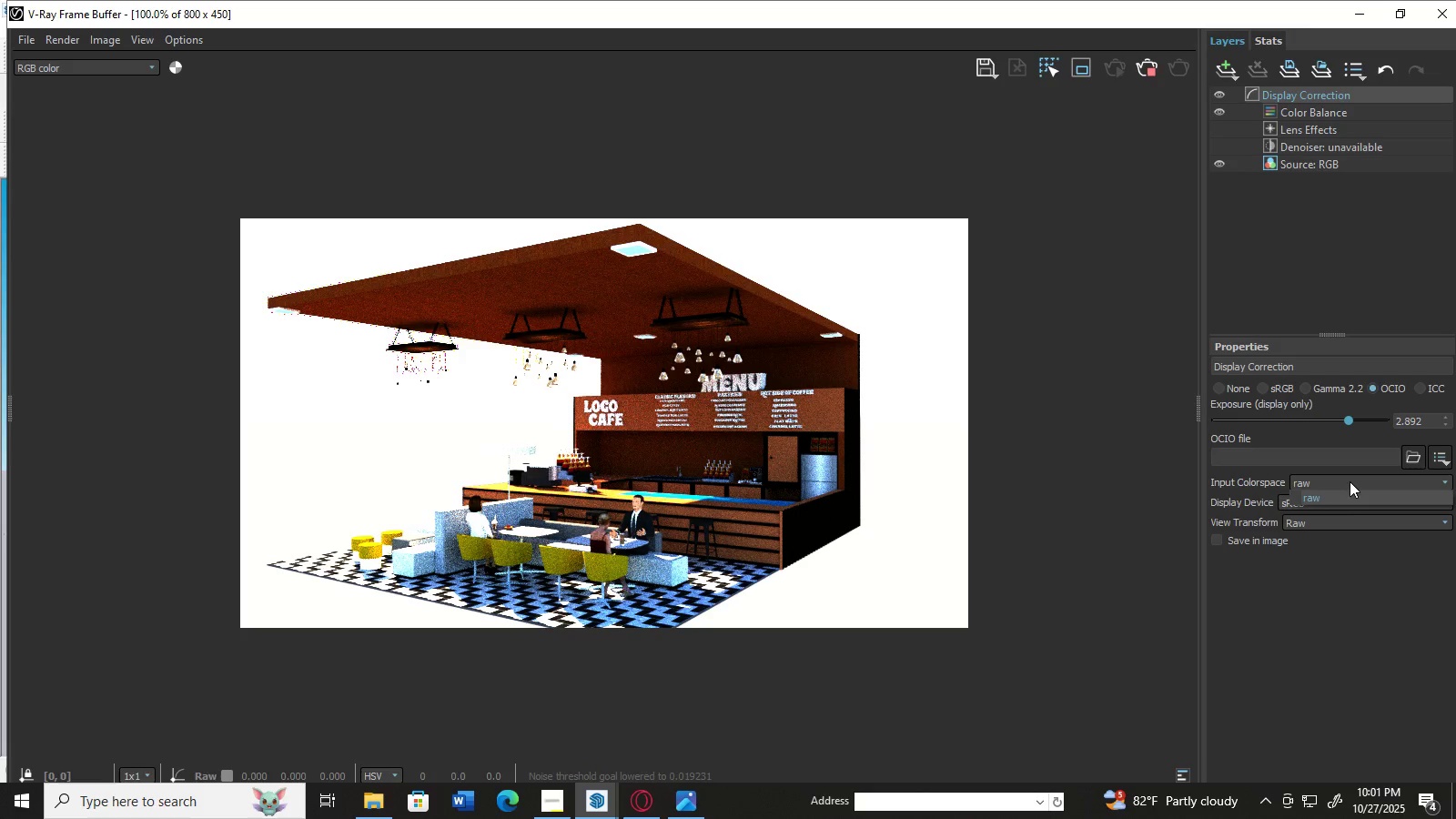 
left_click([1350, 481])
 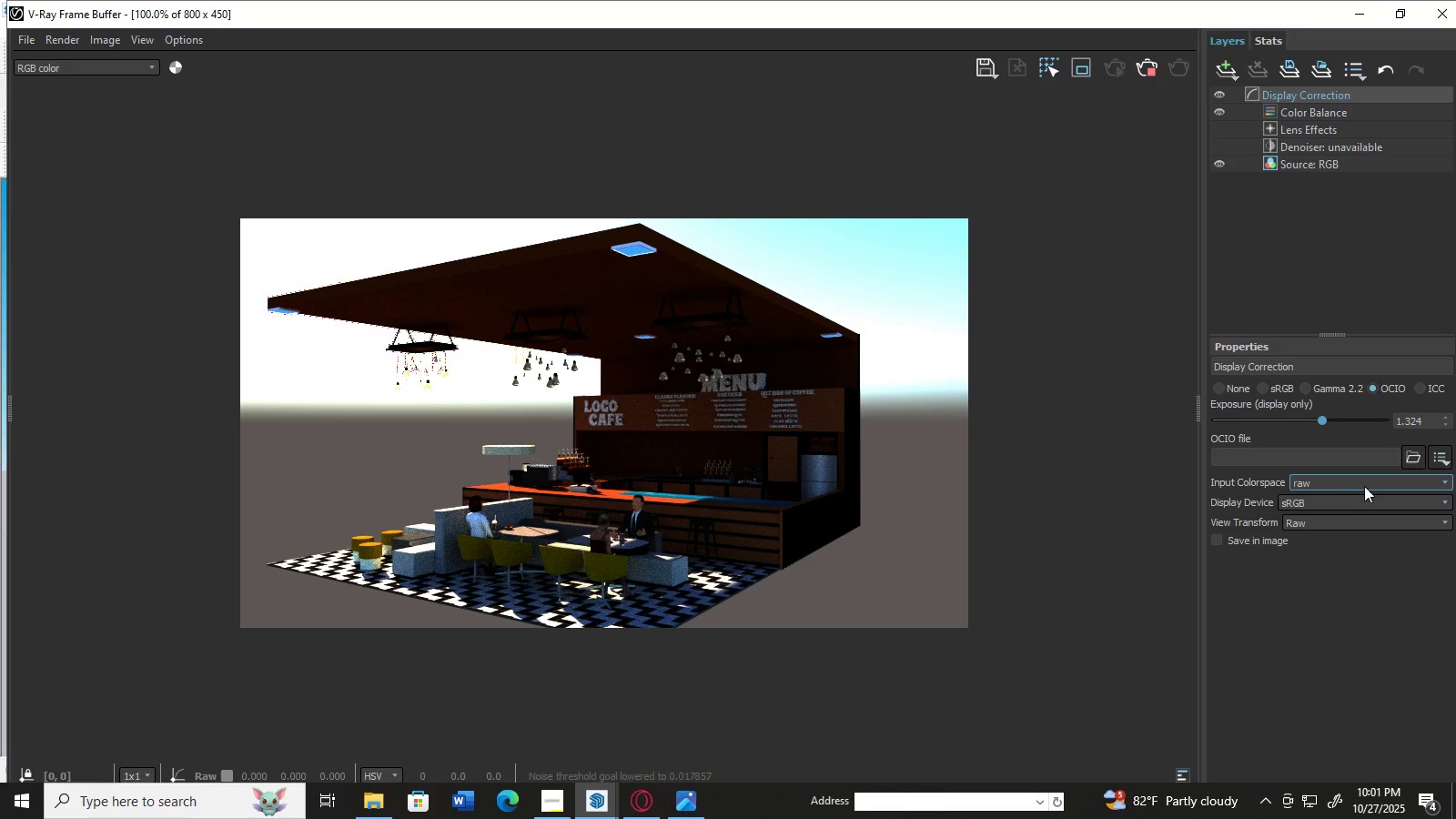 
wait(5.76)
 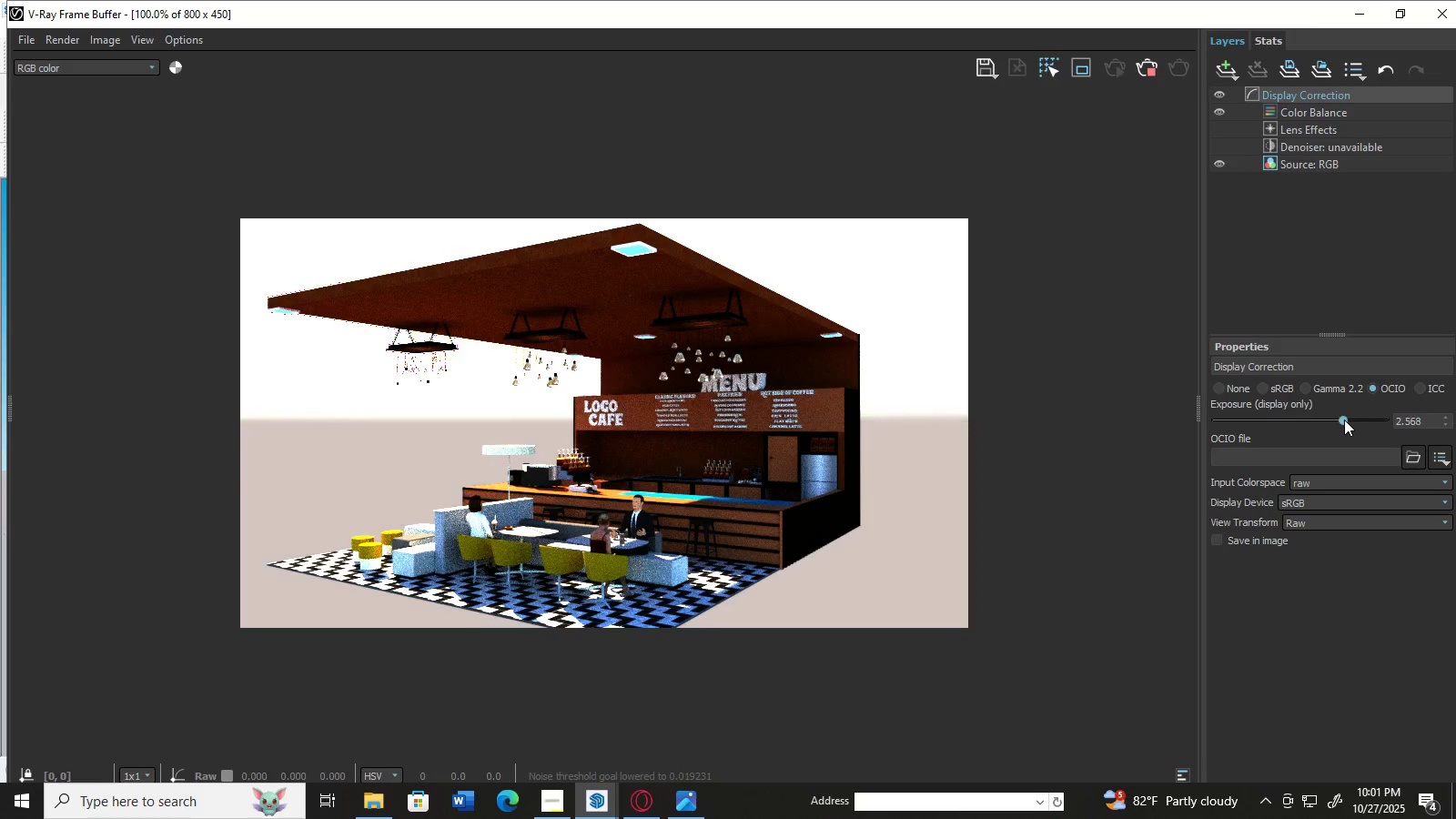 
left_click([1268, 388])
 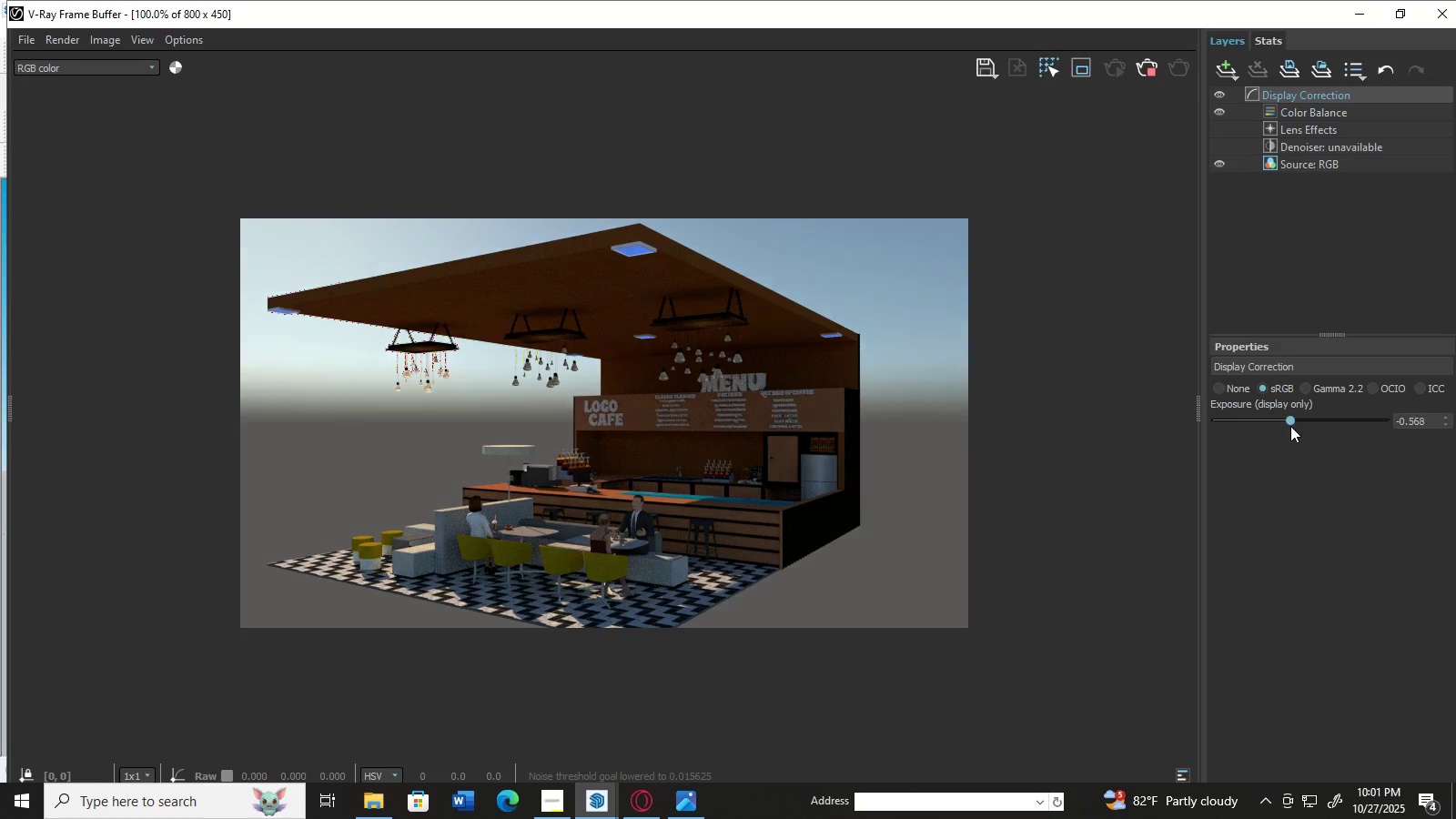 
wait(9.86)
 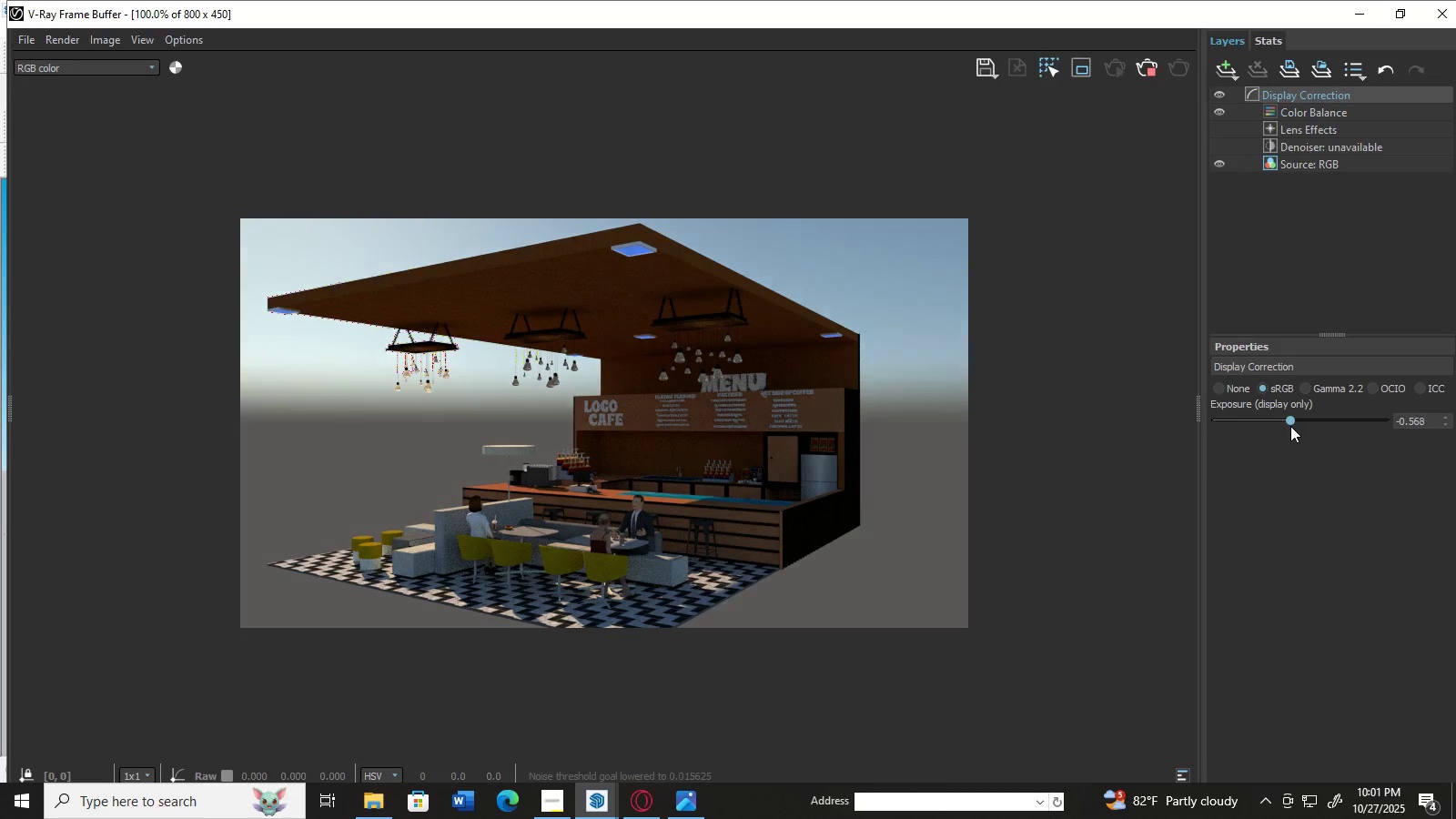 
left_click([1225, 392])
 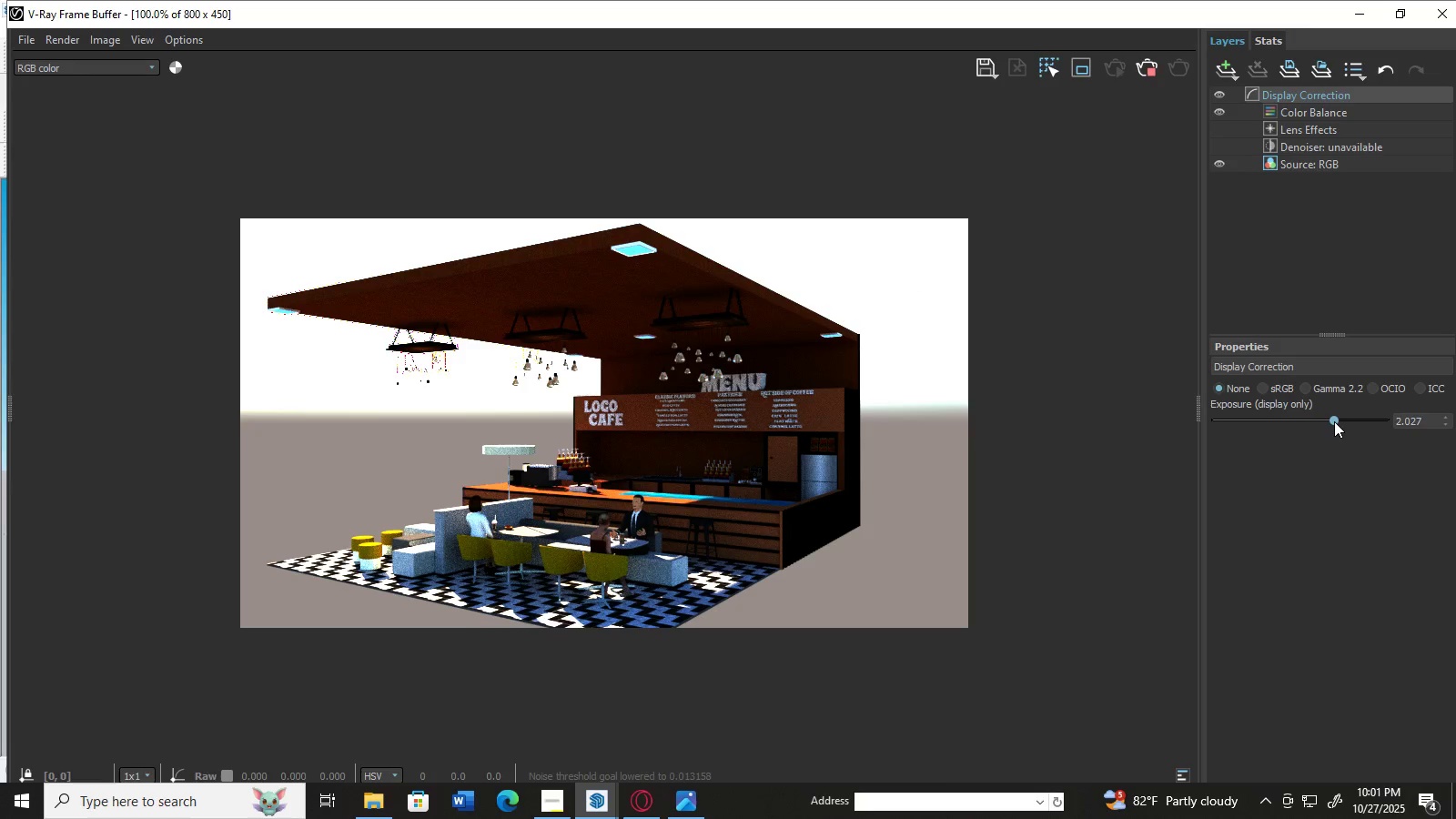 
wait(9.66)
 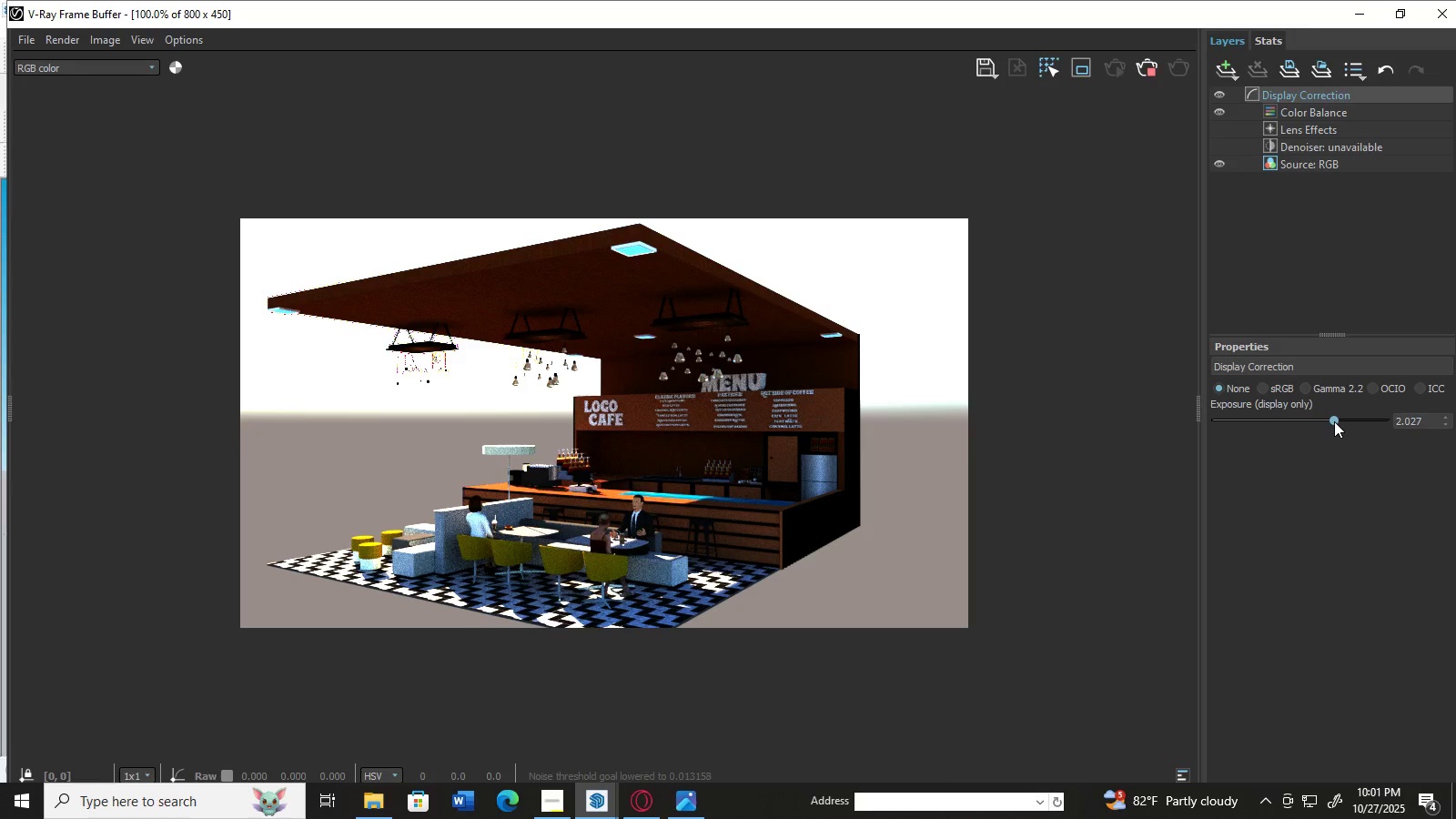 
left_click([1262, 385])
 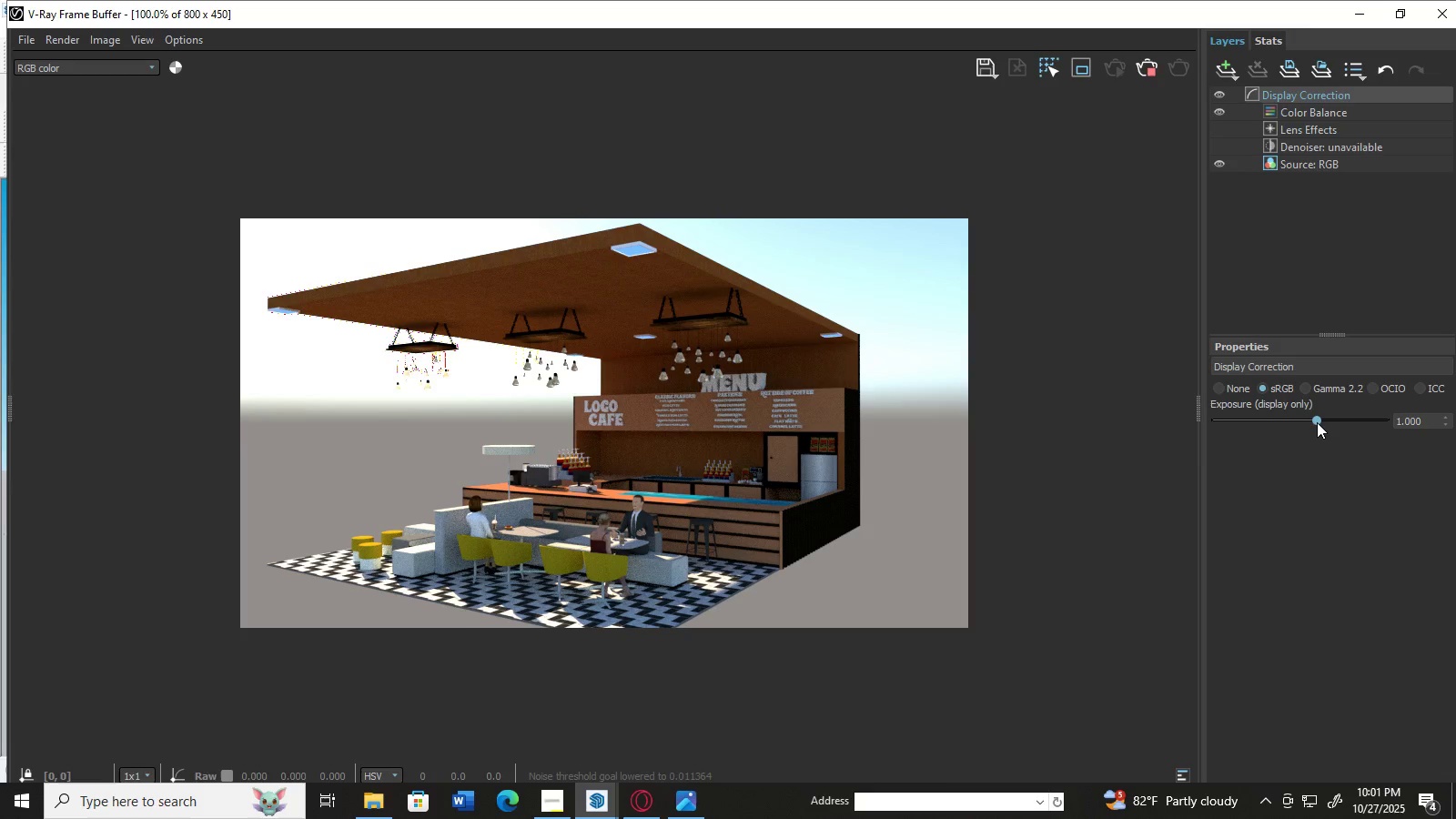 
scroll: coordinate [572, 519], scroll_direction: up, amount: 2.0
 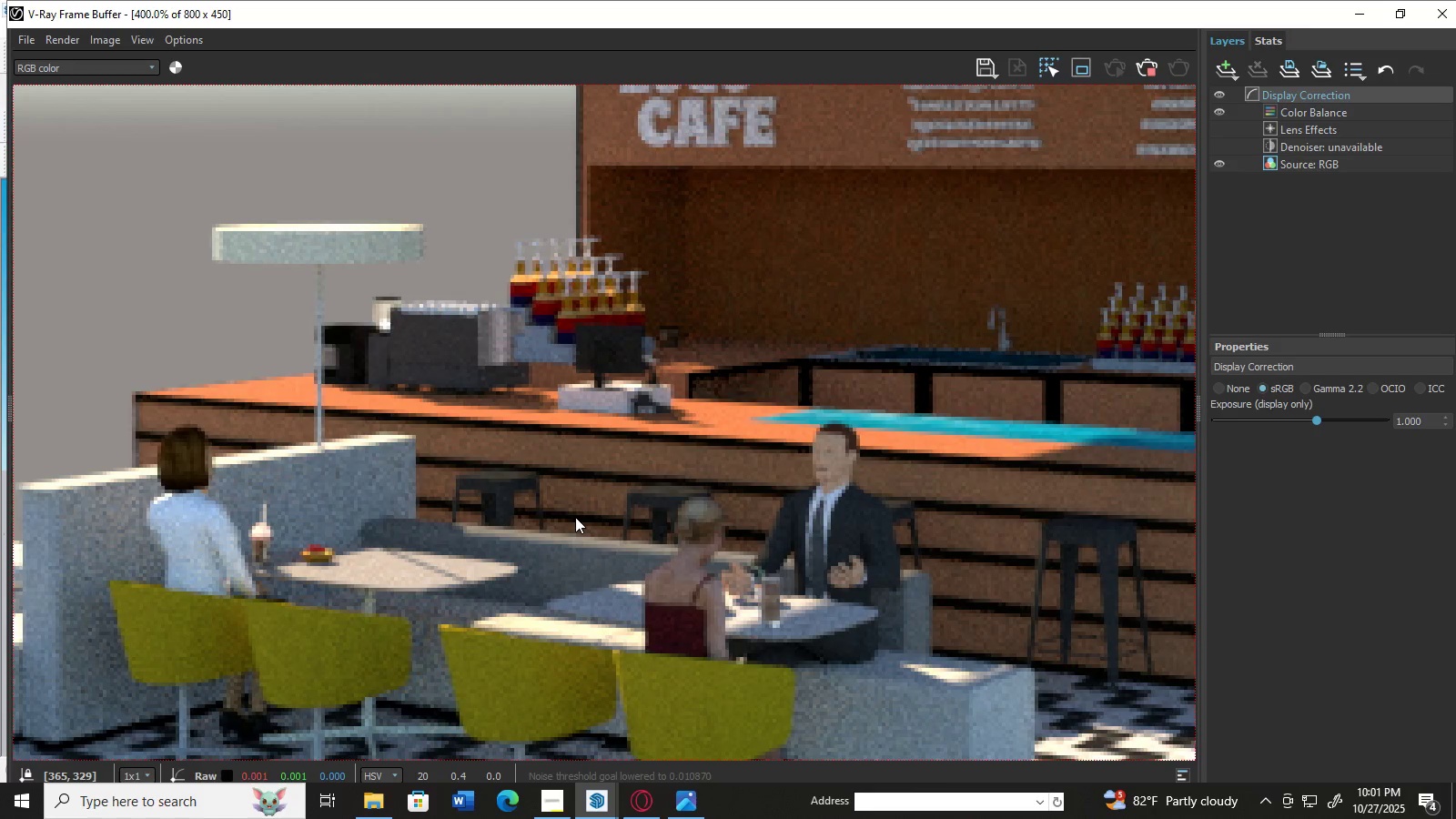 
scroll: coordinate [580, 511], scroll_direction: down, amount: 2.0
 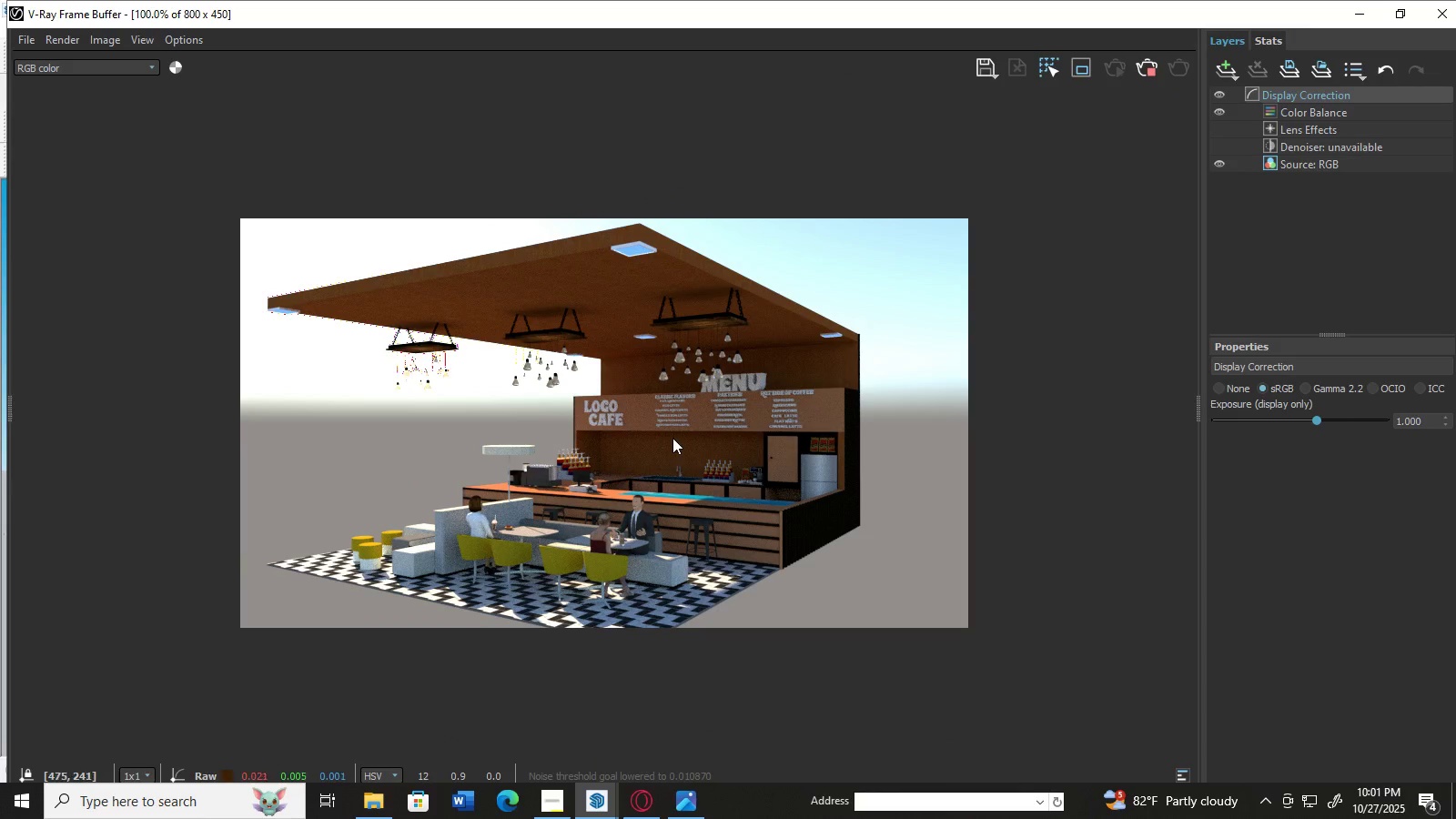 
left_click([672, 438])
 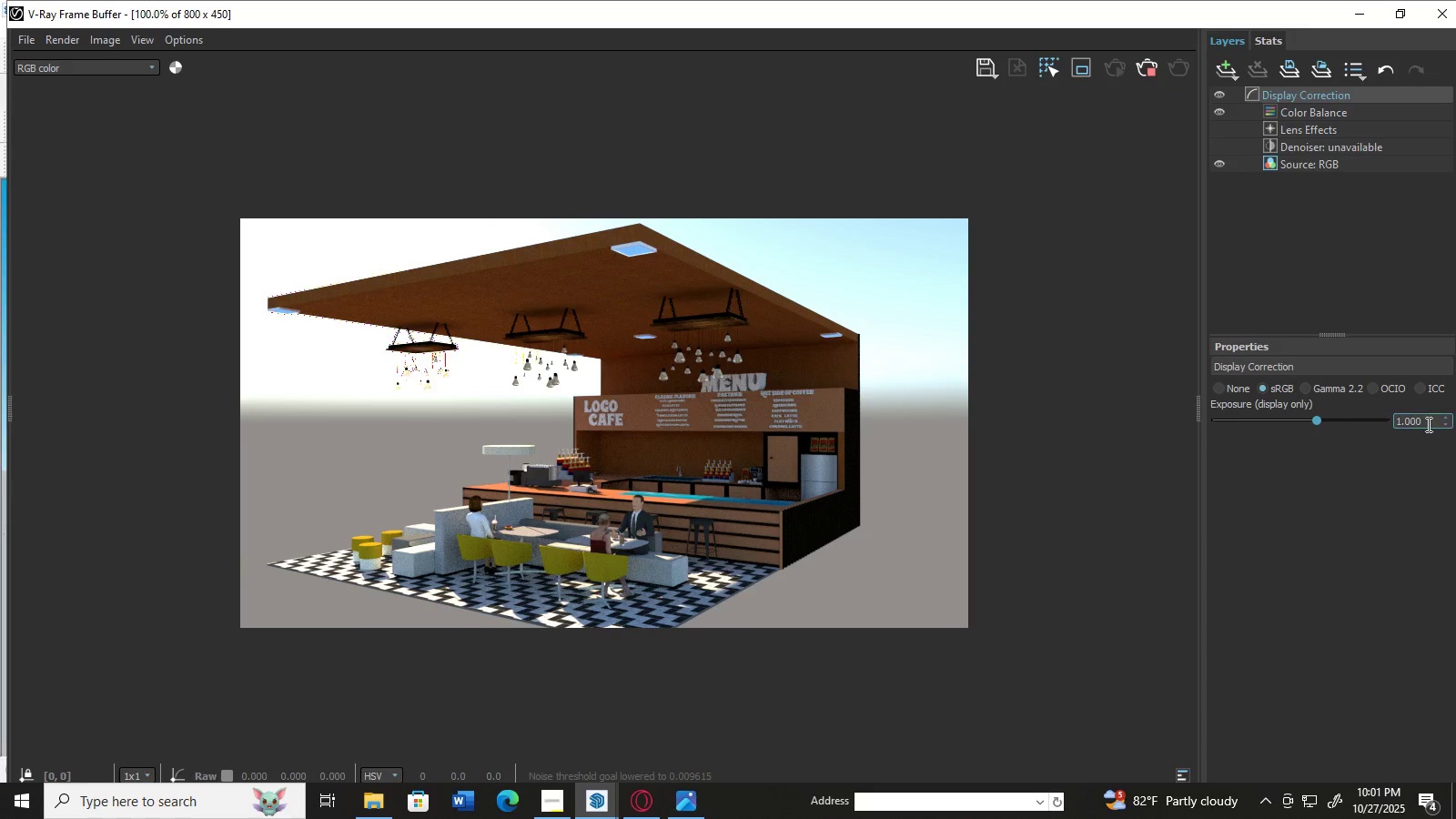 
wait(10.53)
 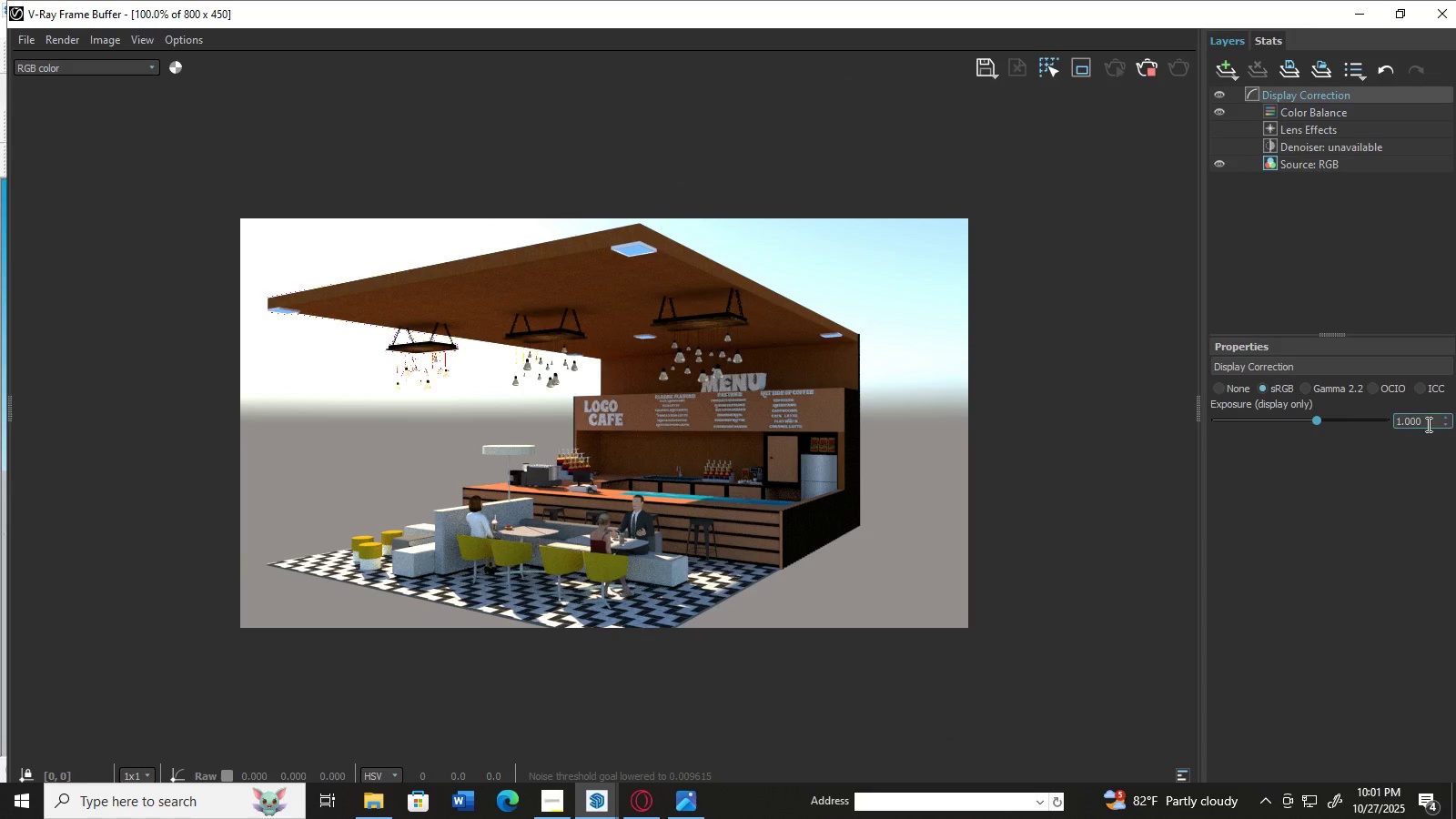 
left_click([856, 443])
 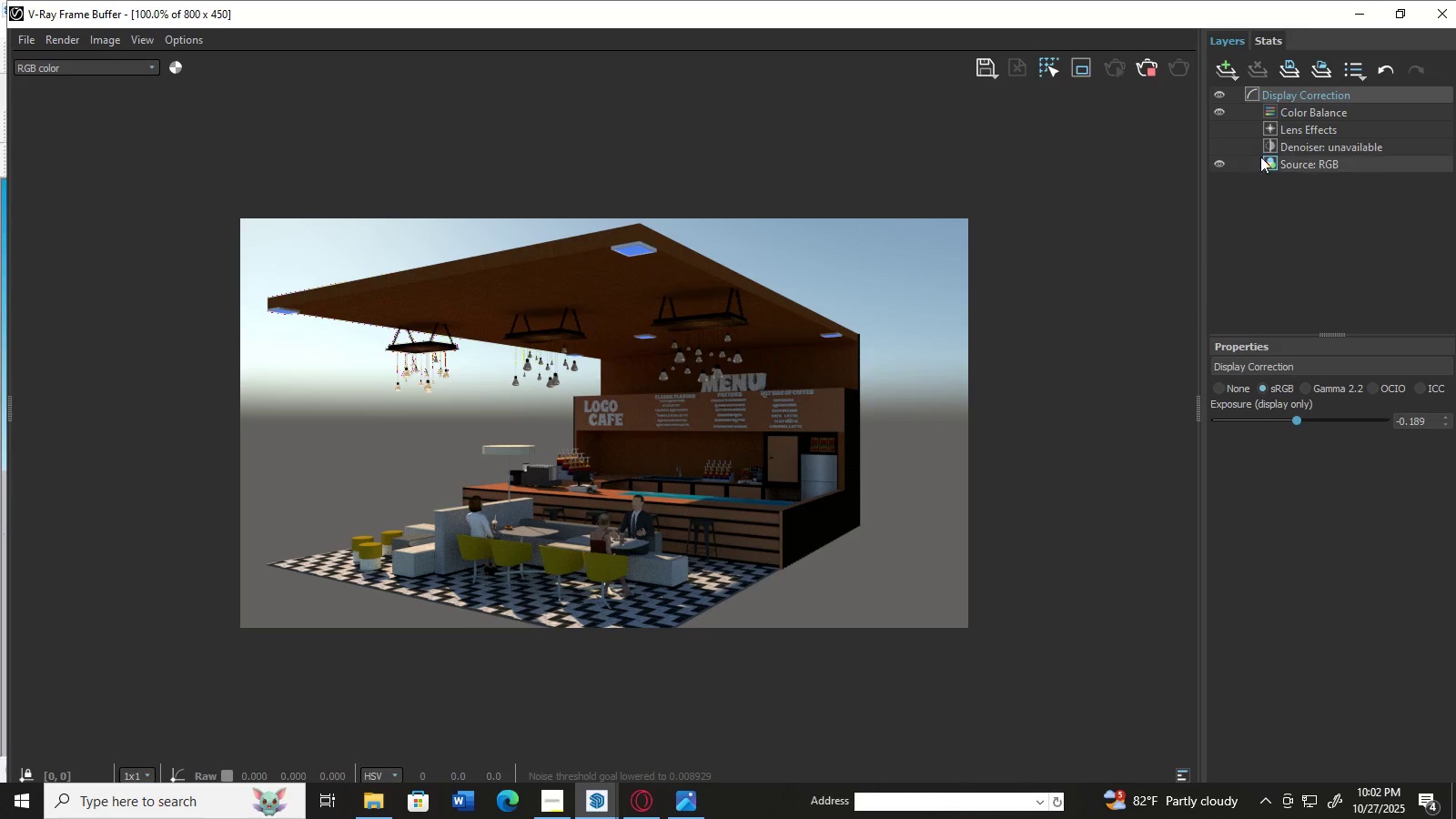 
left_click([1288, 111])
 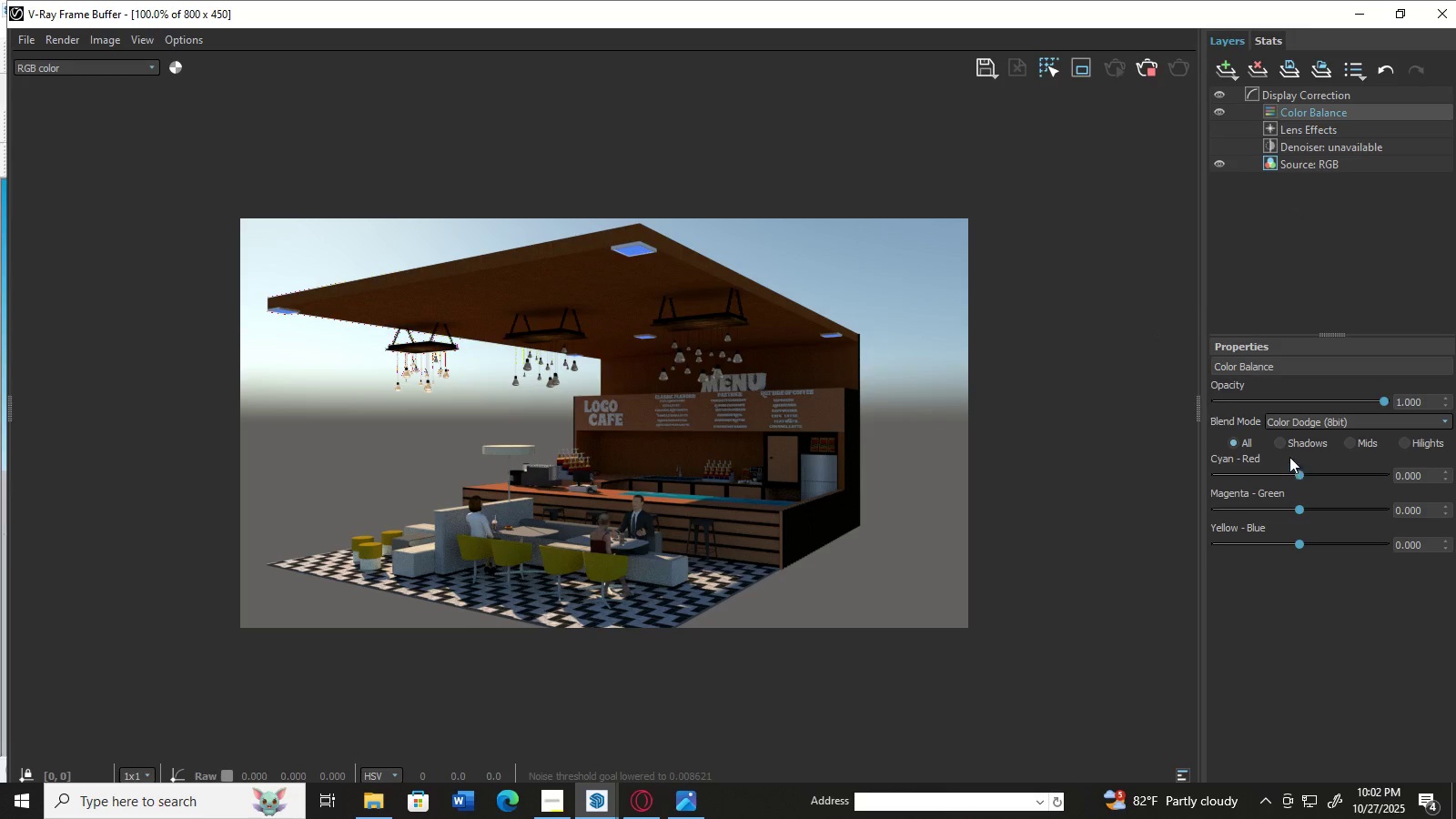 
left_click([1280, 444])
 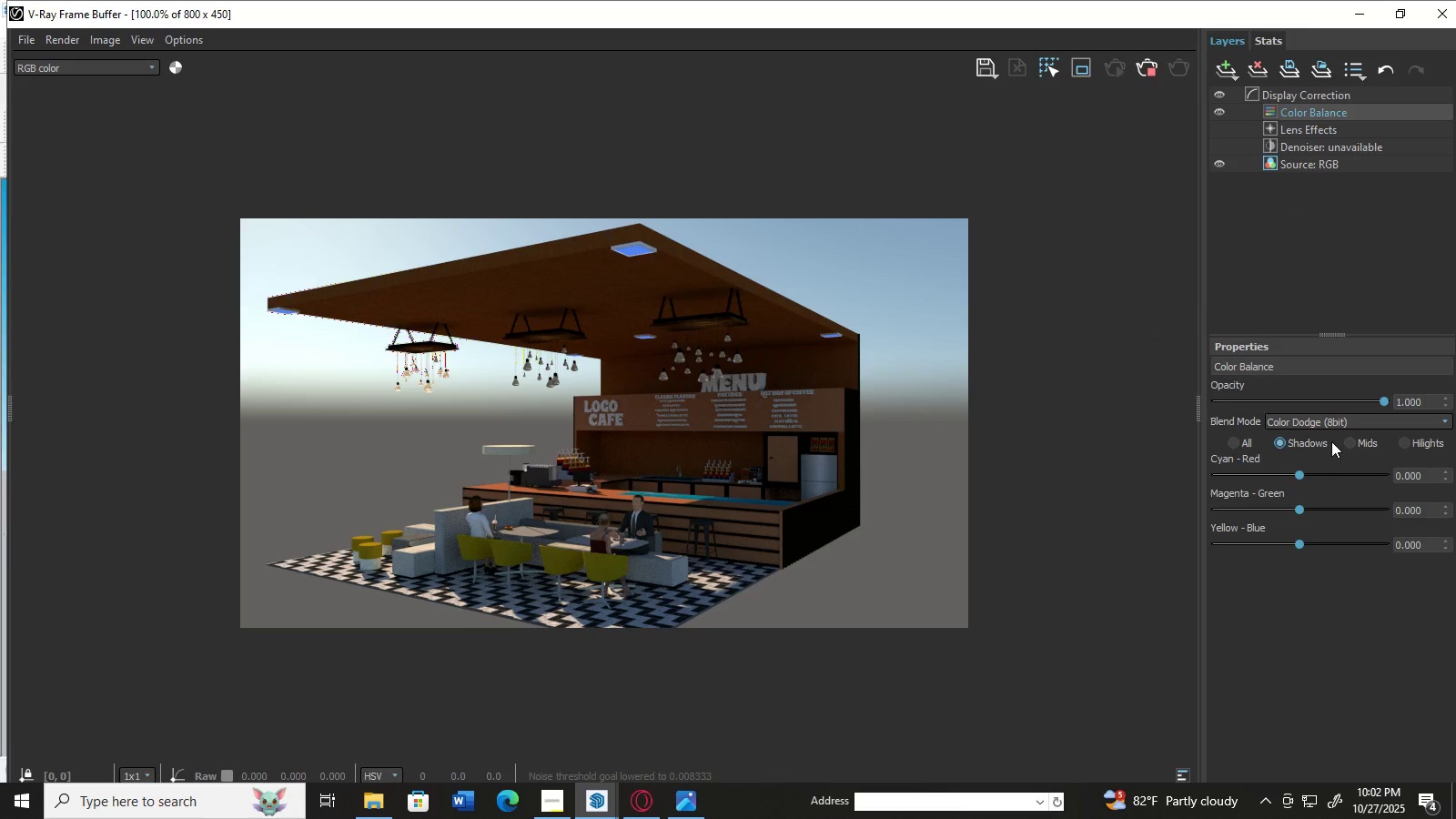 
left_click([1347, 440])
 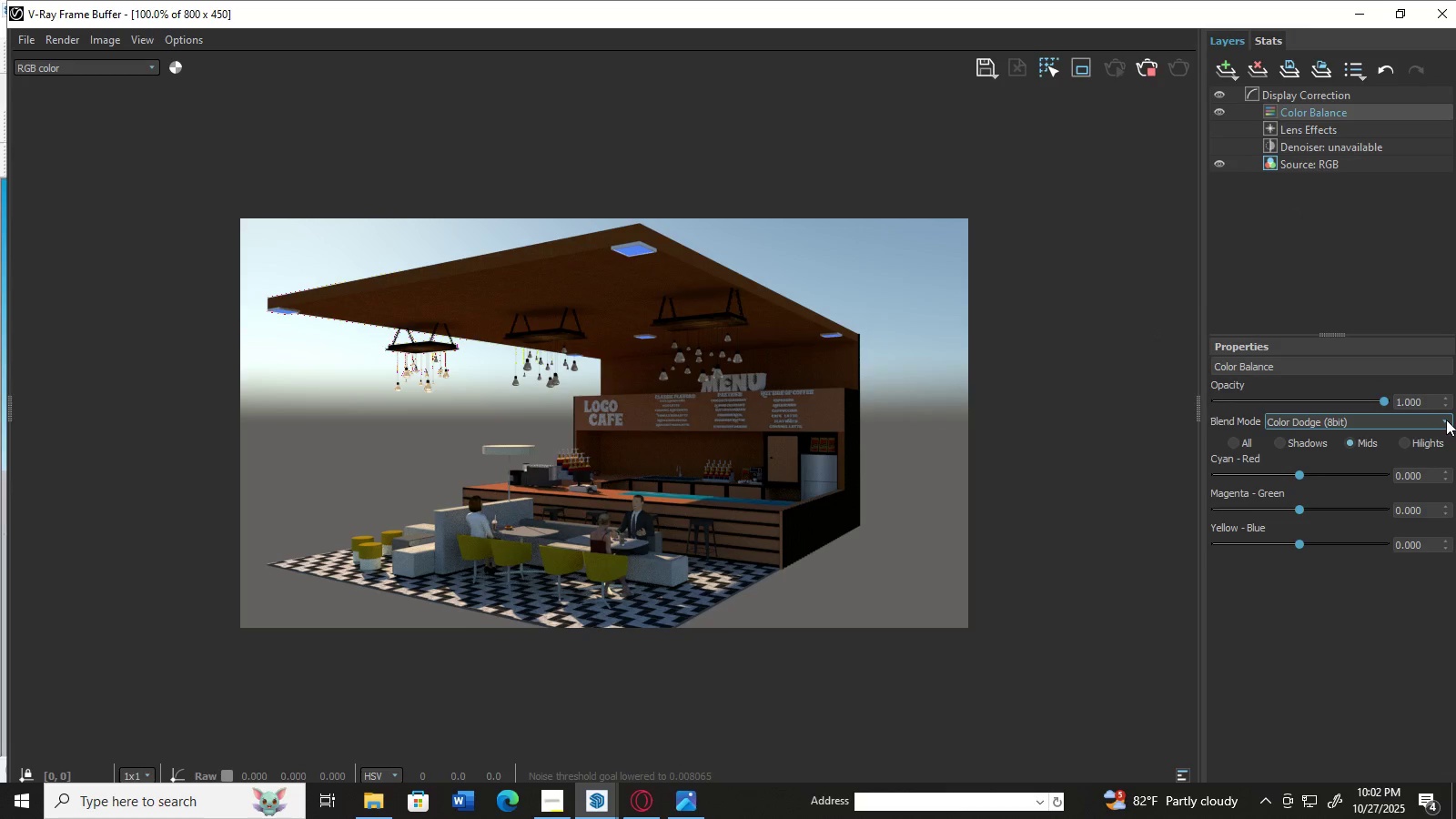 
left_click([1446, 420])
 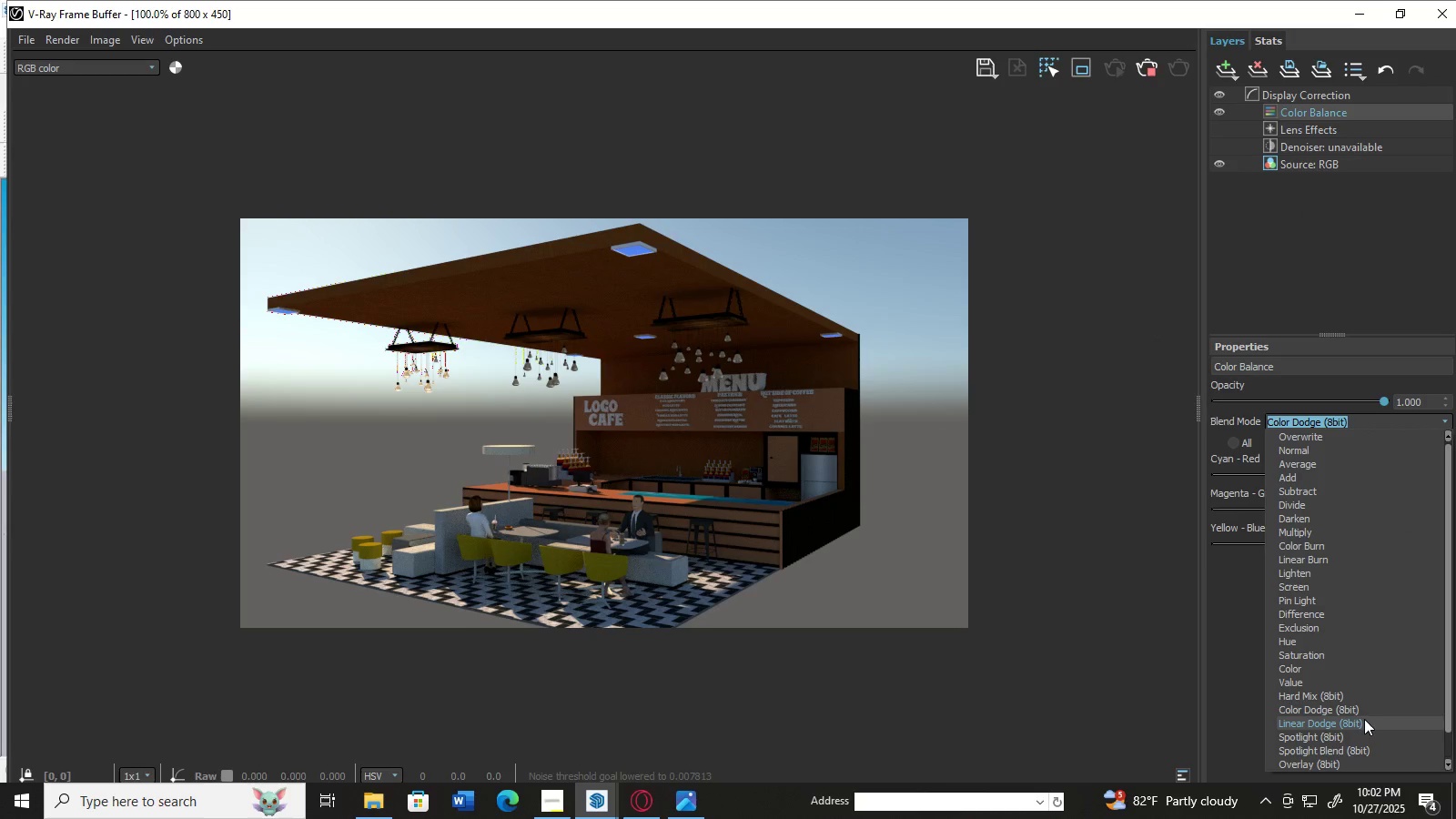 
left_click([1365, 721])
 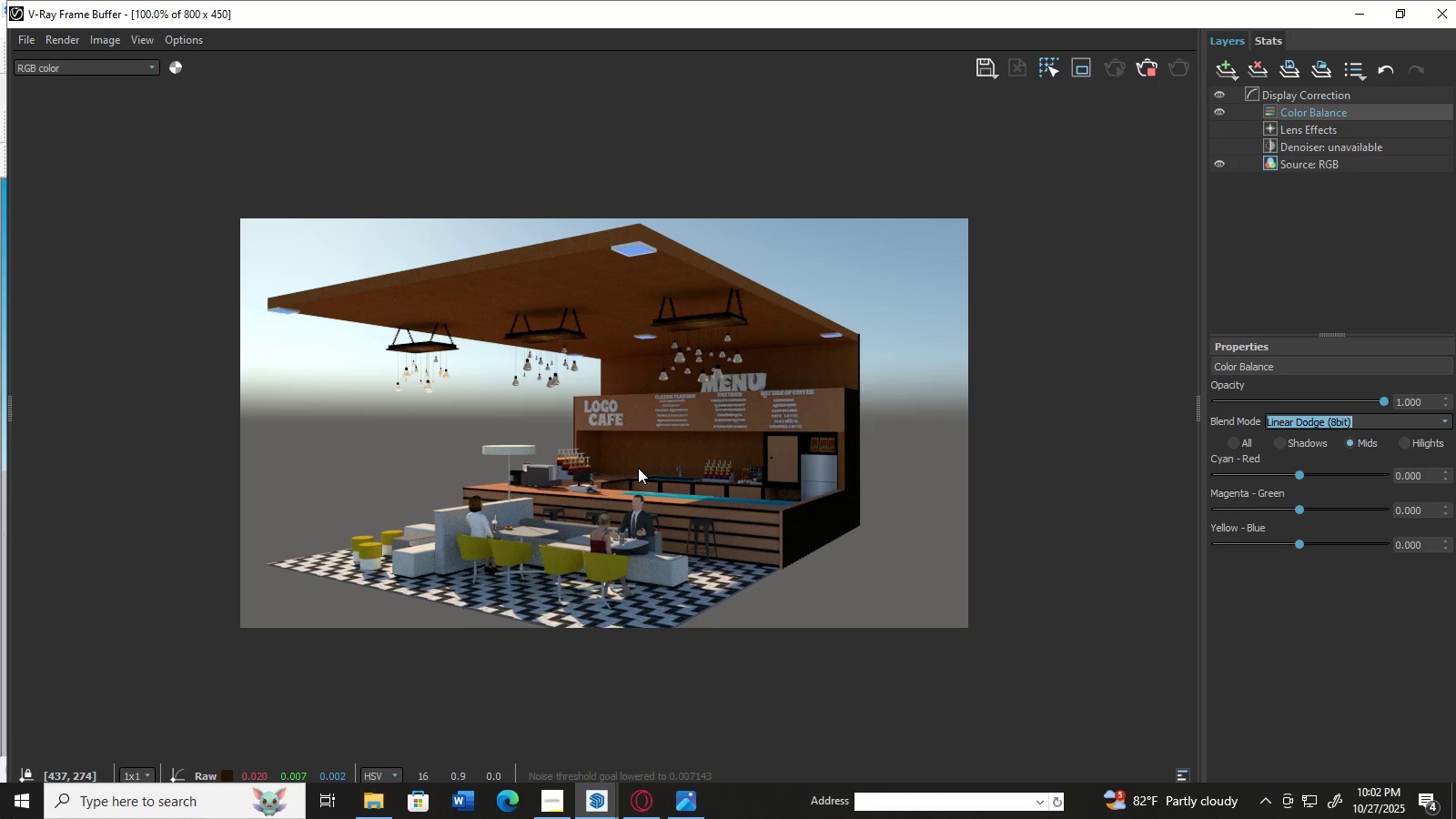 
wait(13.83)
 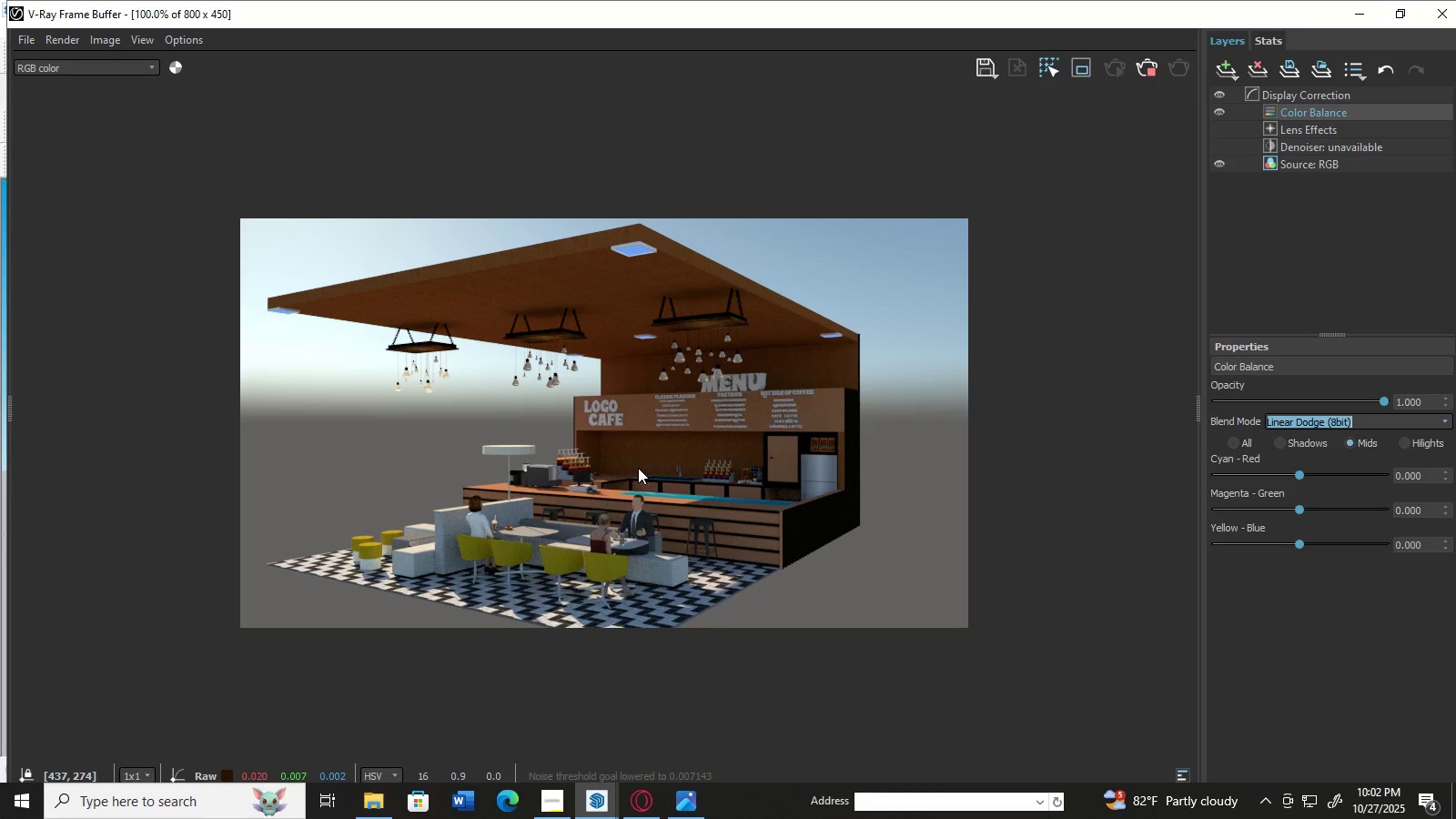 
left_click([979, 68])
 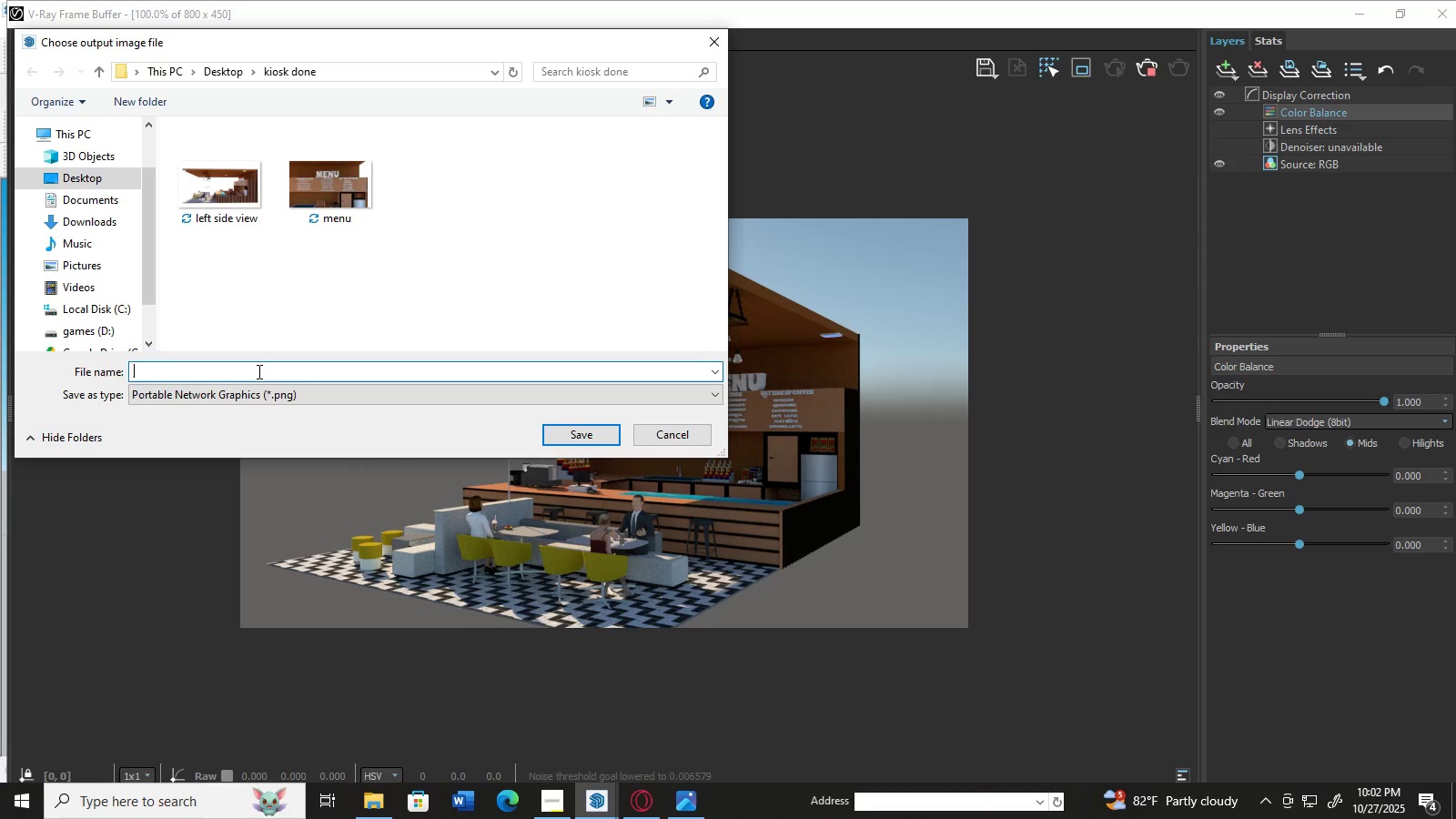 
left_click([258, 371])
 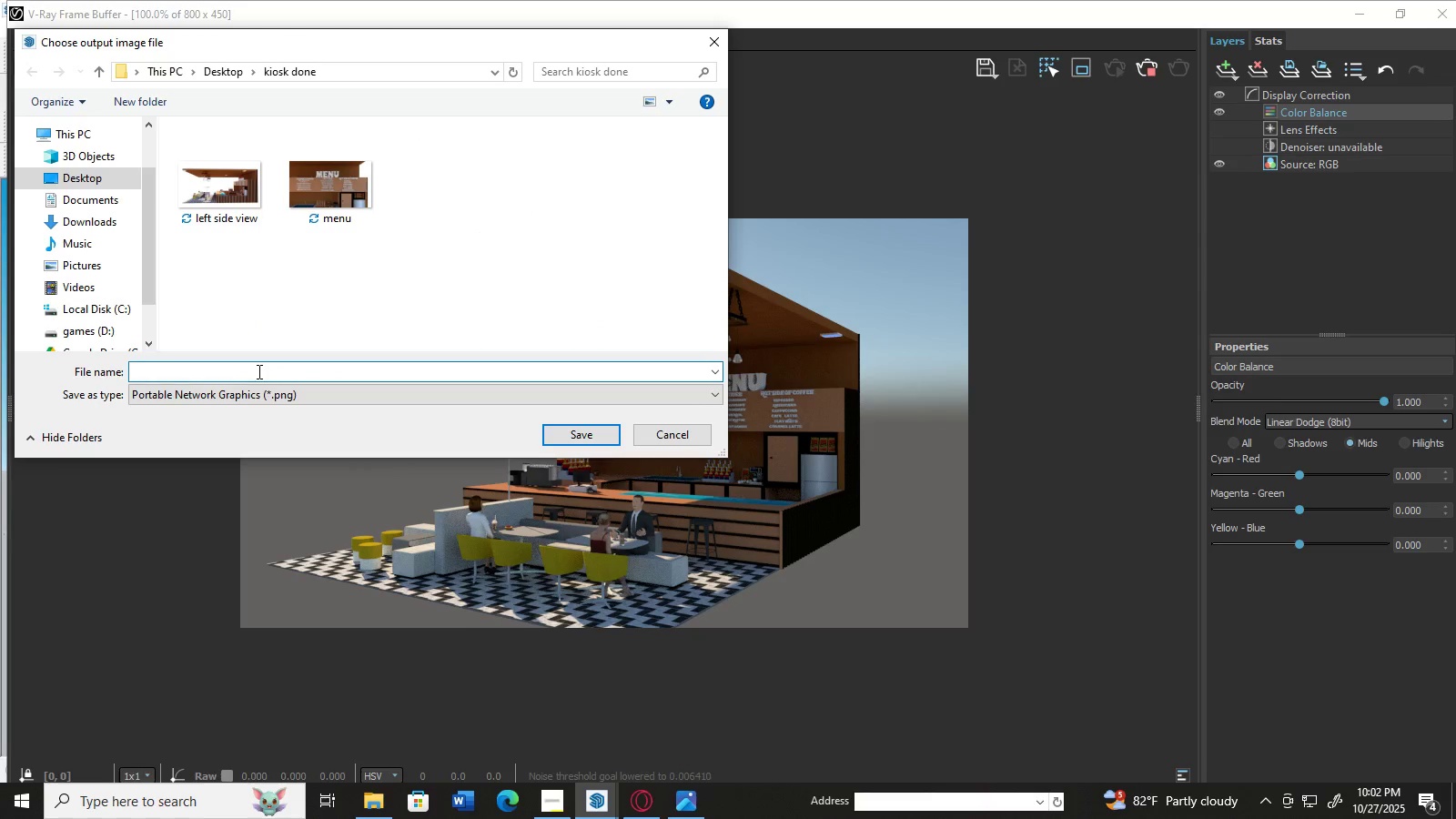 
type(iso )
 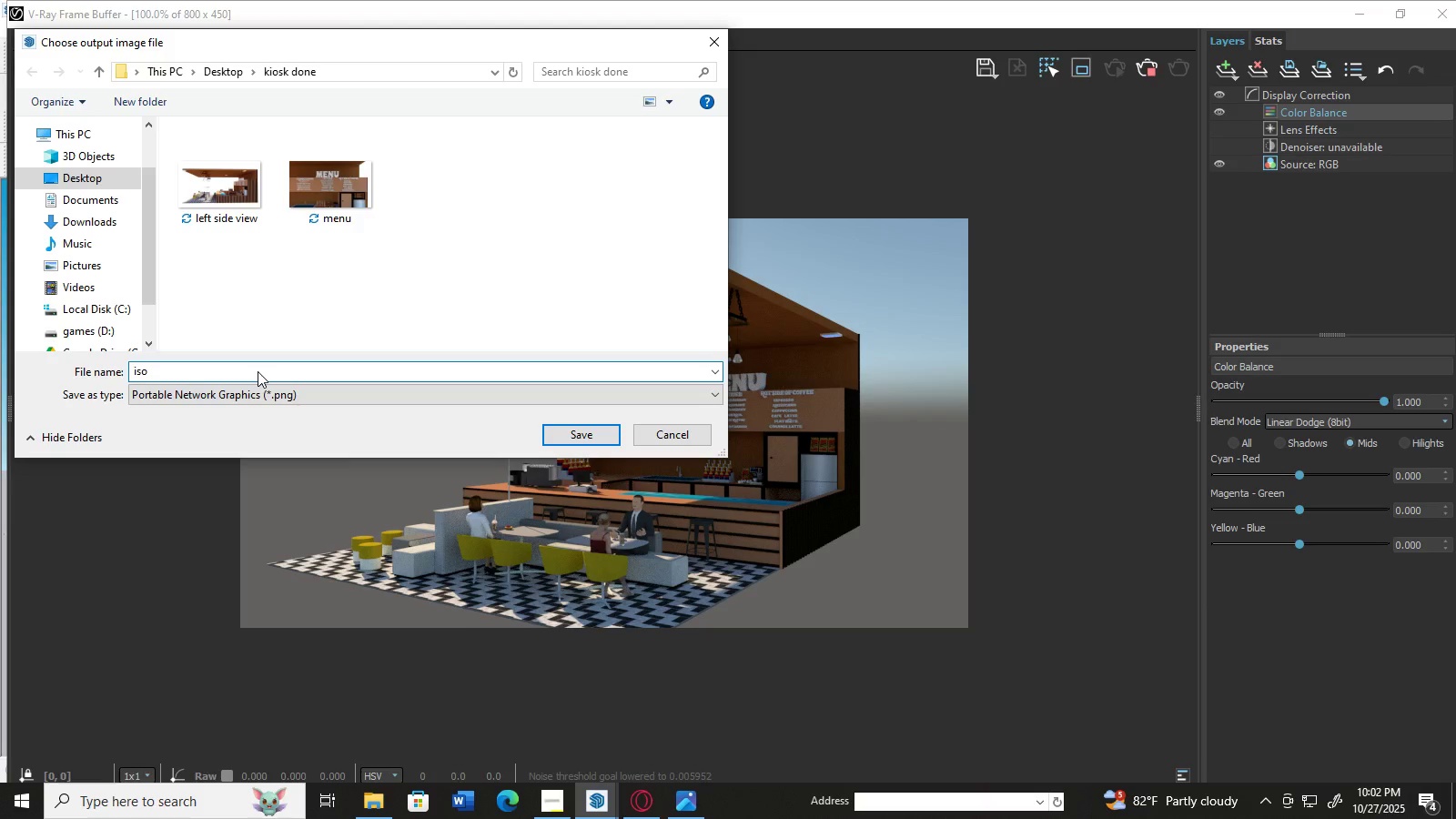 
wait(6.75)
 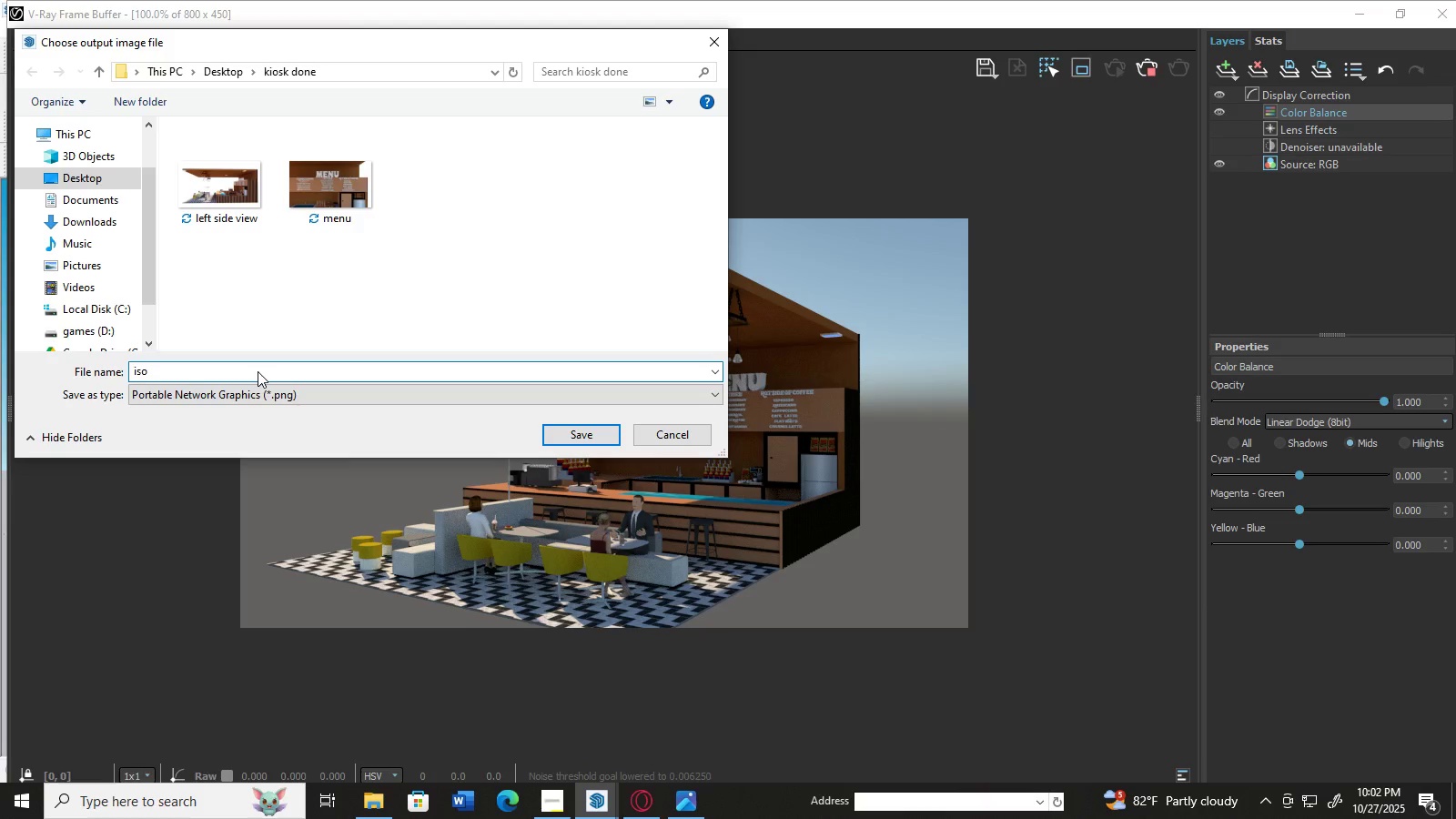 
left_click([563, 434])
 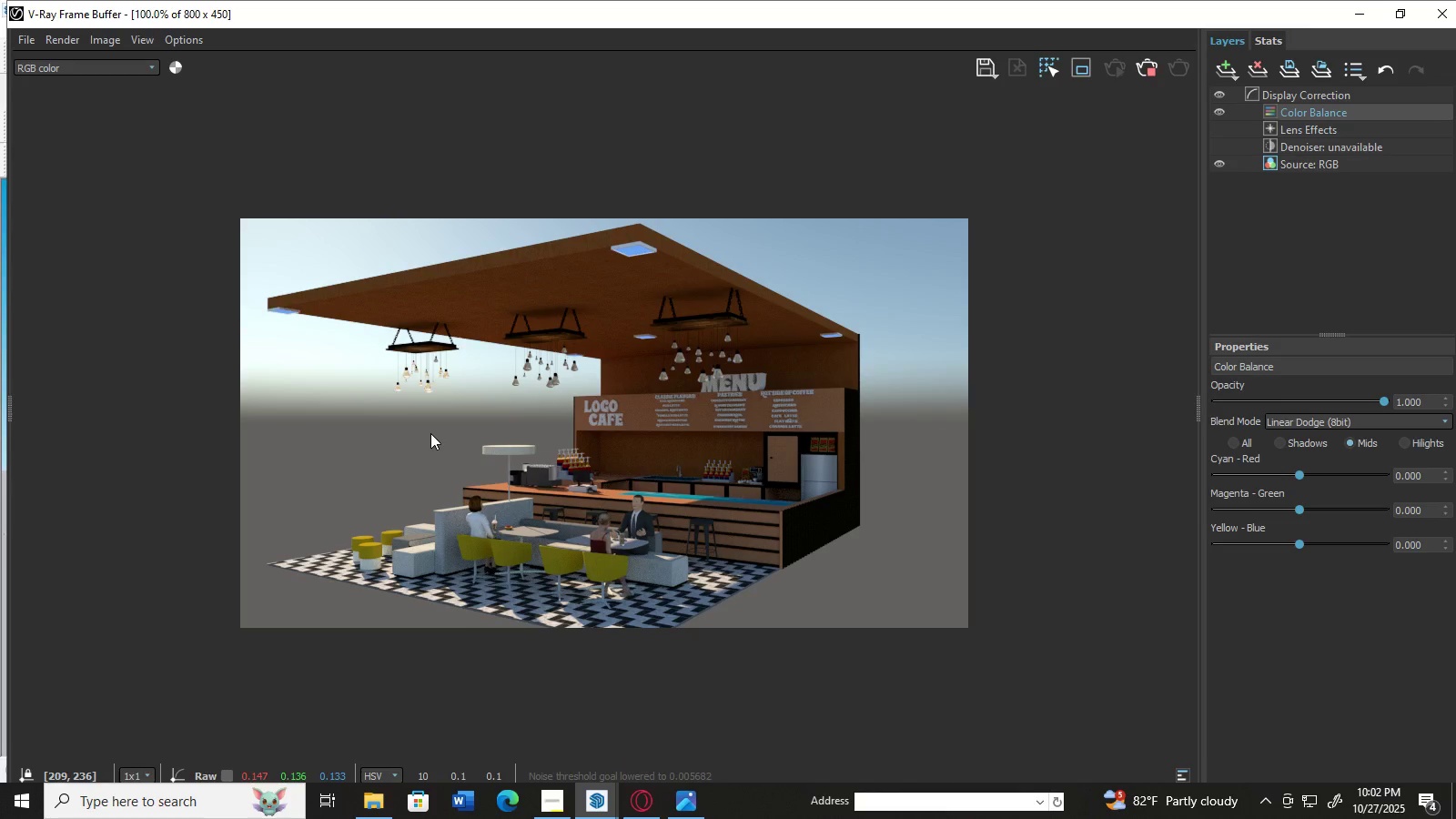 
wait(5.59)
 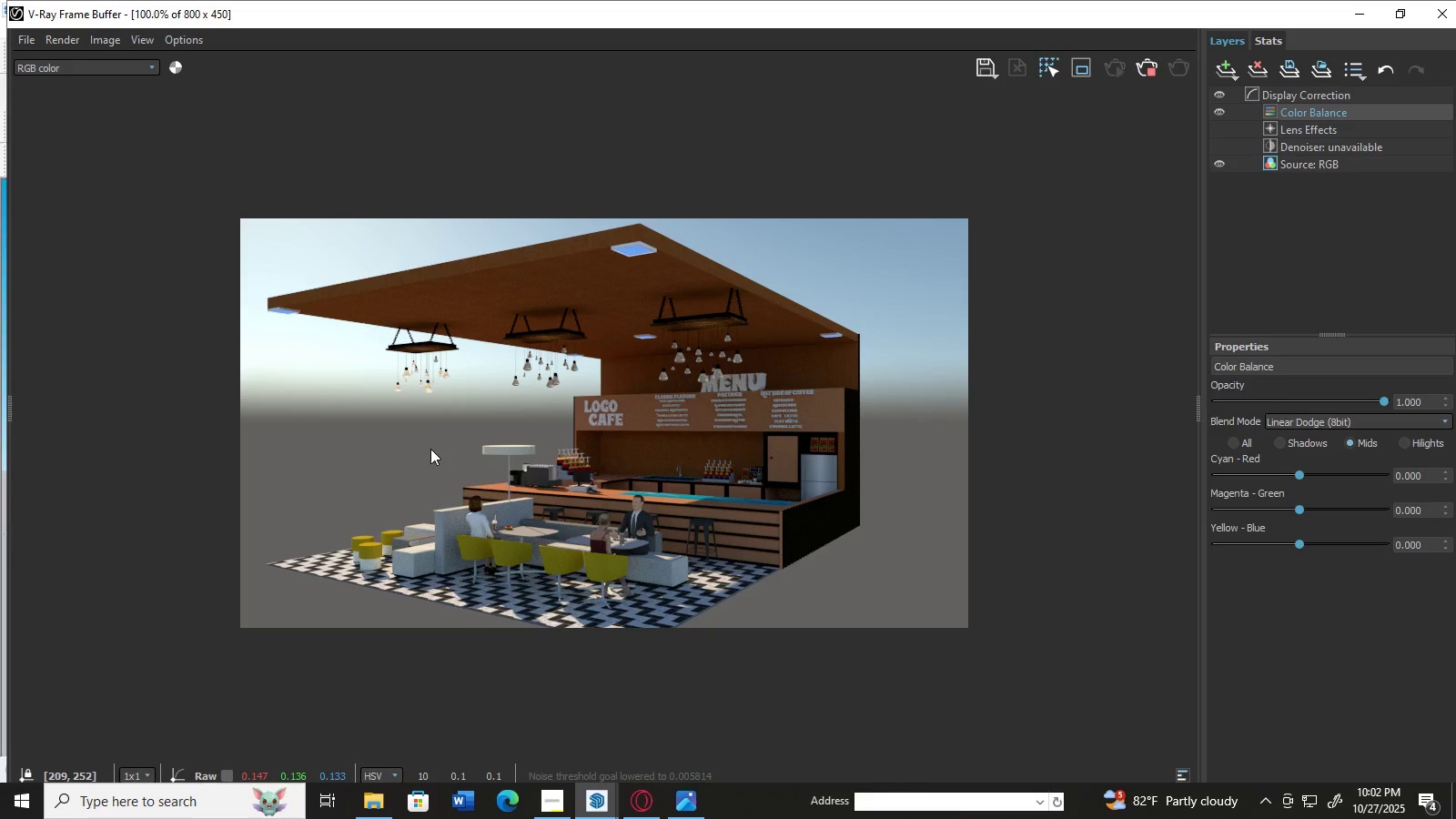 
double_click([497, 433])
 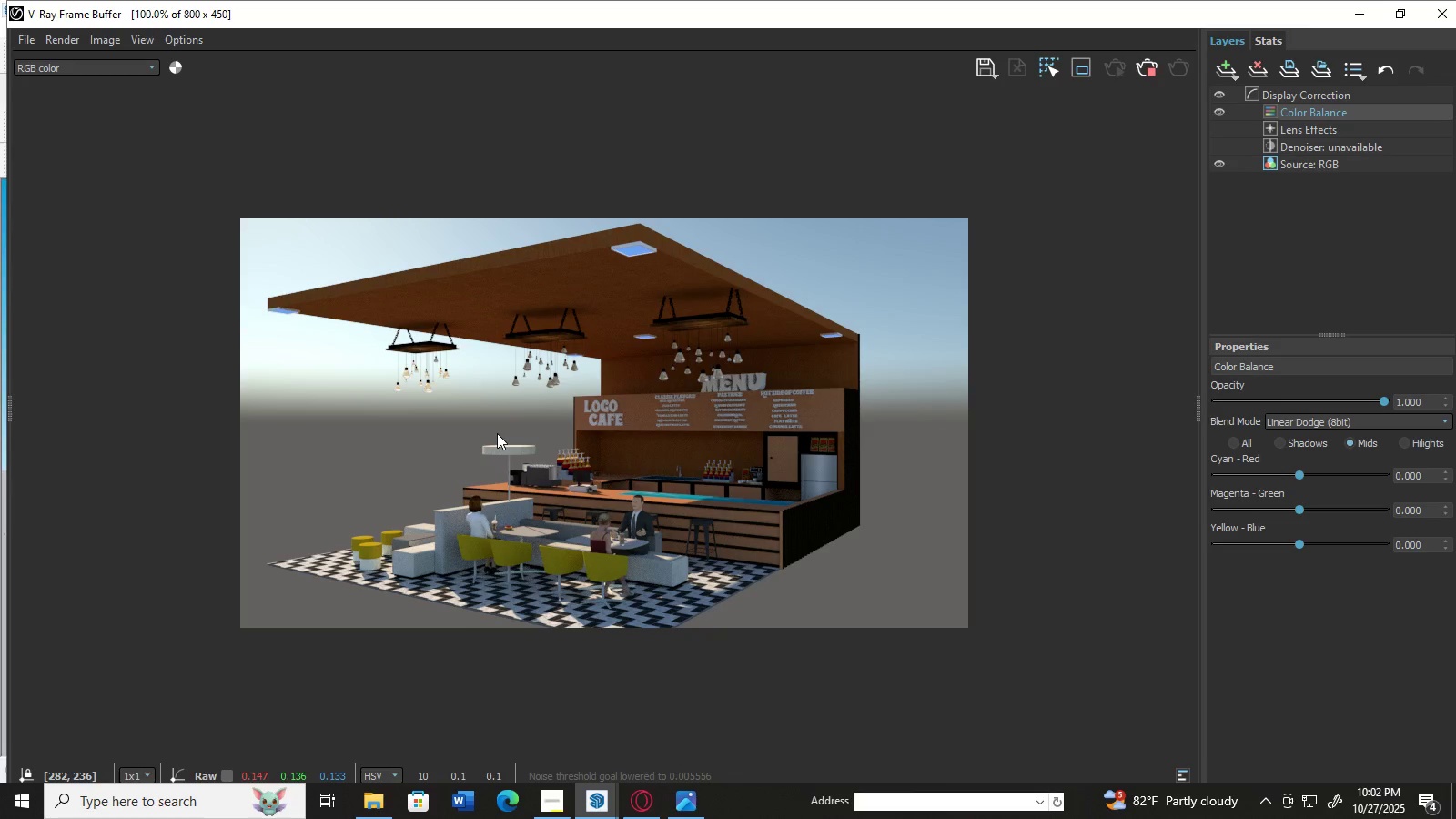 
left_click([497, 433])
 